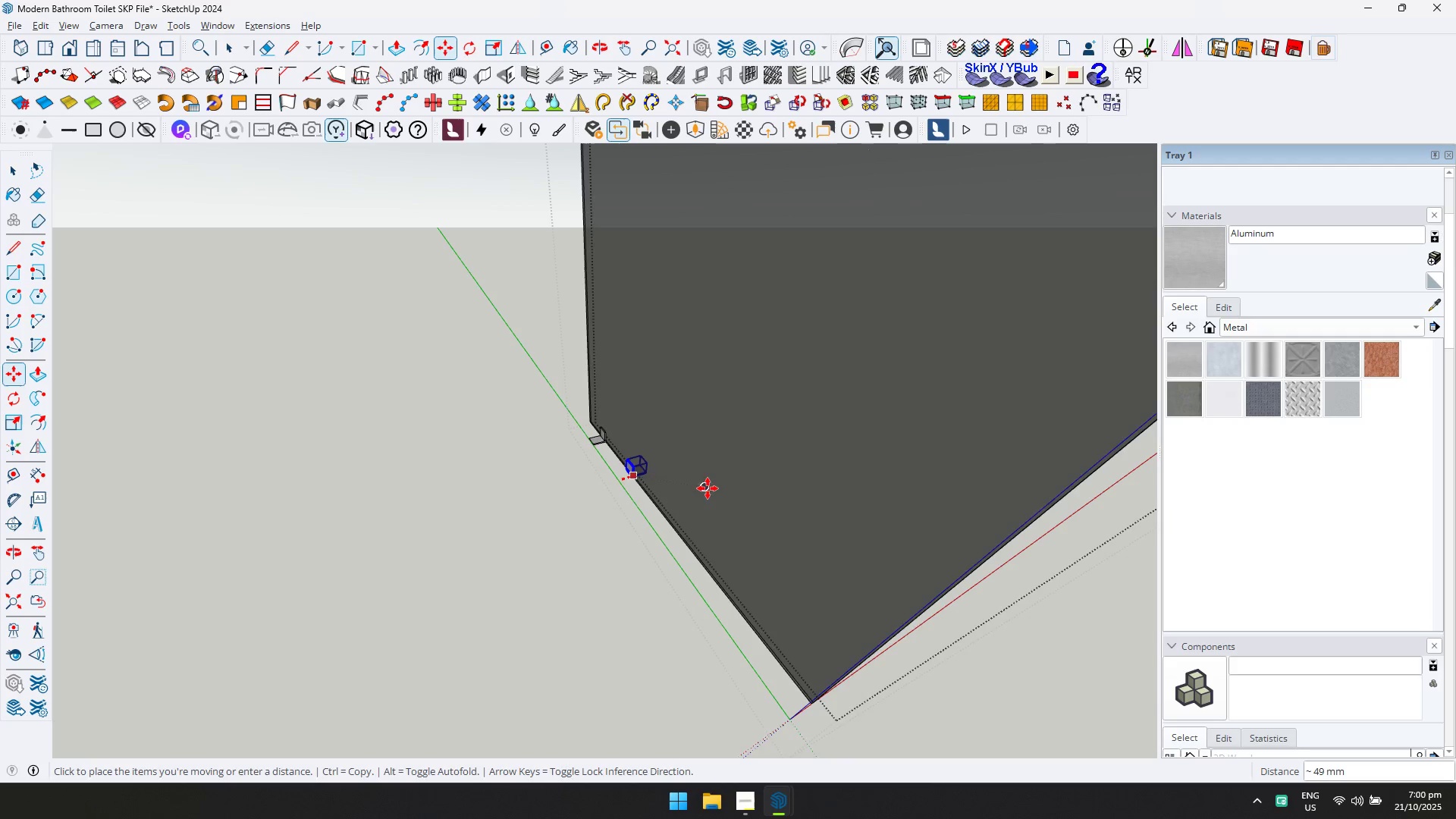 
scroll: coordinate [856, 533], scroll_direction: down, amount: 1.0
 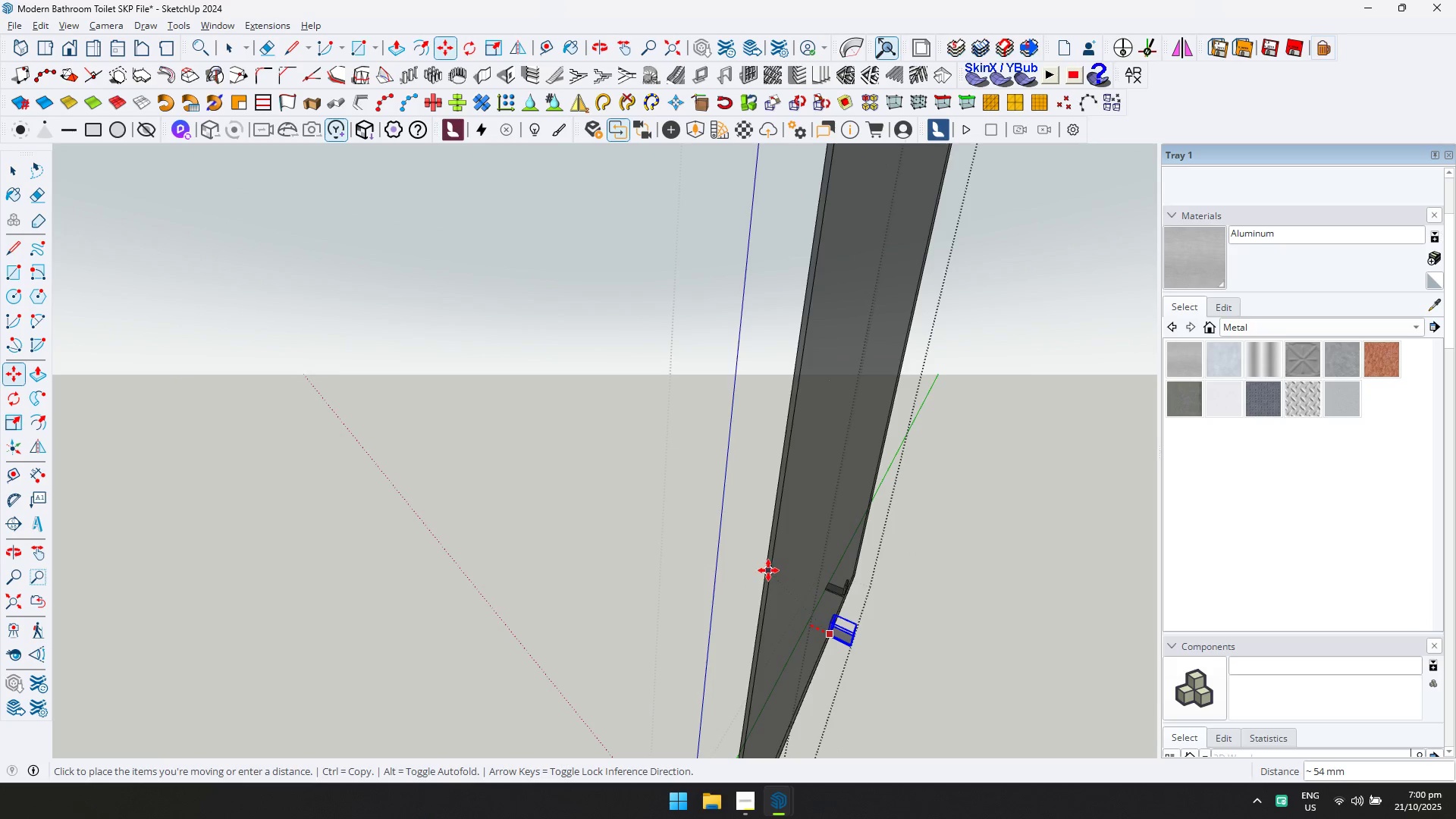 
left_click([767, 570])
 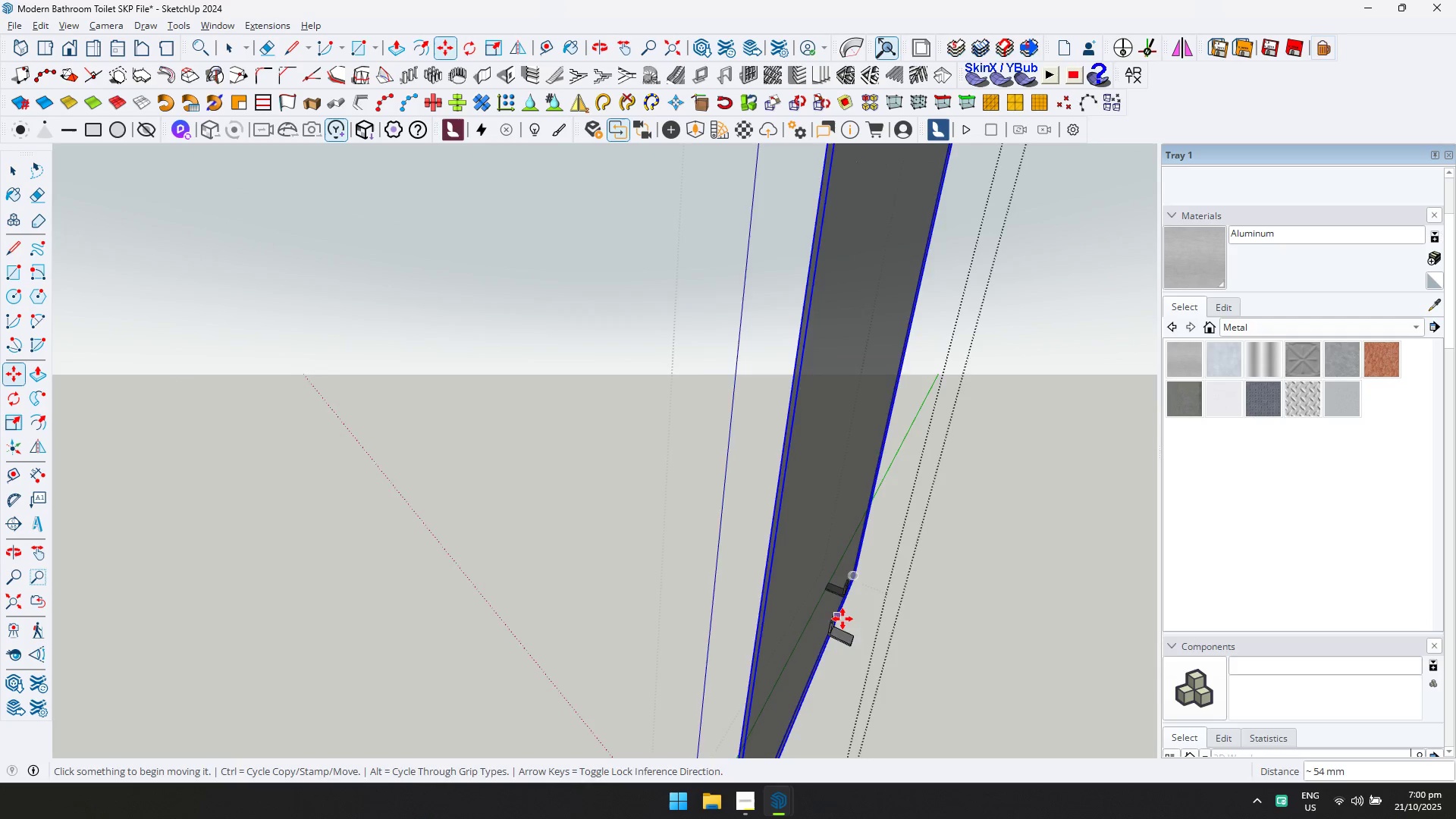 
scroll: coordinate [854, 671], scroll_direction: up, amount: 5.0
 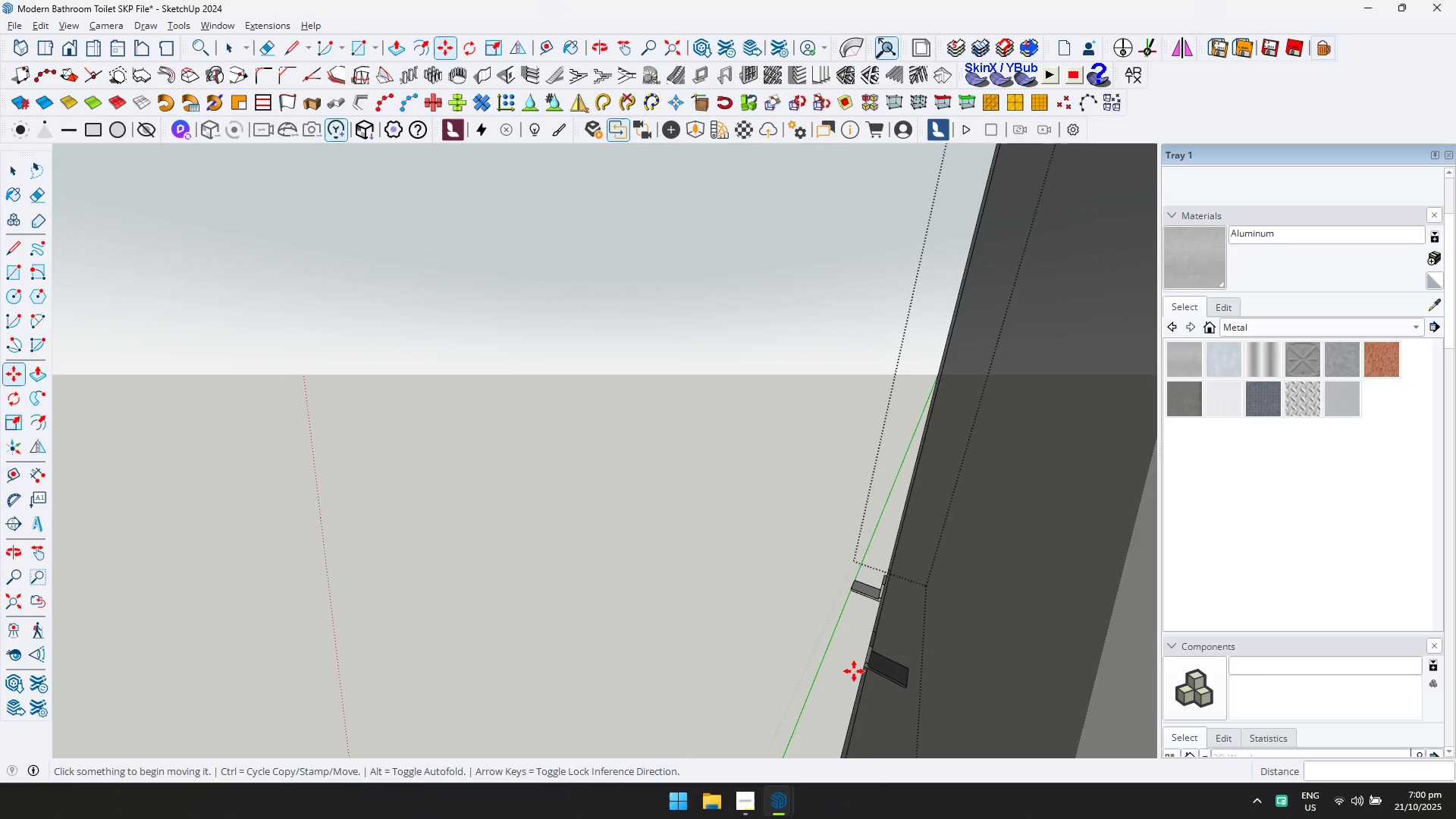 
hold_key(key=ShiftLeft, duration=0.58)
 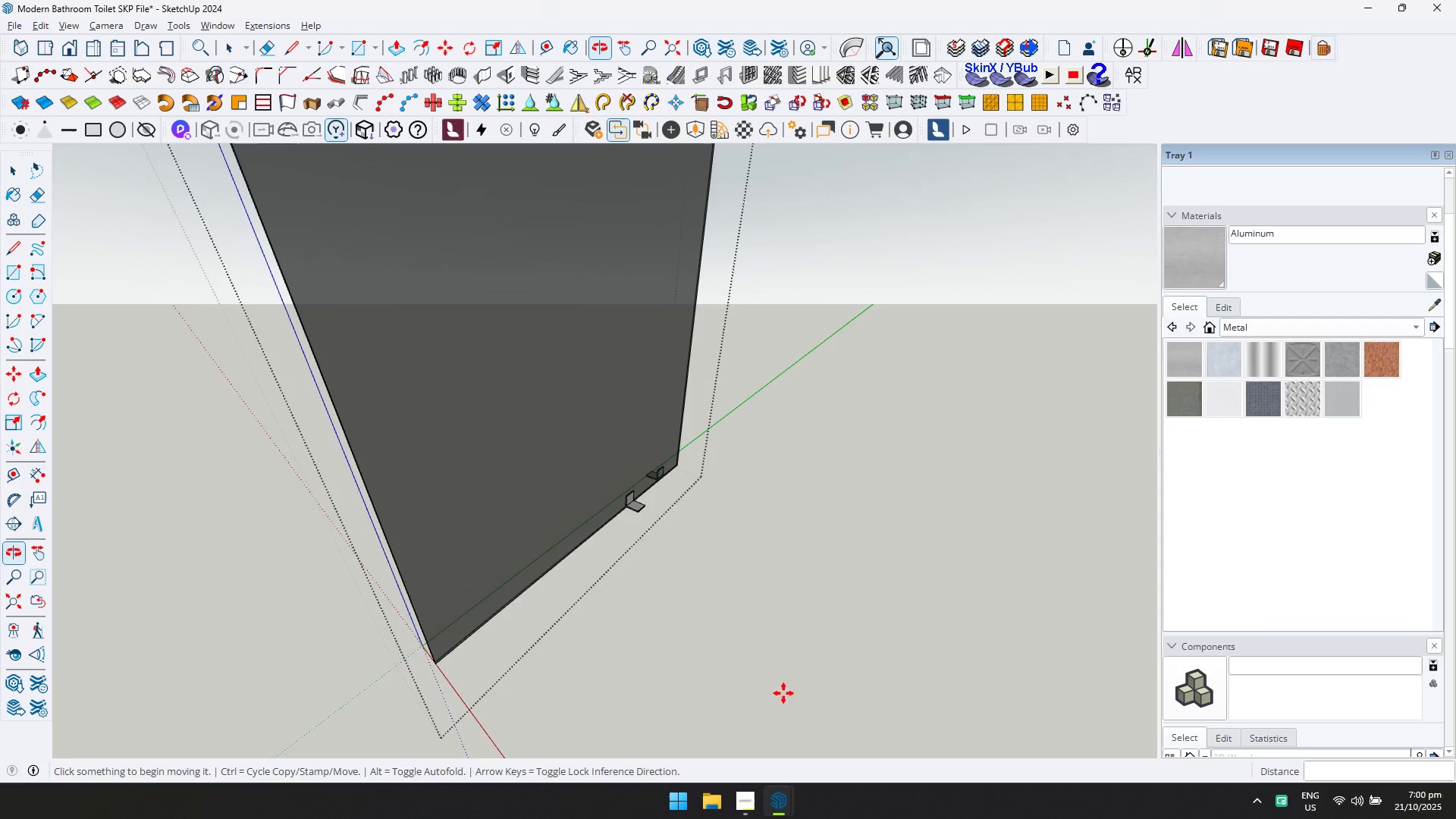 
scroll: coordinate [675, 539], scroll_direction: up, amount: 2.0
 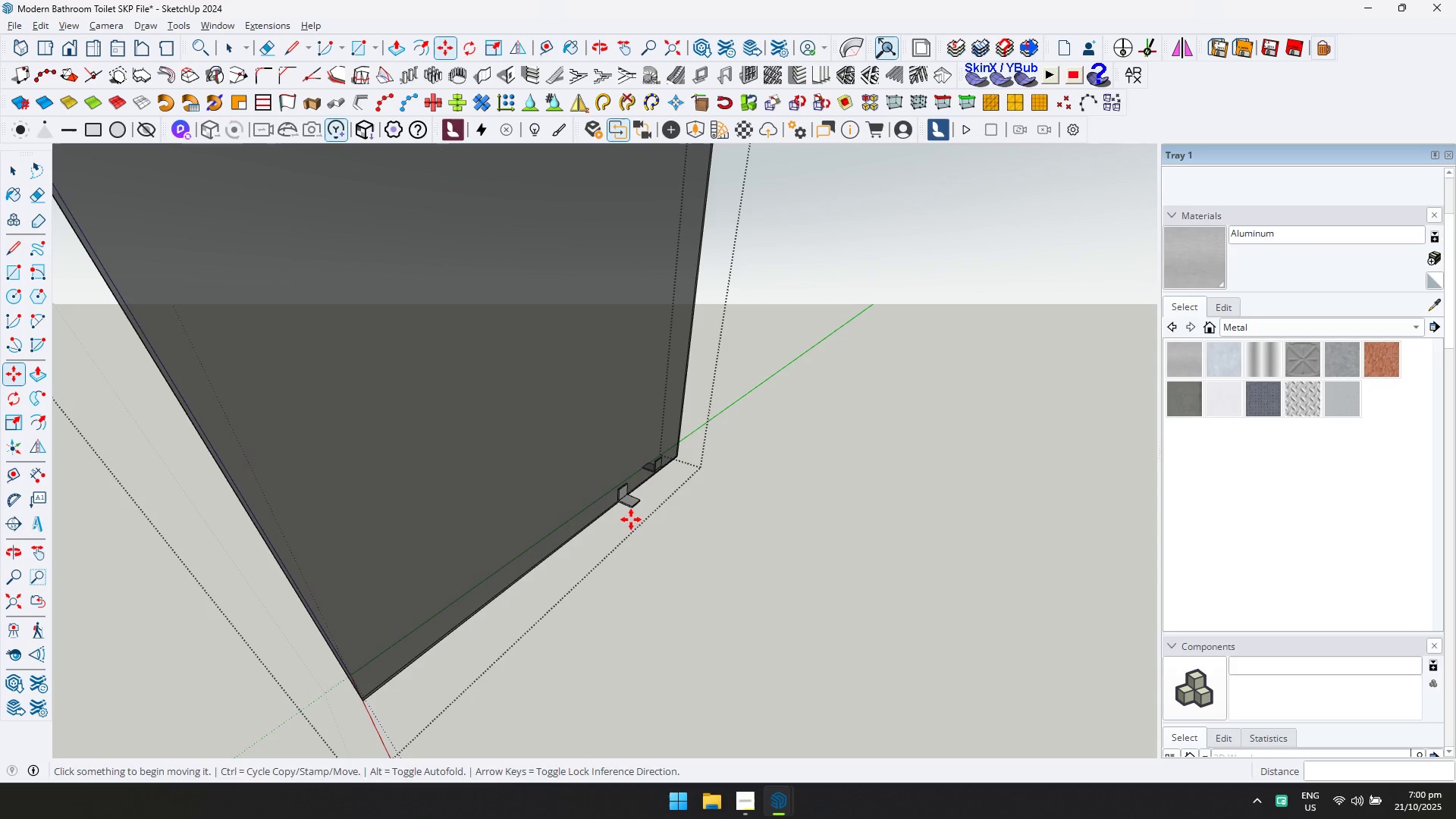 
left_click([630, 519])
 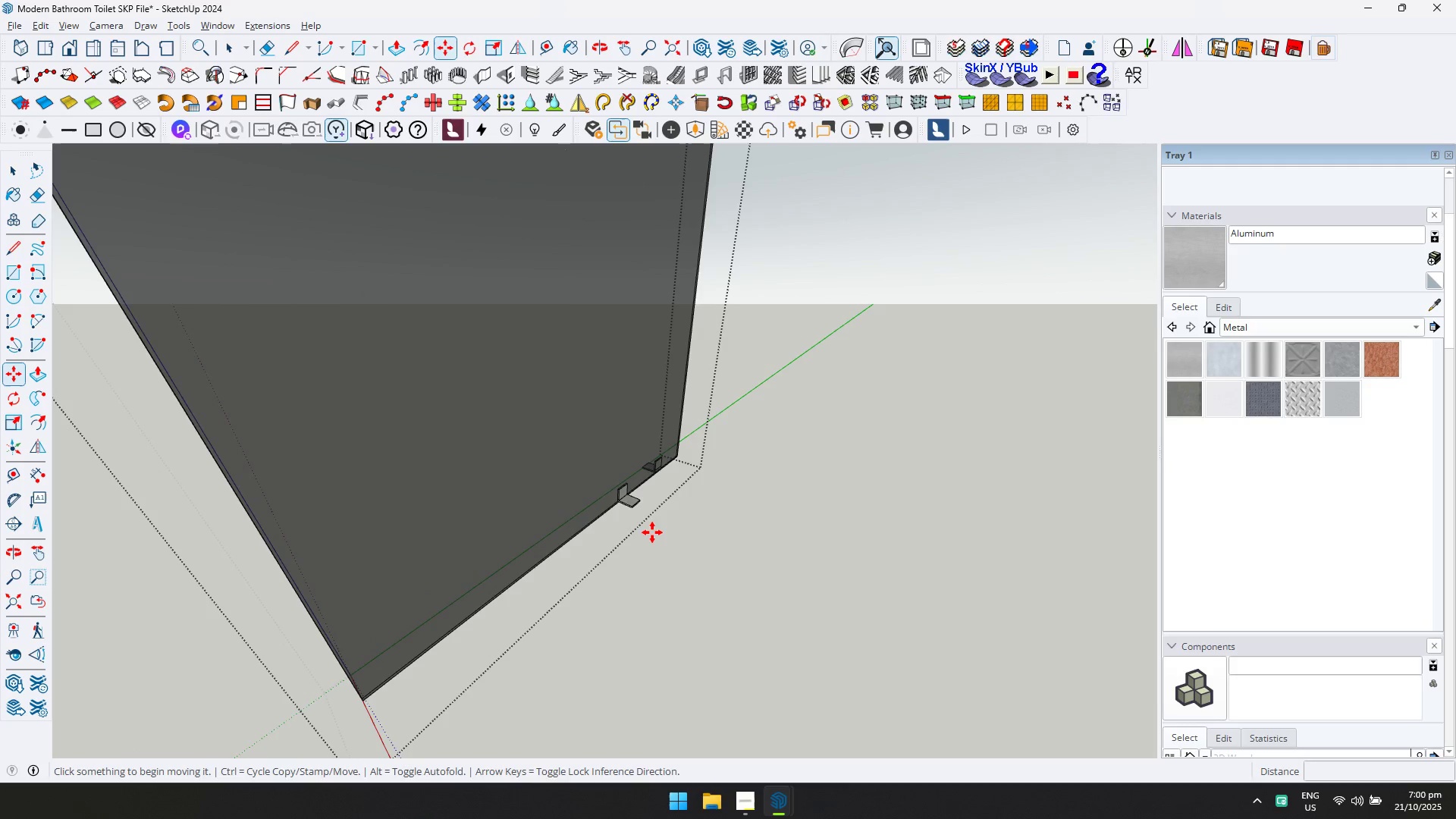 
key(Escape)
 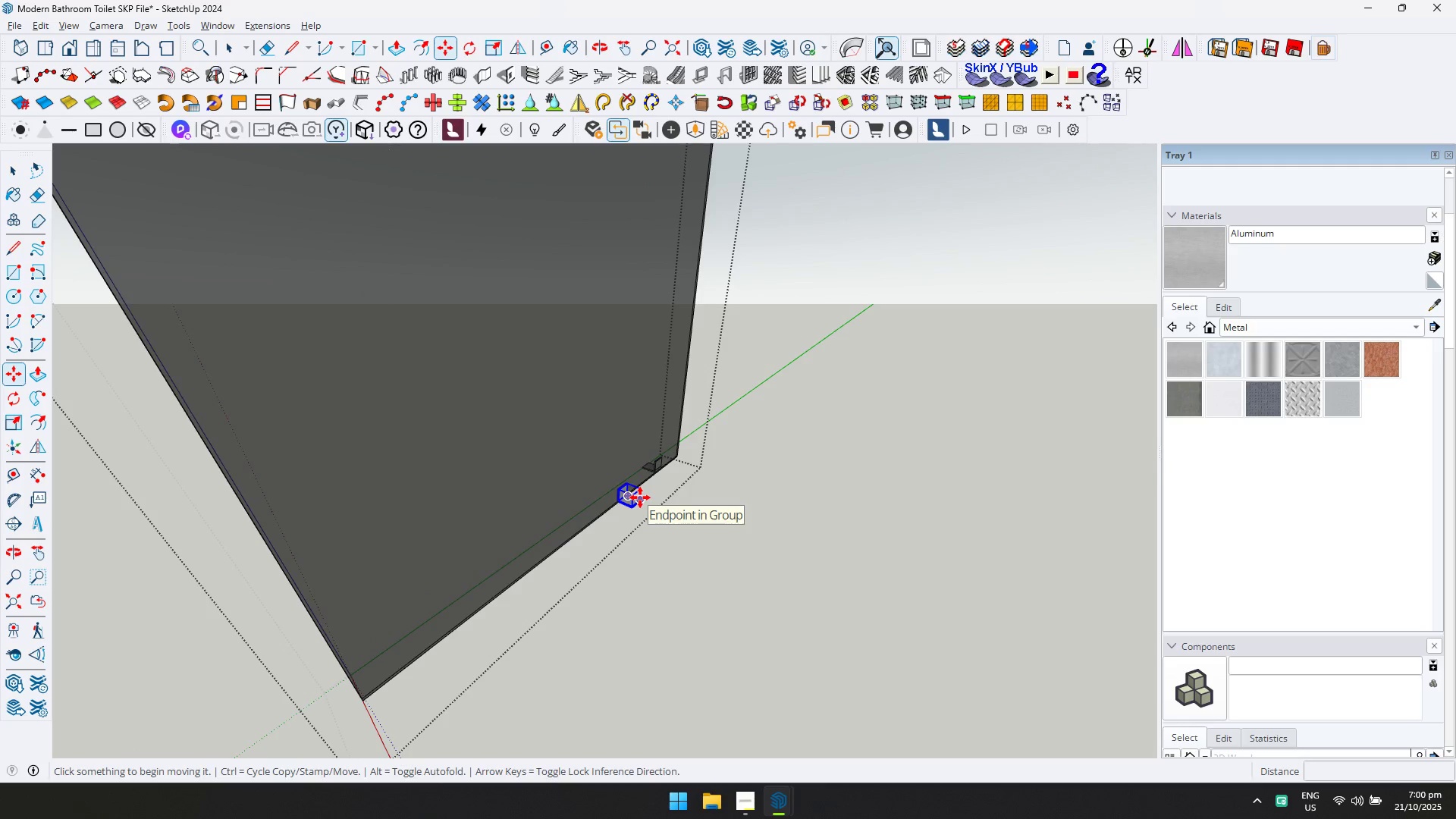 
left_click([642, 502])
 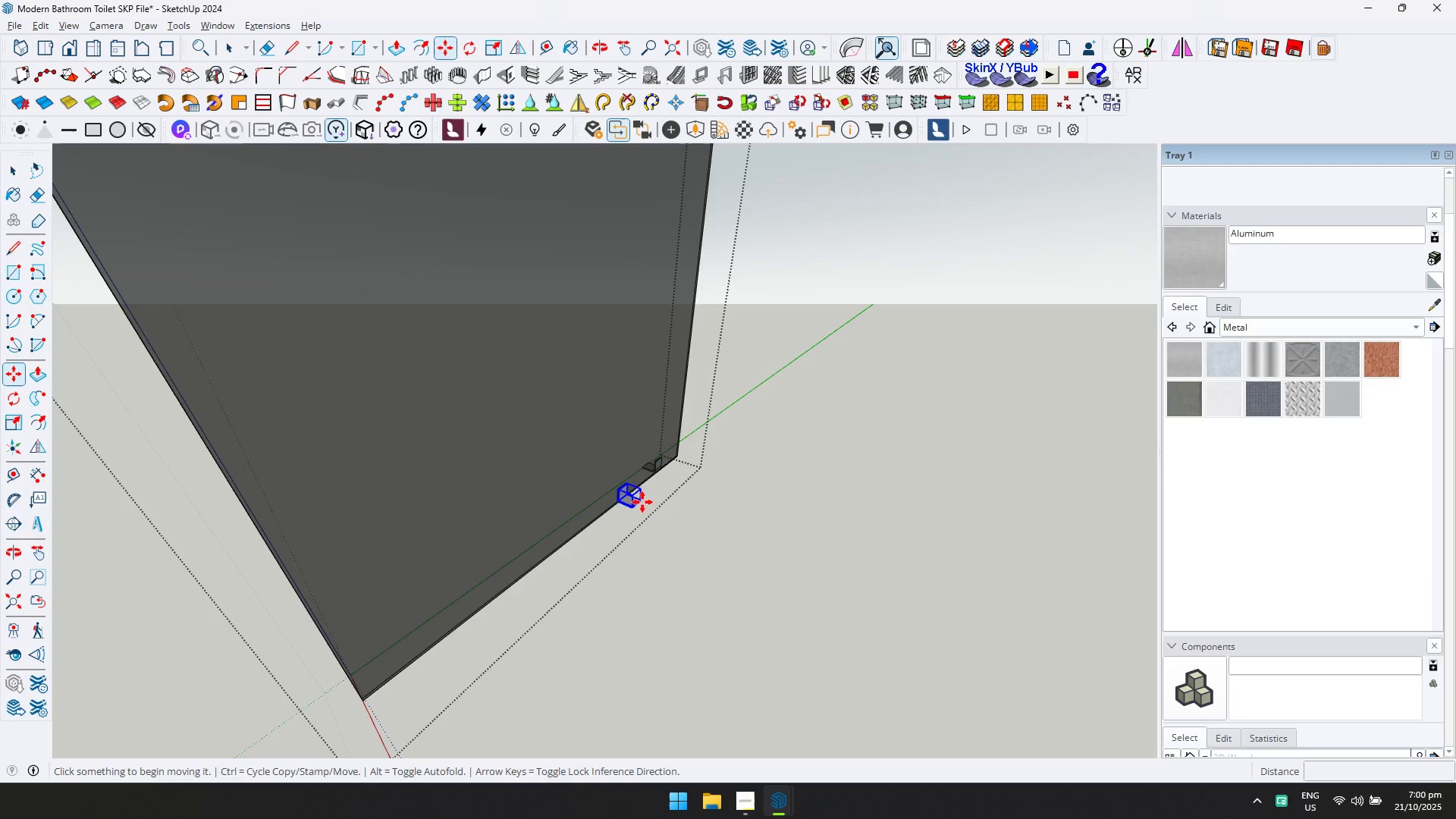 
key(ArrowLeft)
 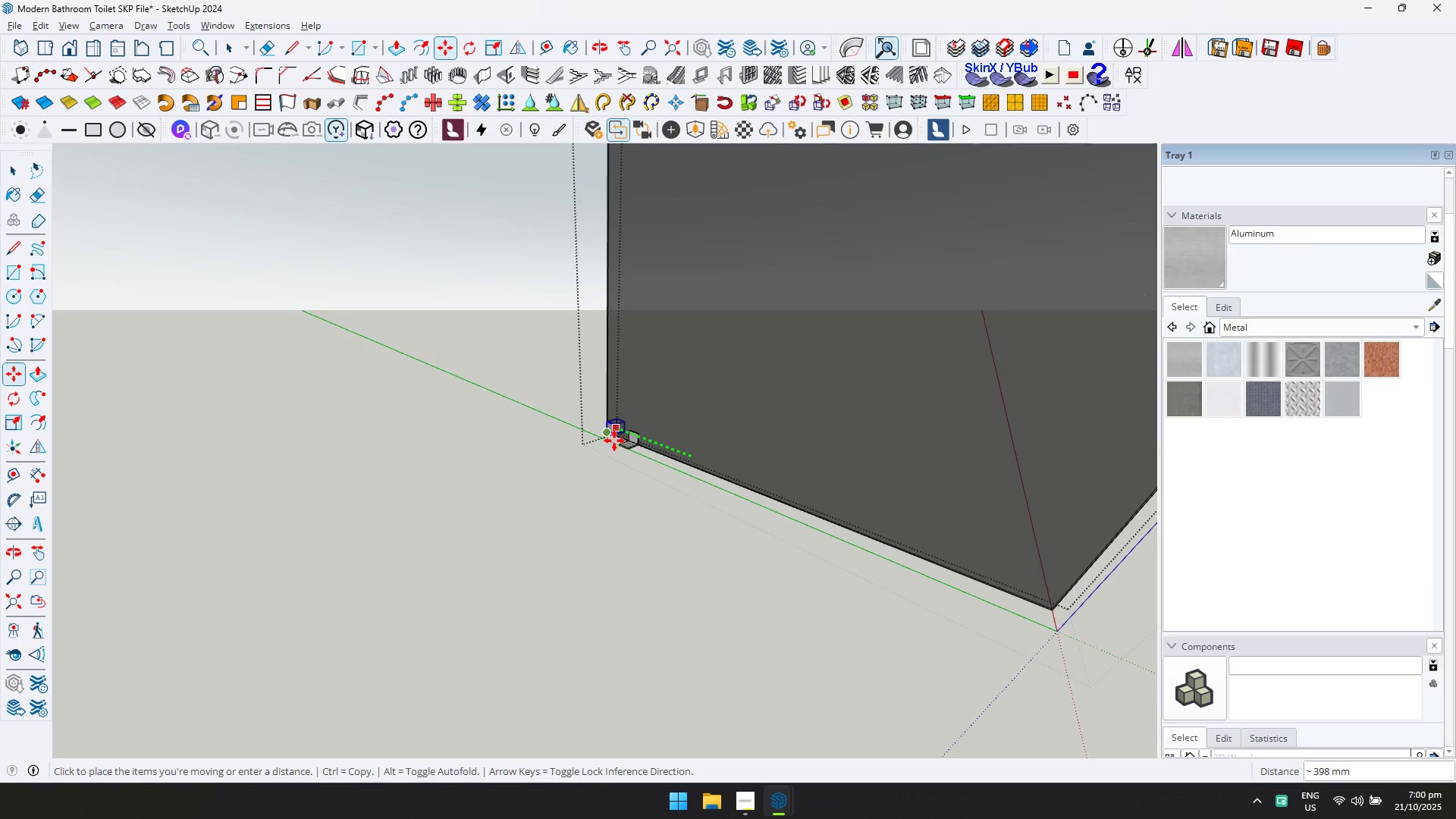 
left_click([618, 447])
 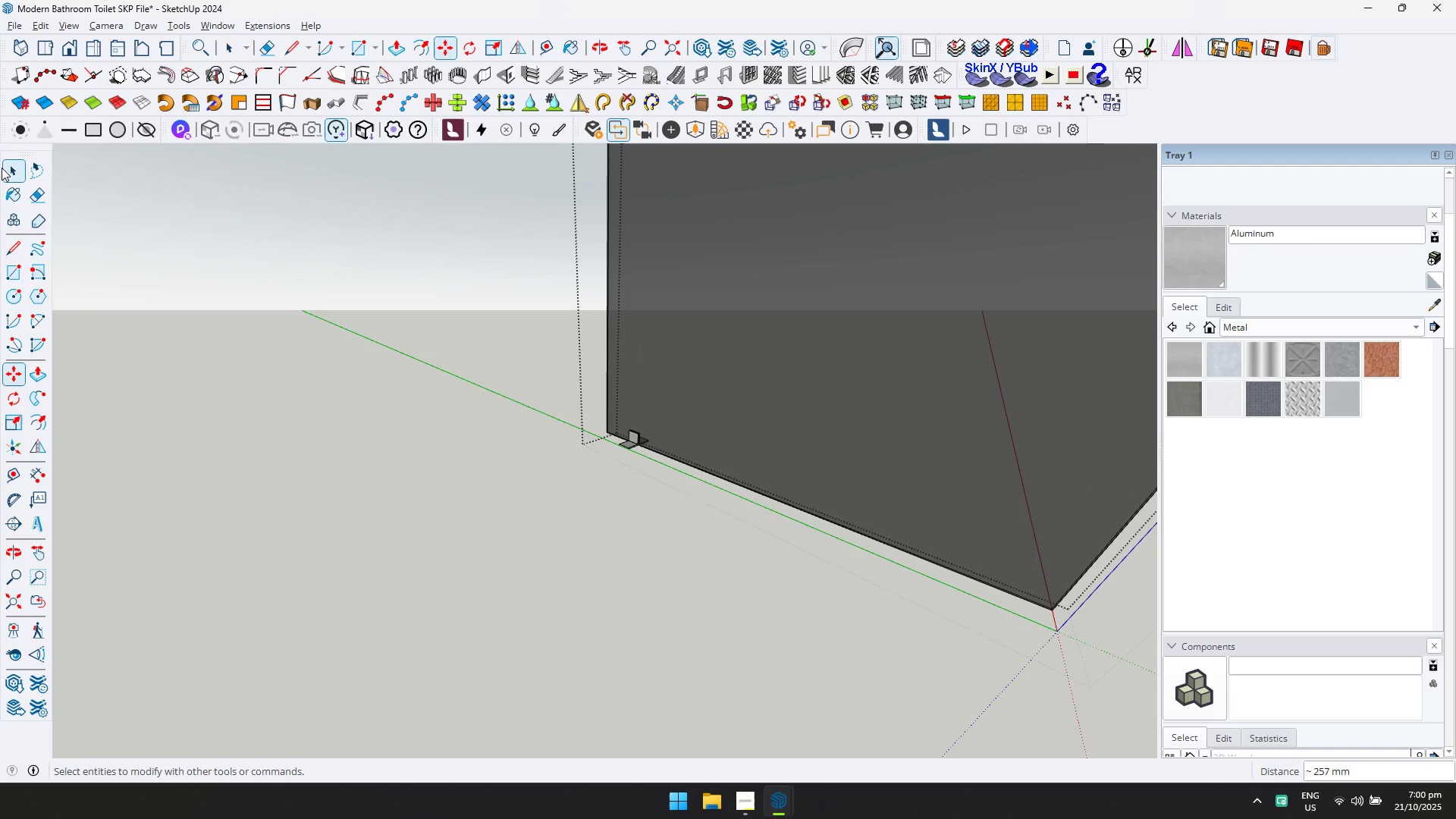 
hold_key(key=ShiftLeft, duration=0.37)
scroll: coordinate [502, 387], scroll_direction: down, amount: 1.0
 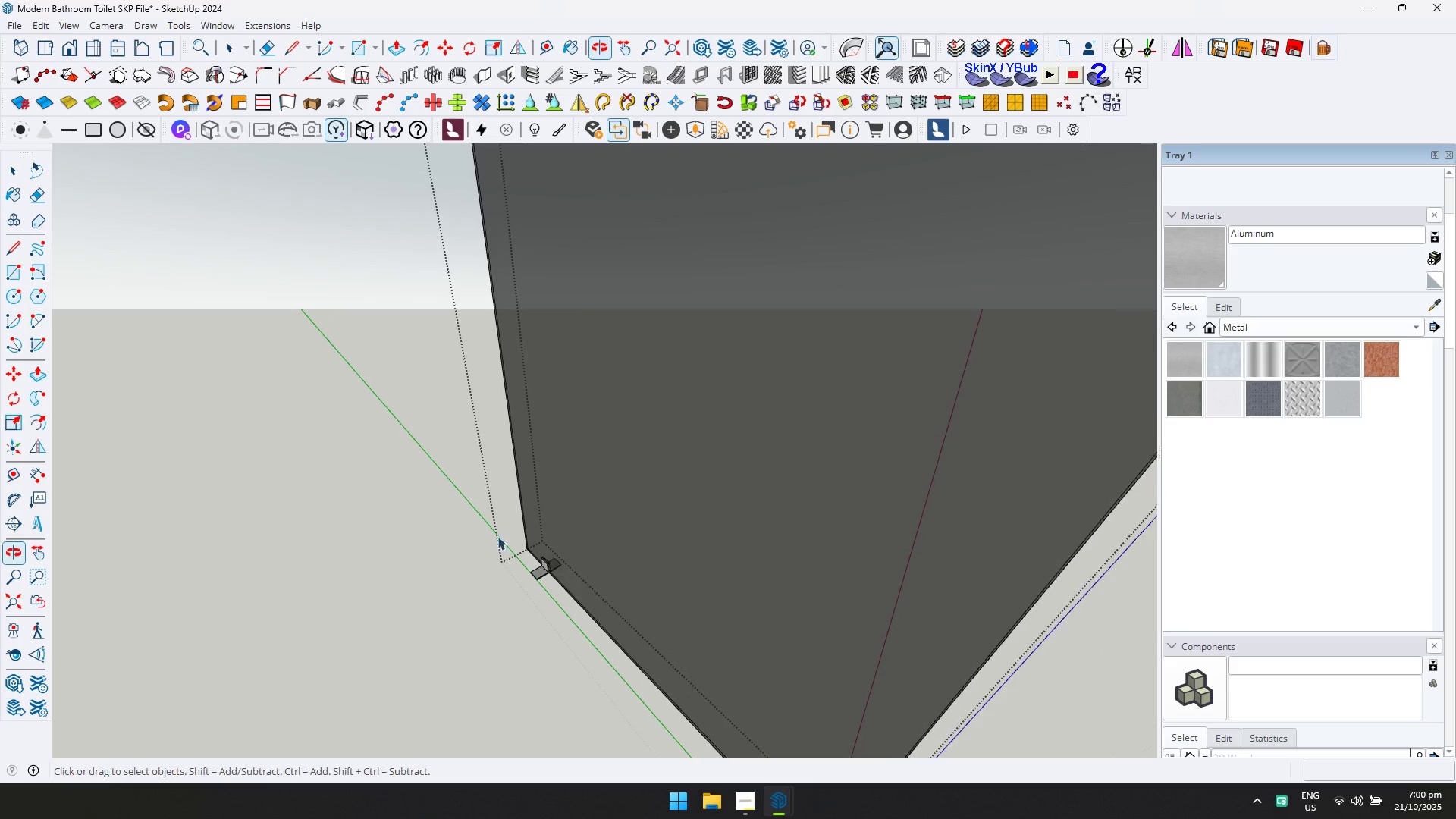 
hold_key(key=ControlLeft, duration=0.51)
left_click([540, 573])
 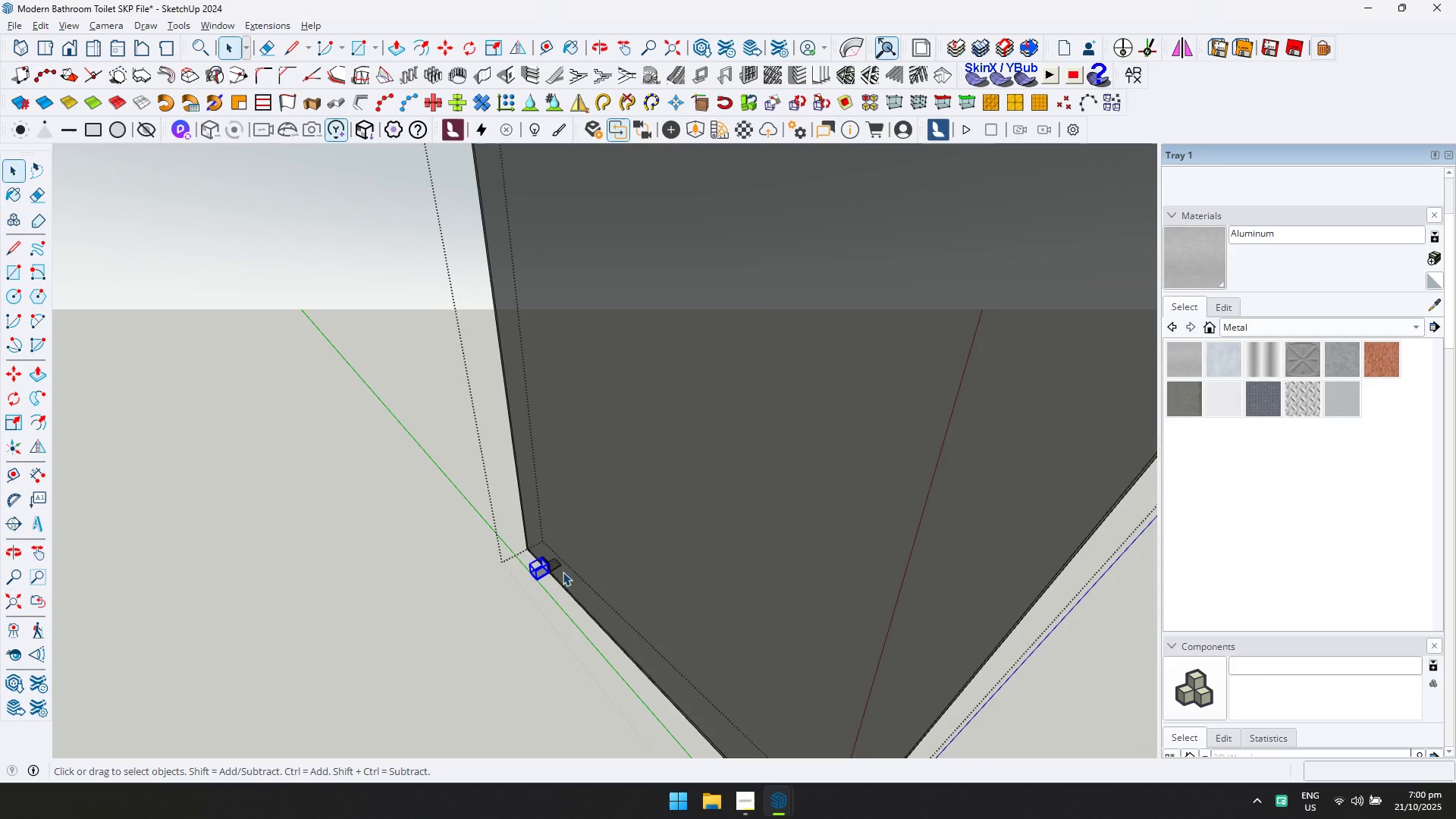 
key(Shift+ShiftLeft)
 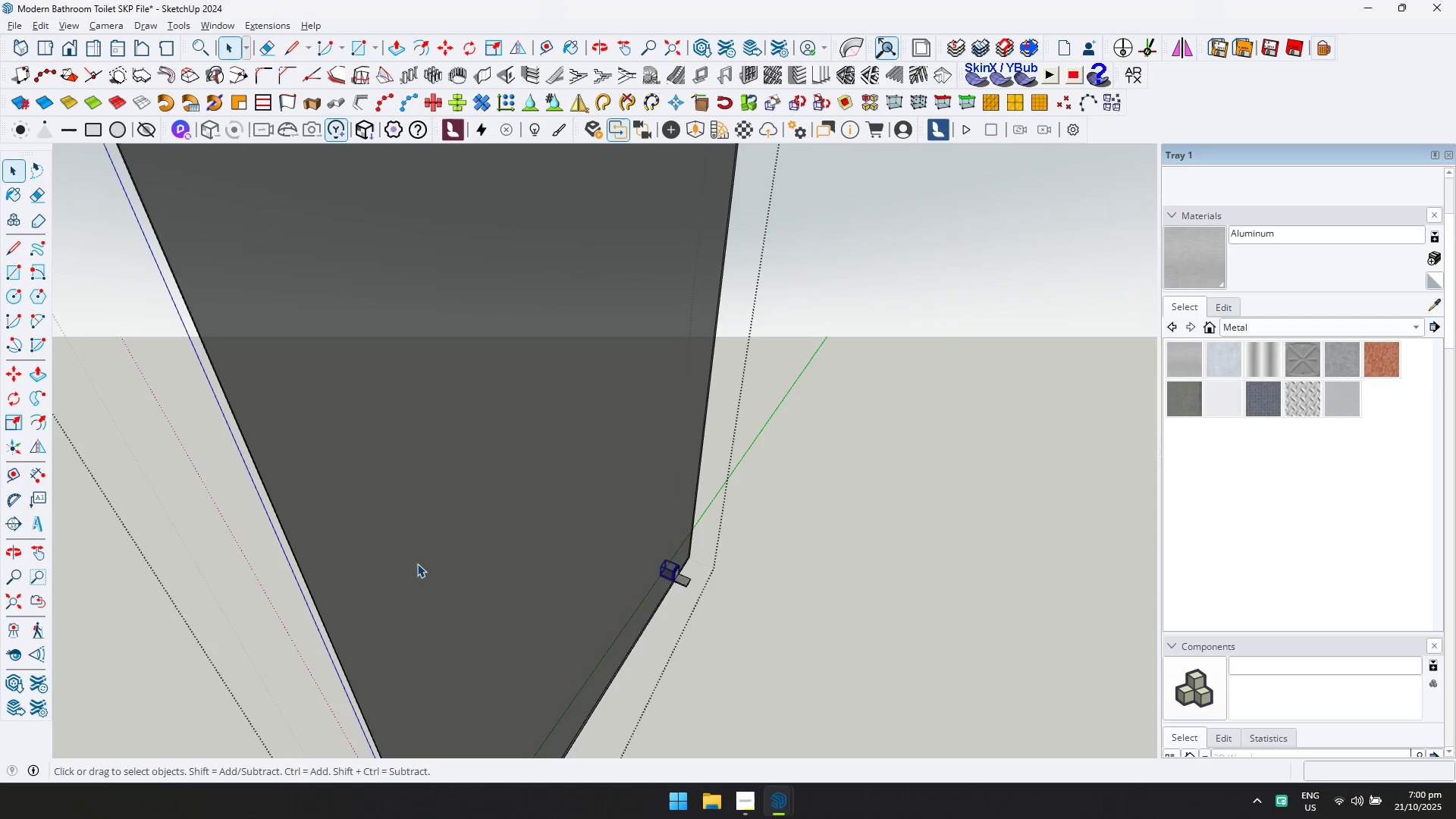 
hold_key(key=ControlLeft, duration=0.75)
left_click([685, 584])
 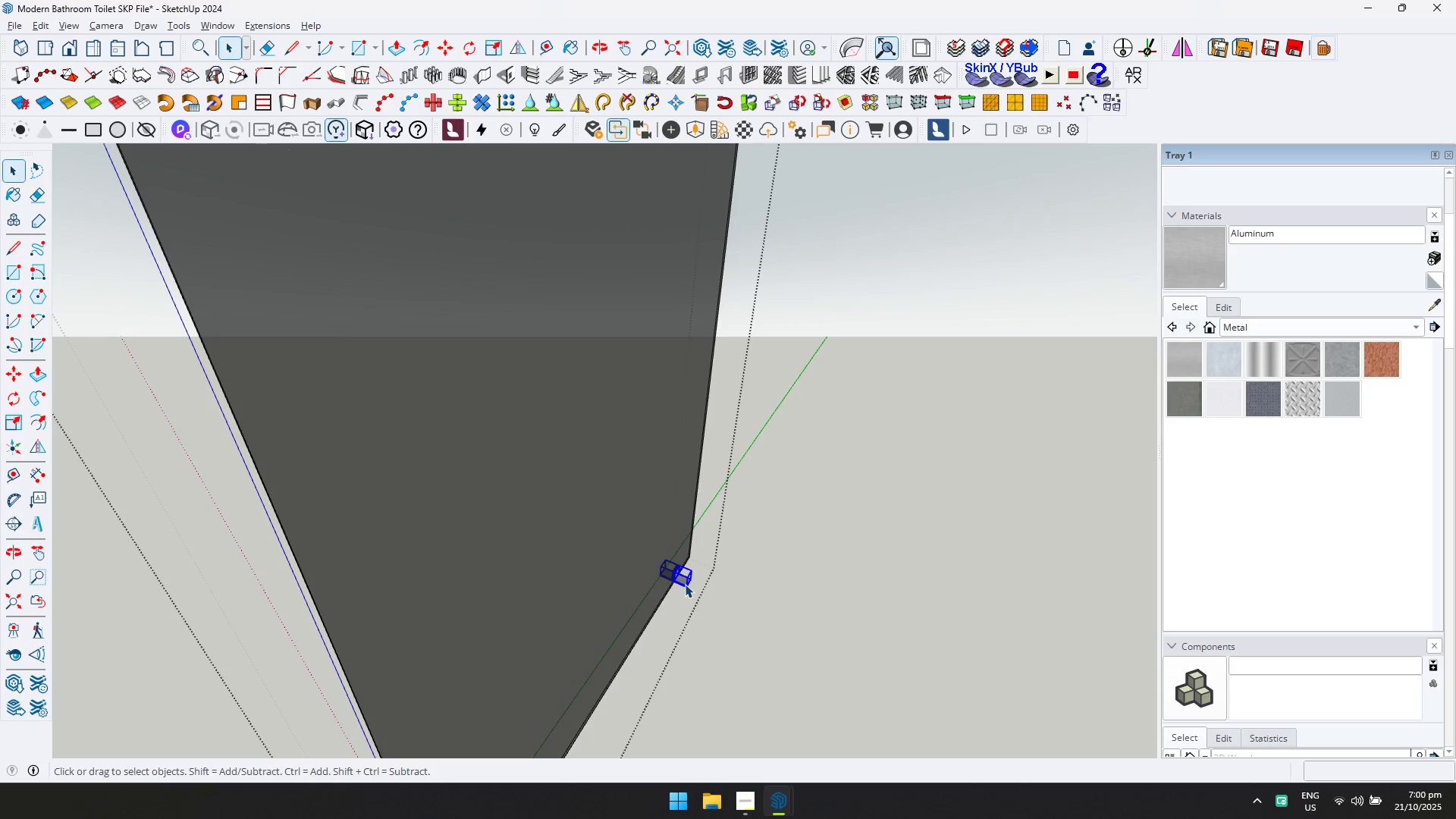 
key(M)
 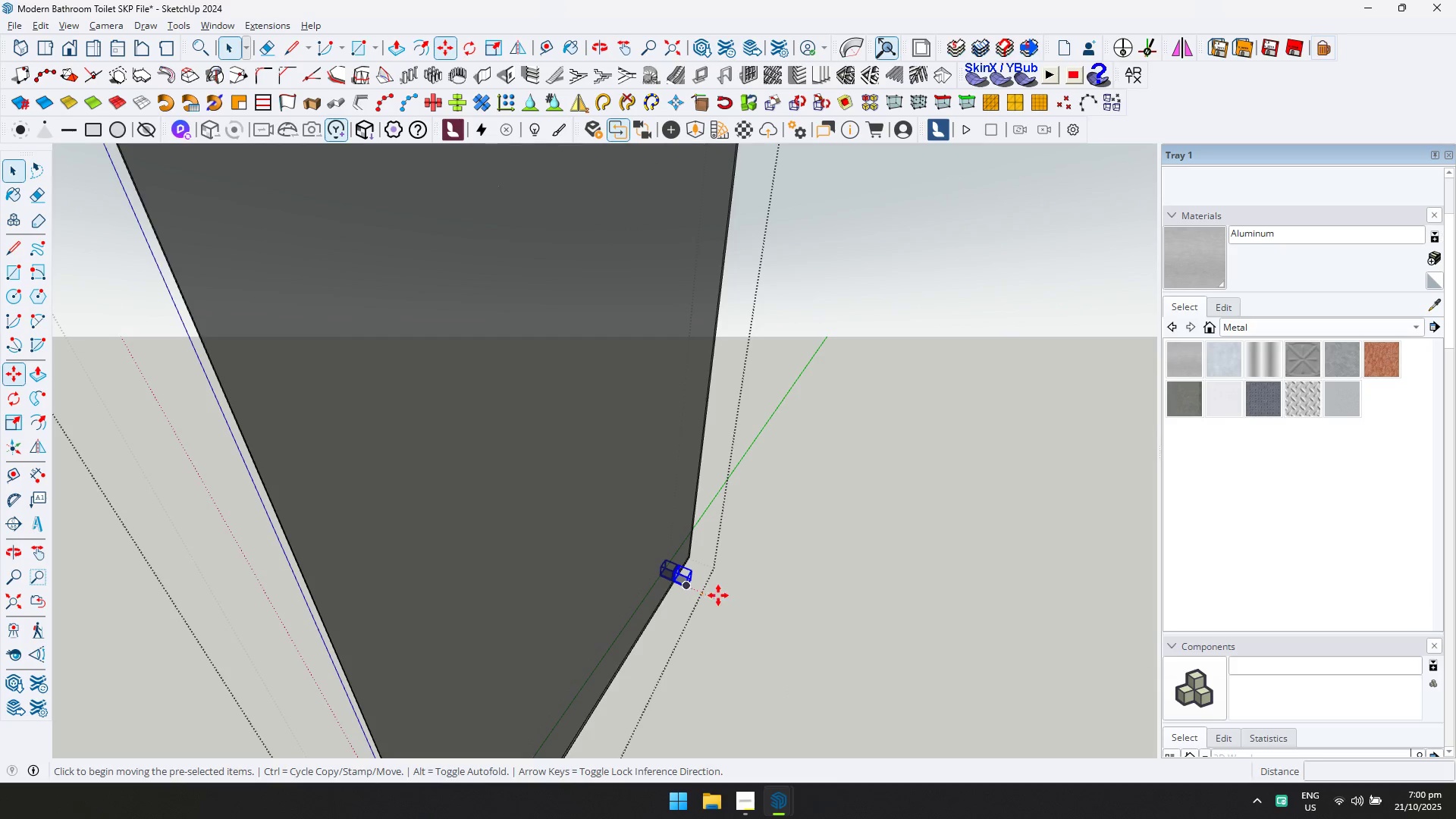 
left_click_drag(start_coordinate=[718, 595], to_coordinate=[723, 592])
 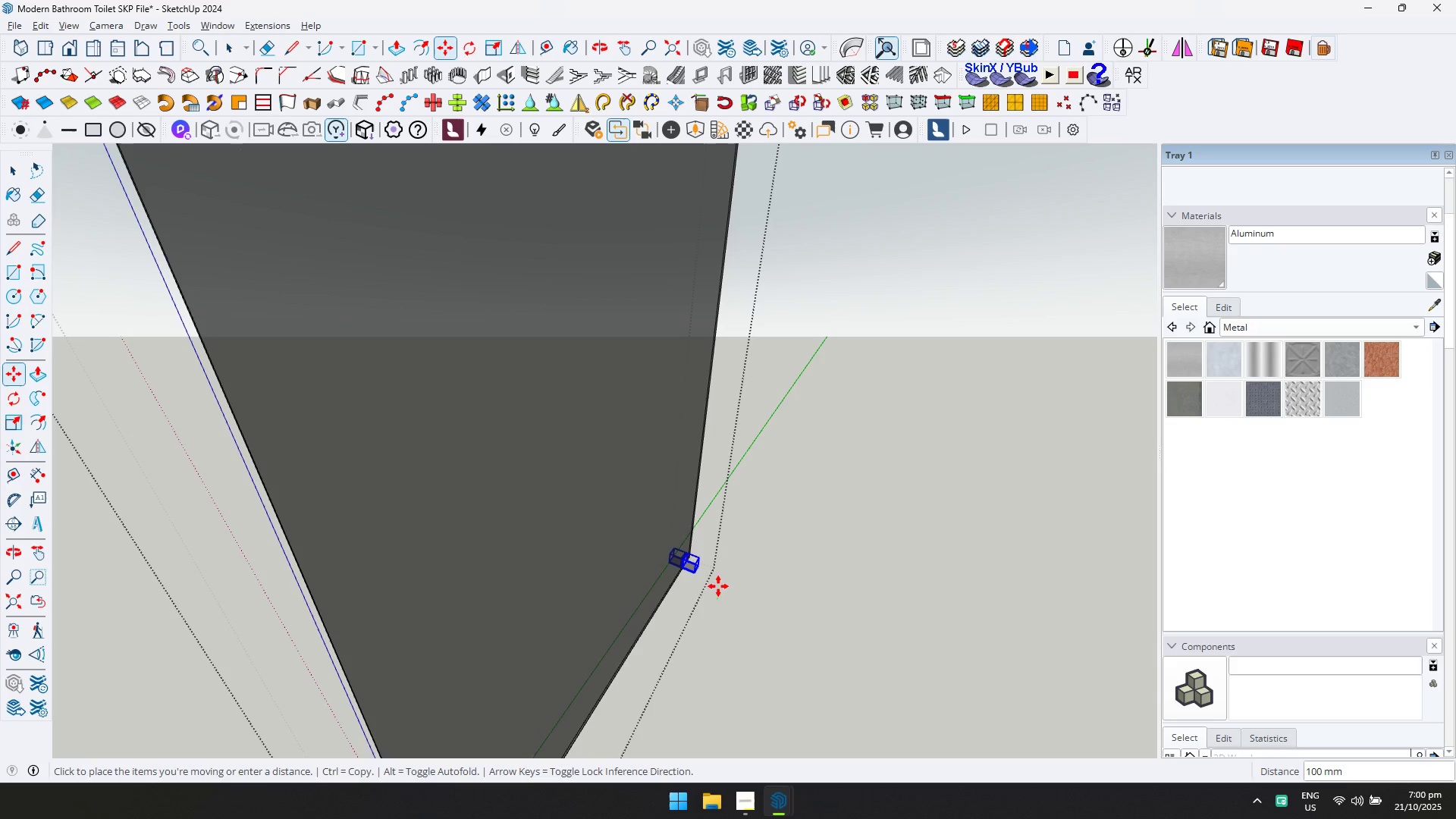 
left_click([718, 586])
 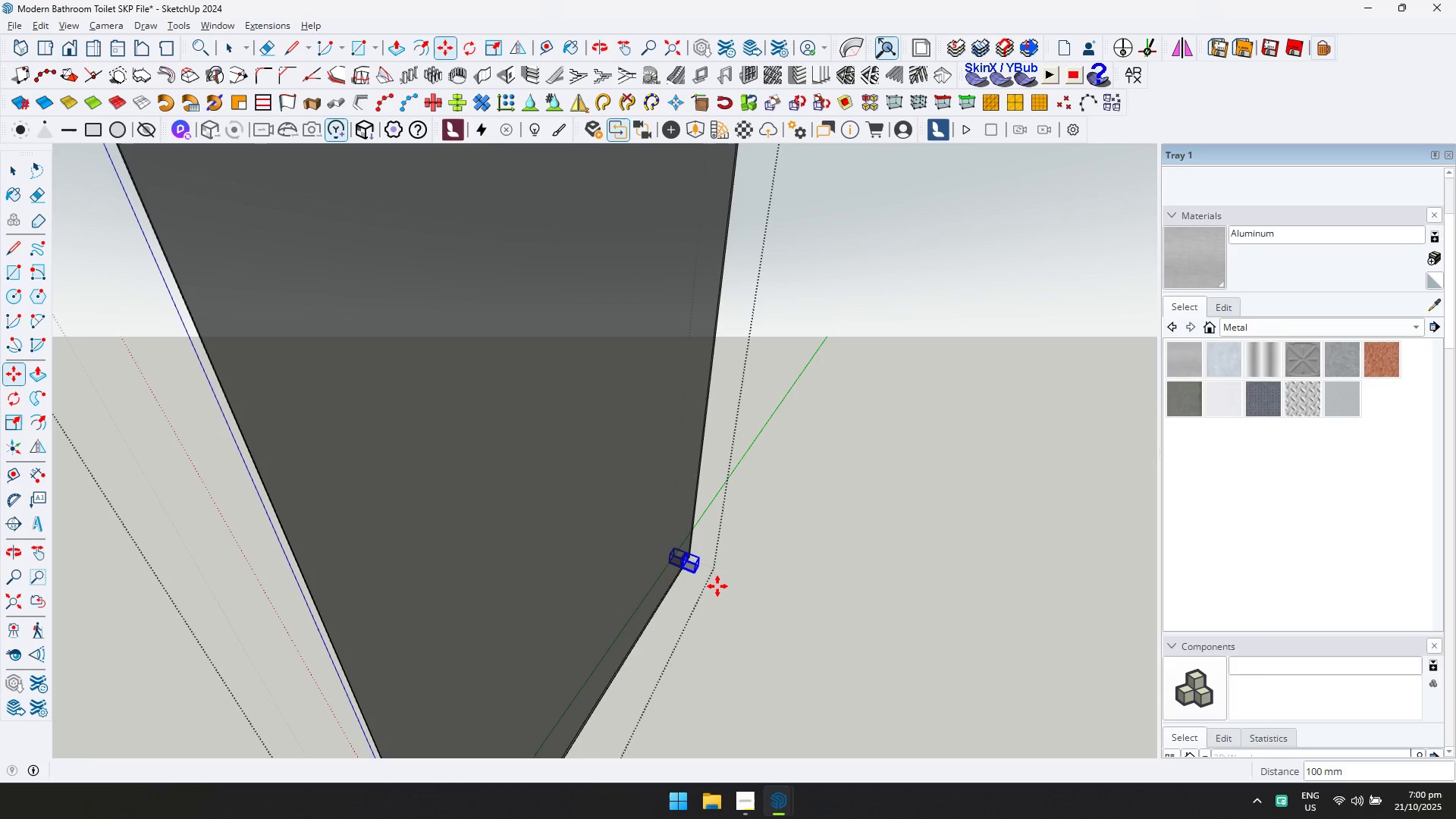 
key(Control+ControlLeft)
 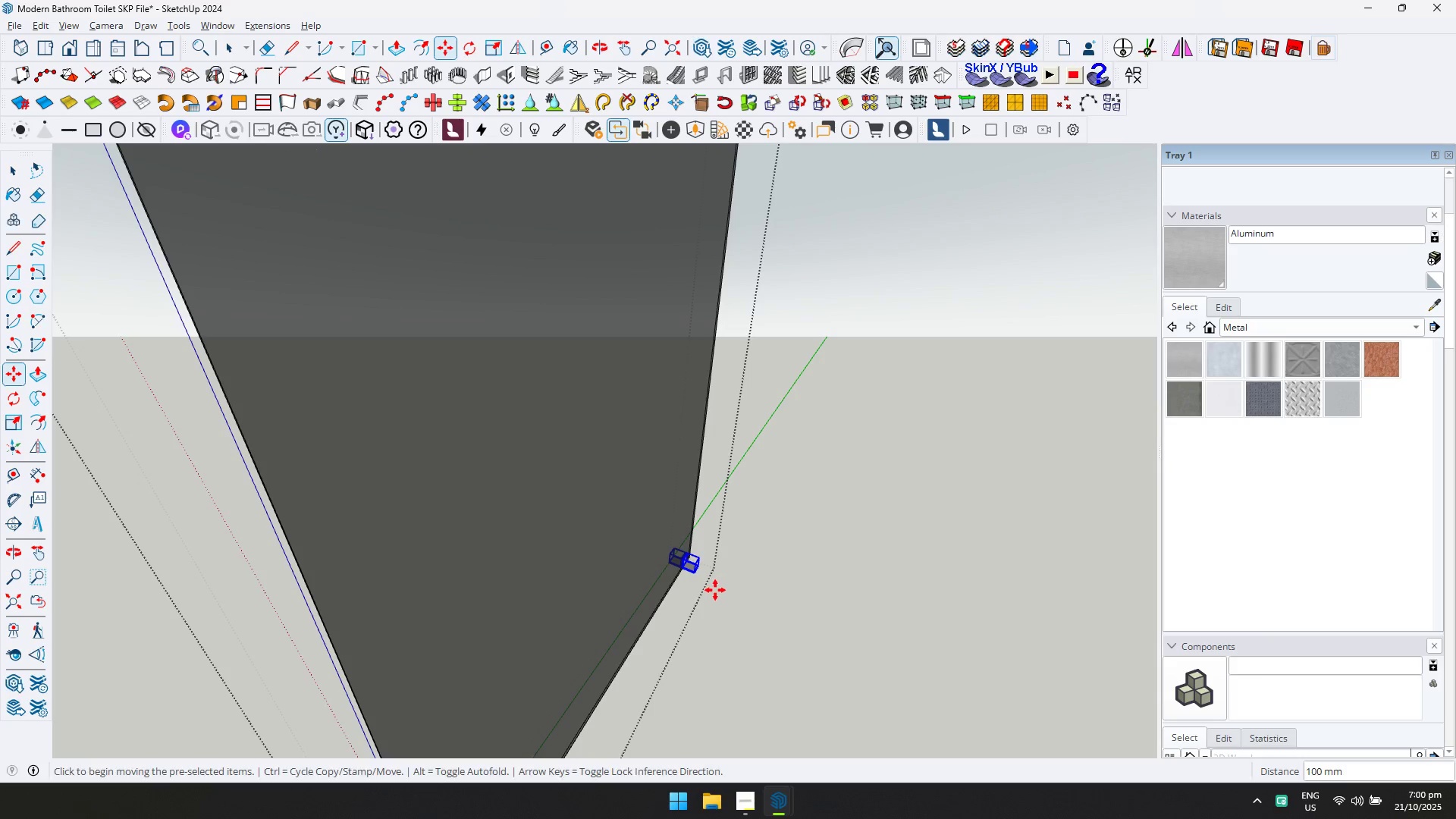 
double_click([715, 590])
 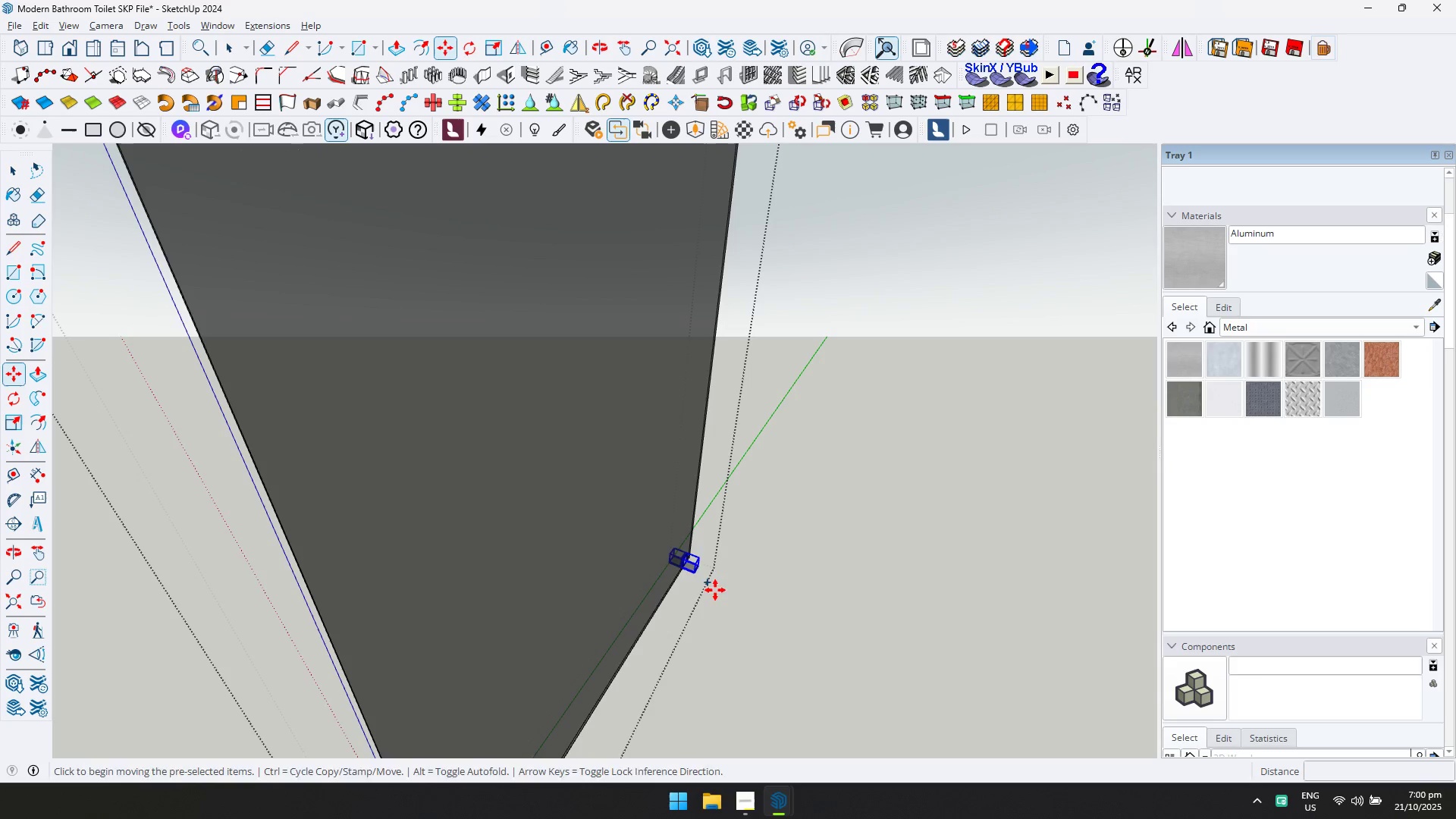 
left_click_drag(start_coordinate=[715, 591], to_coordinate=[709, 598])
 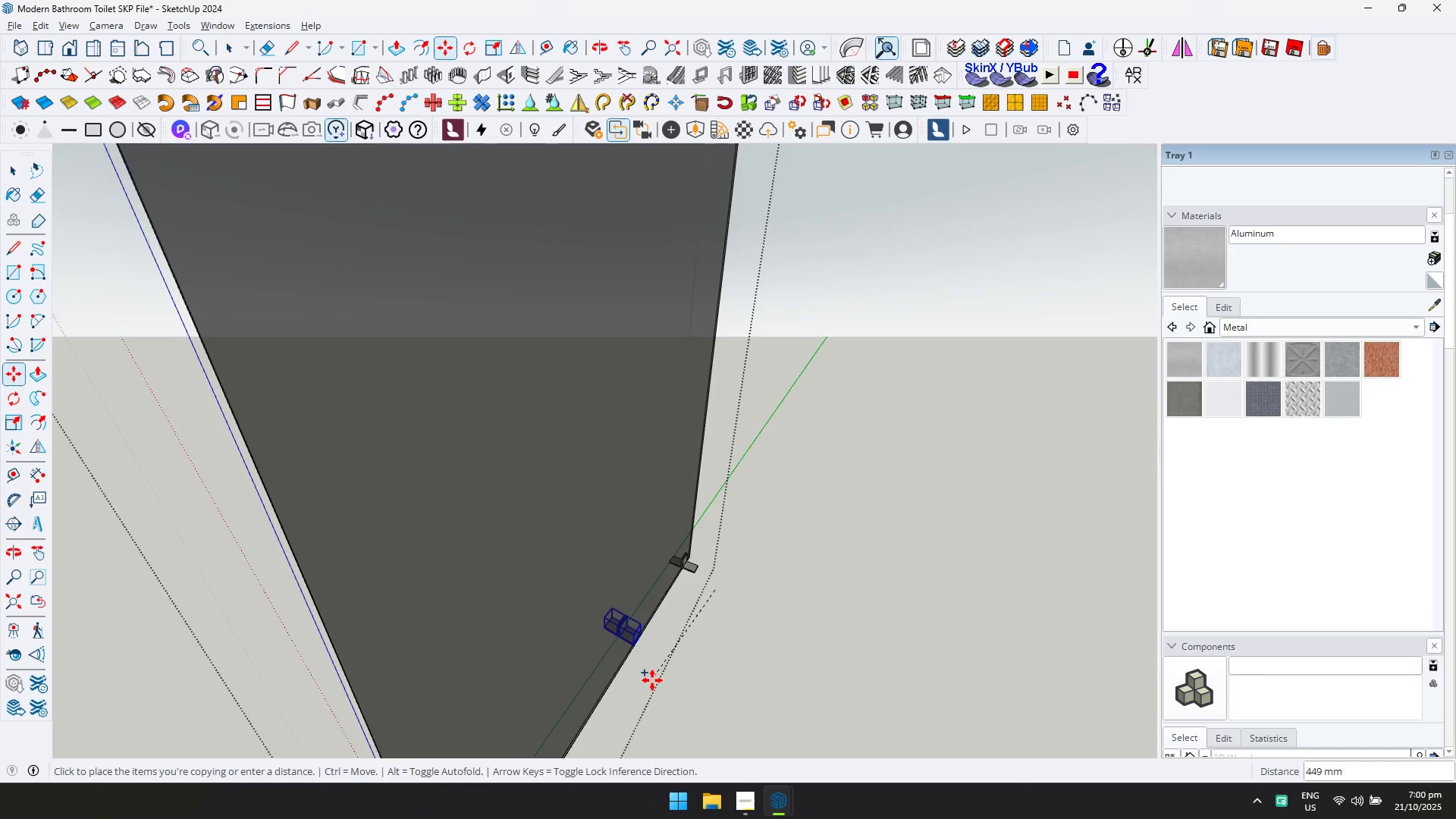 
hold_key(key=ShiftLeft, duration=0.38)
scroll: coordinate [648, 689], scroll_direction: down, amount: 1.0
 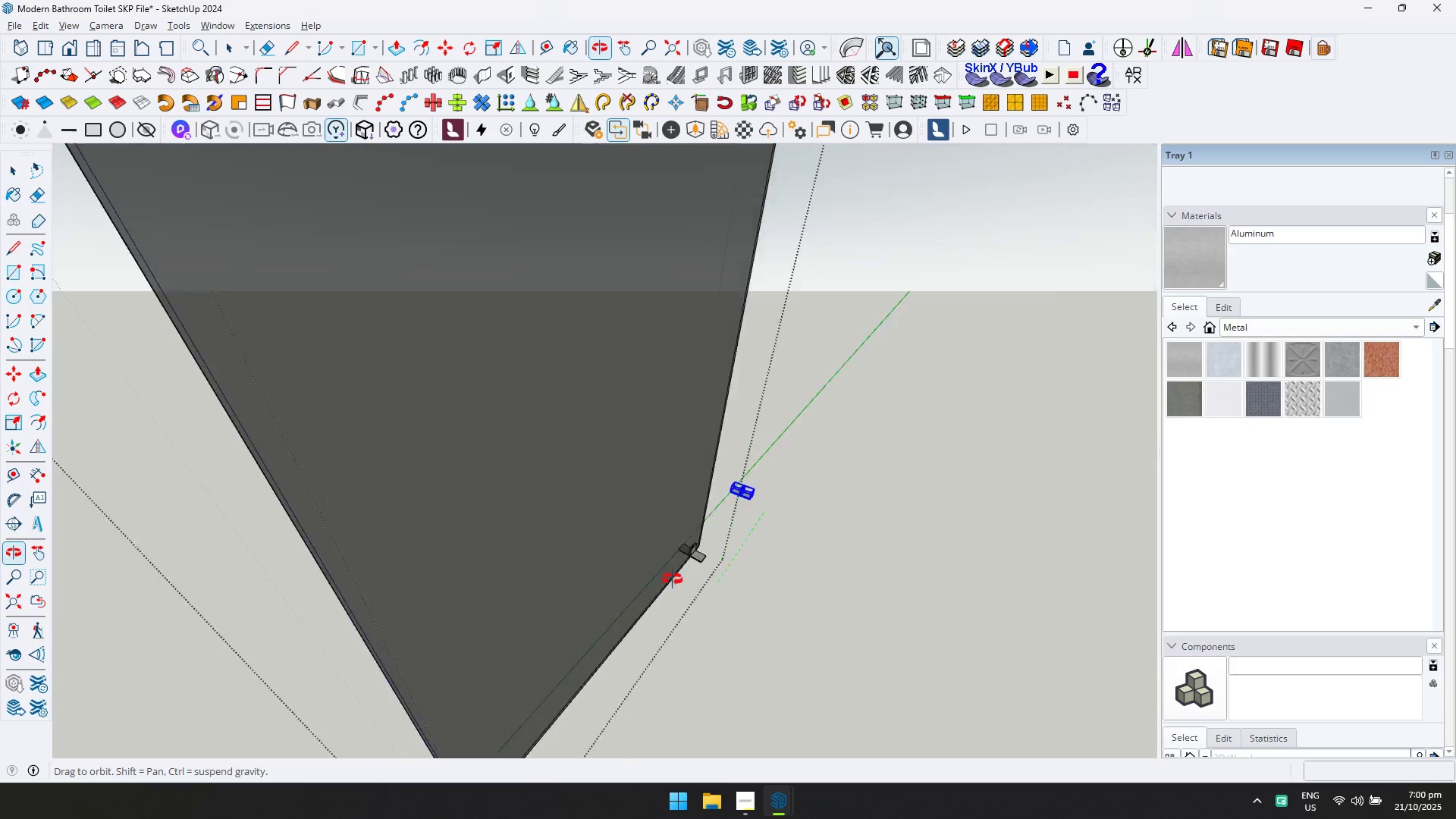 
key(Shift+ShiftLeft)
 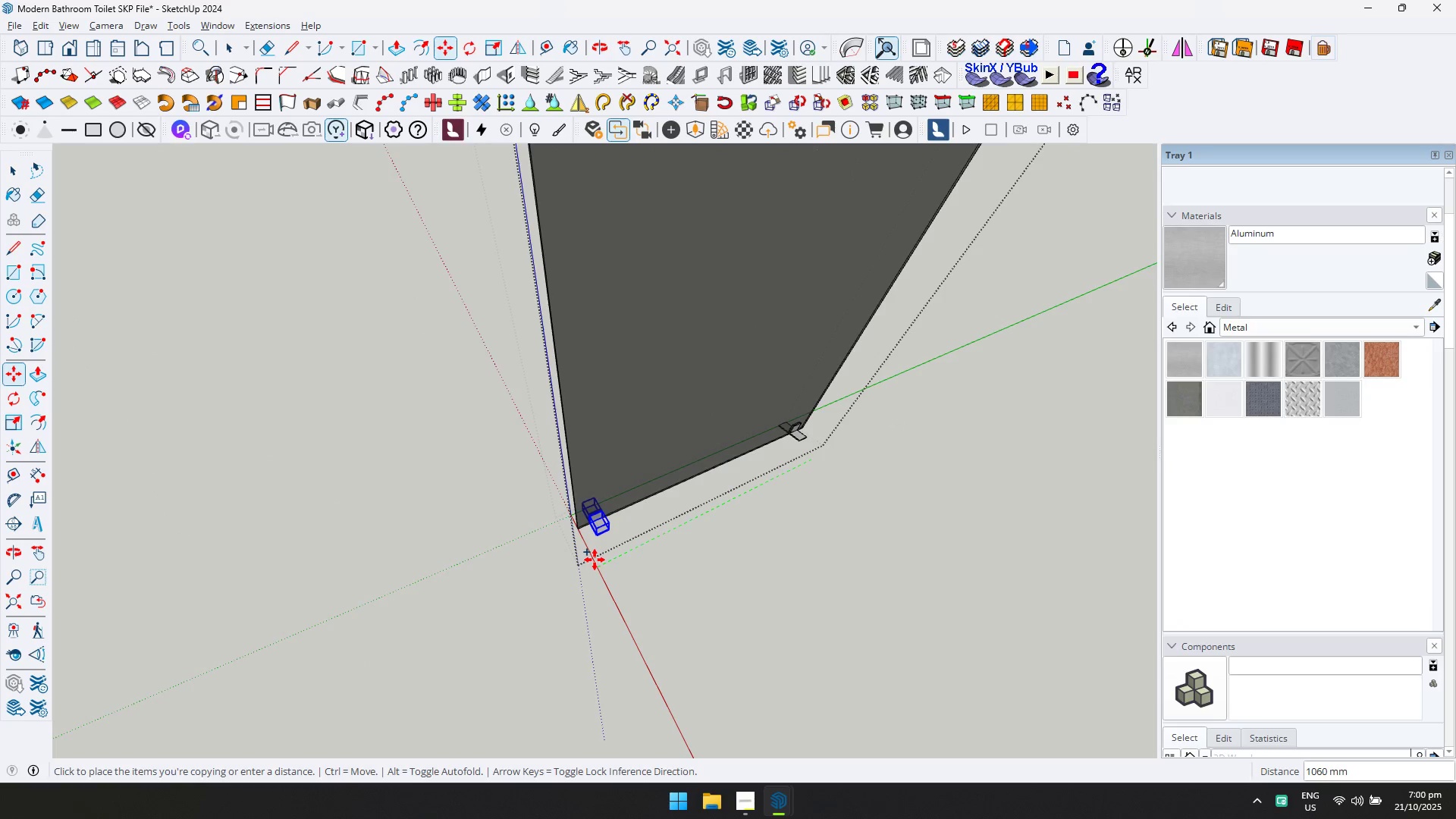 
left_click([595, 560])
 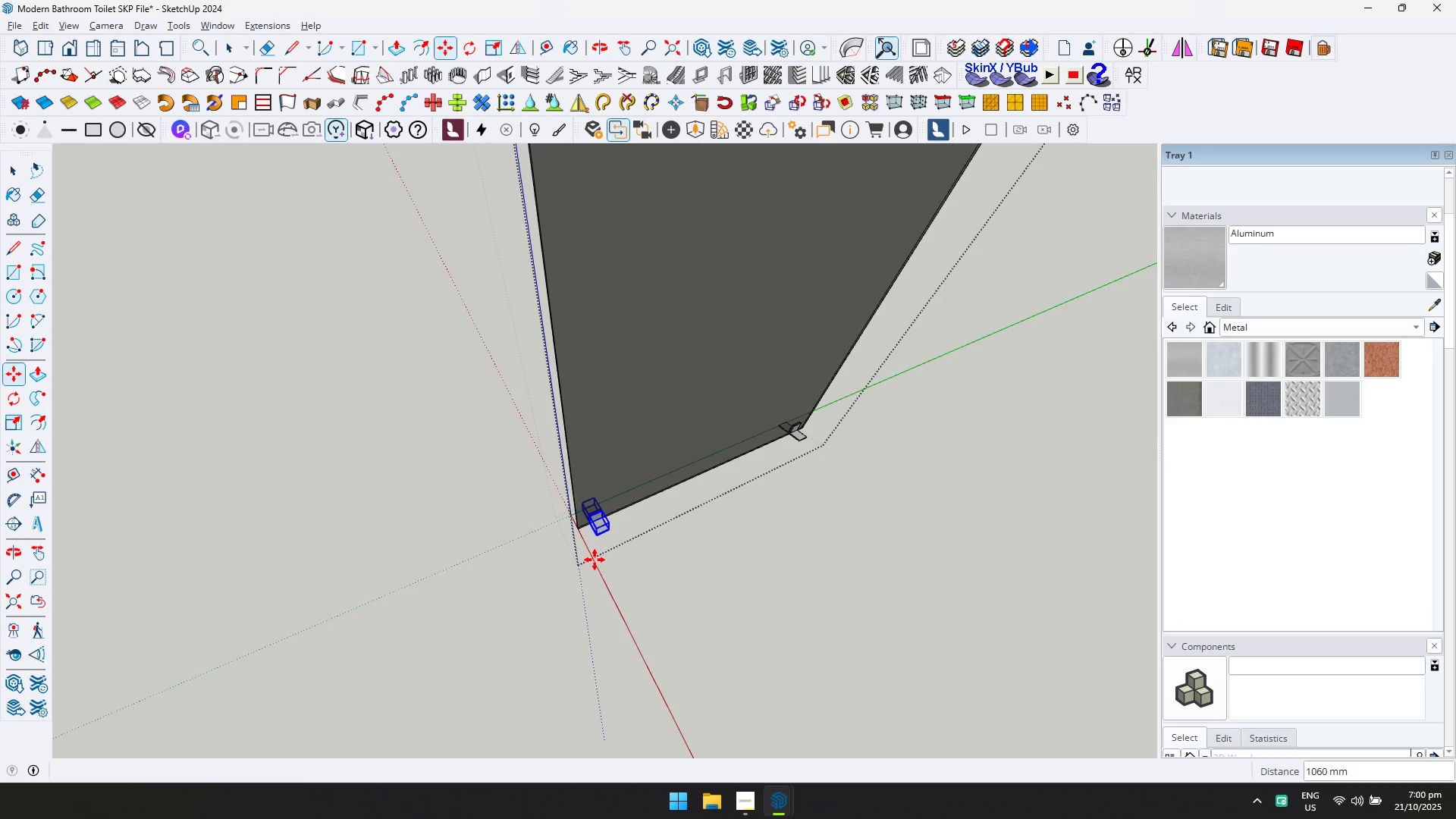 
hold_key(key=ShiftRight, duration=0.33)
 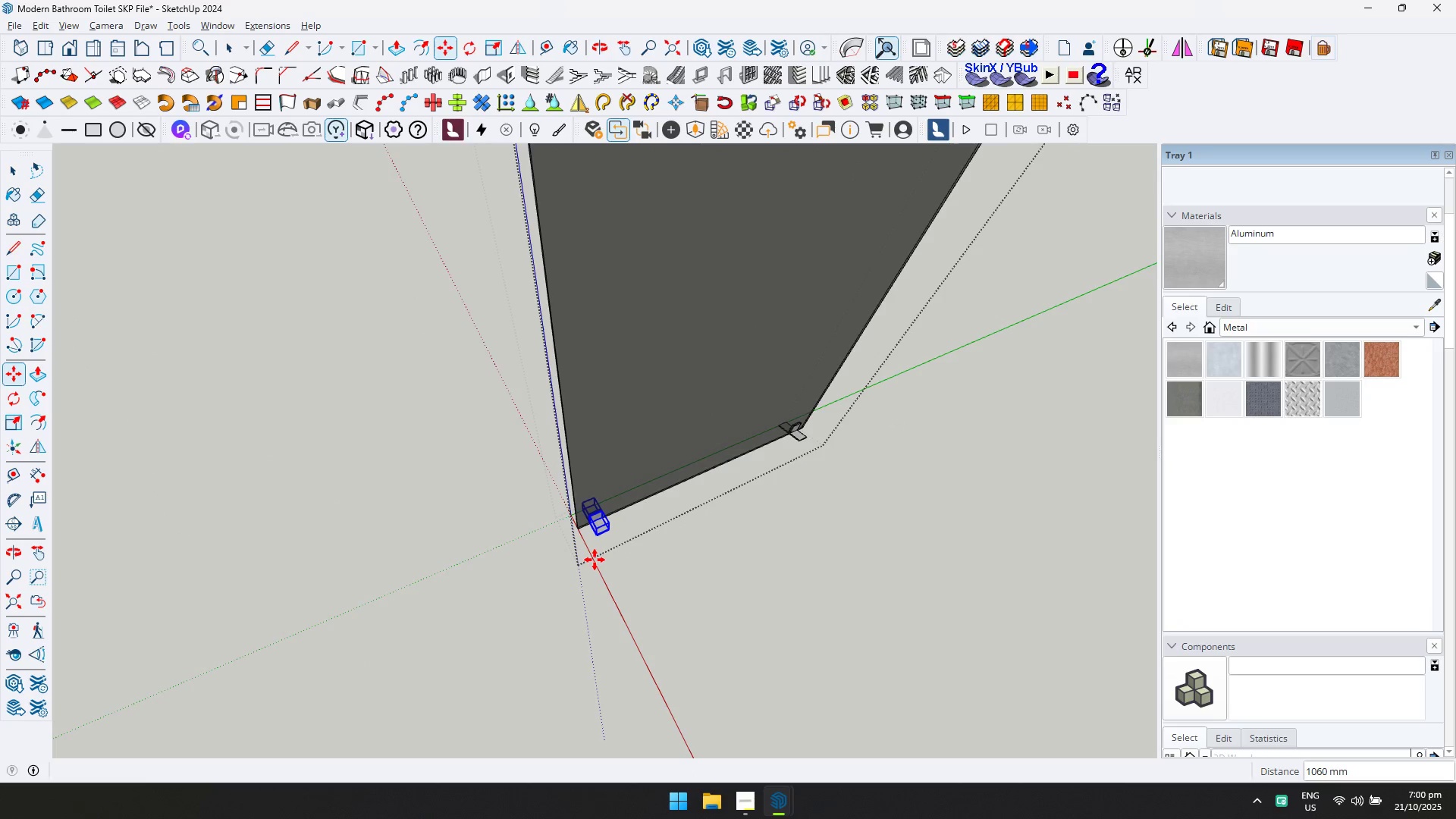 
key(Slash)
 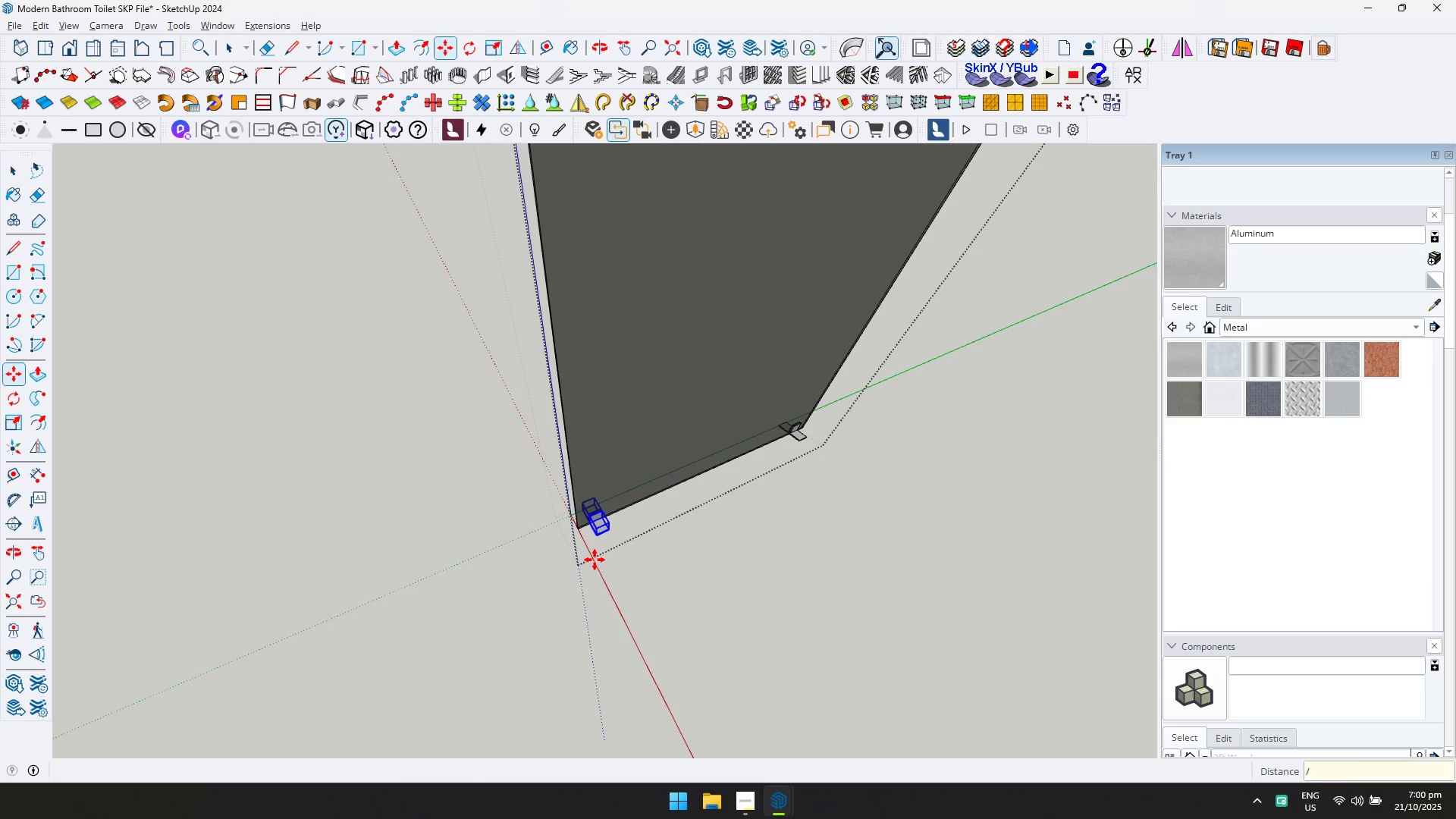 
key(F3)
 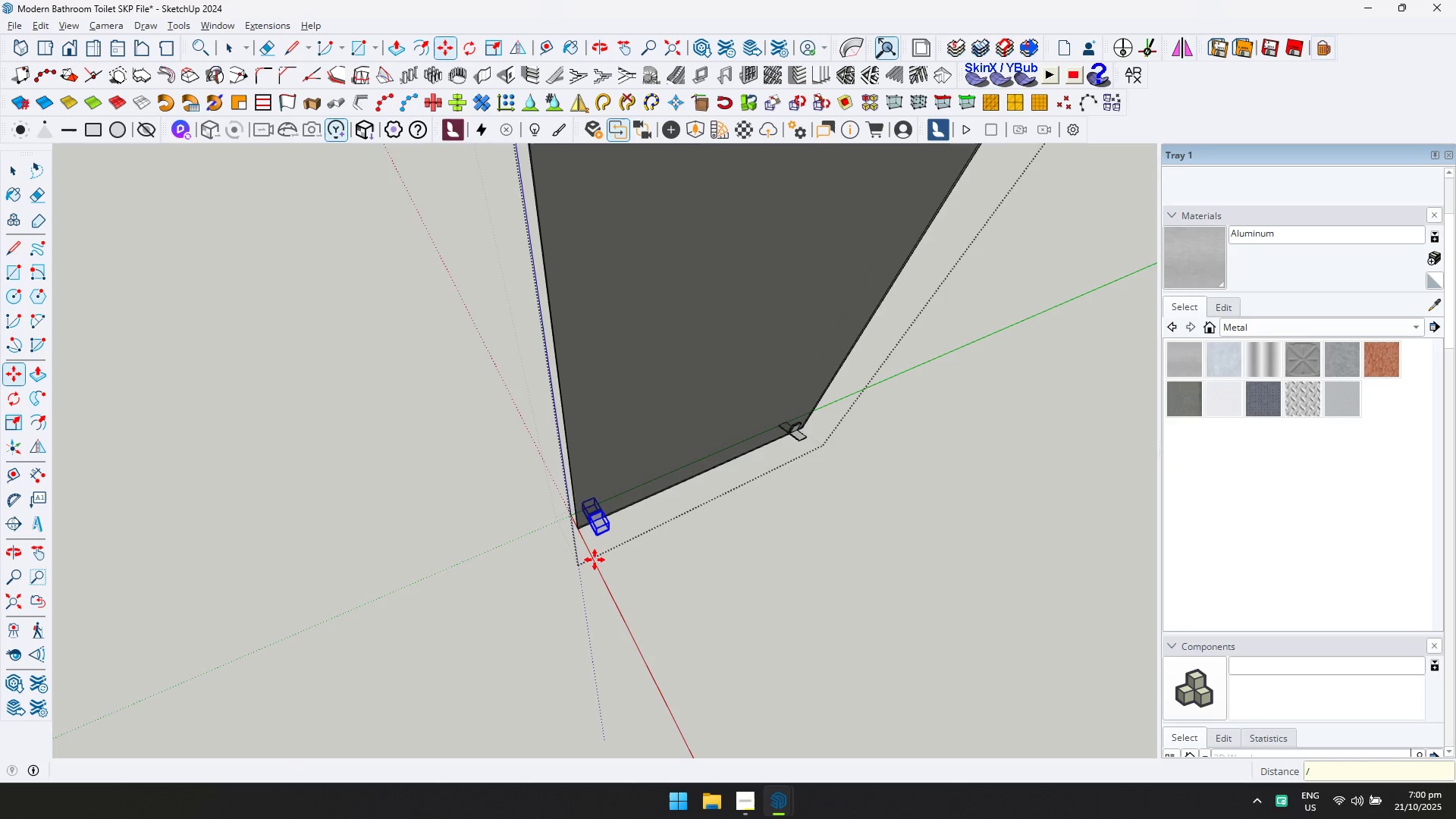 
key(3)
 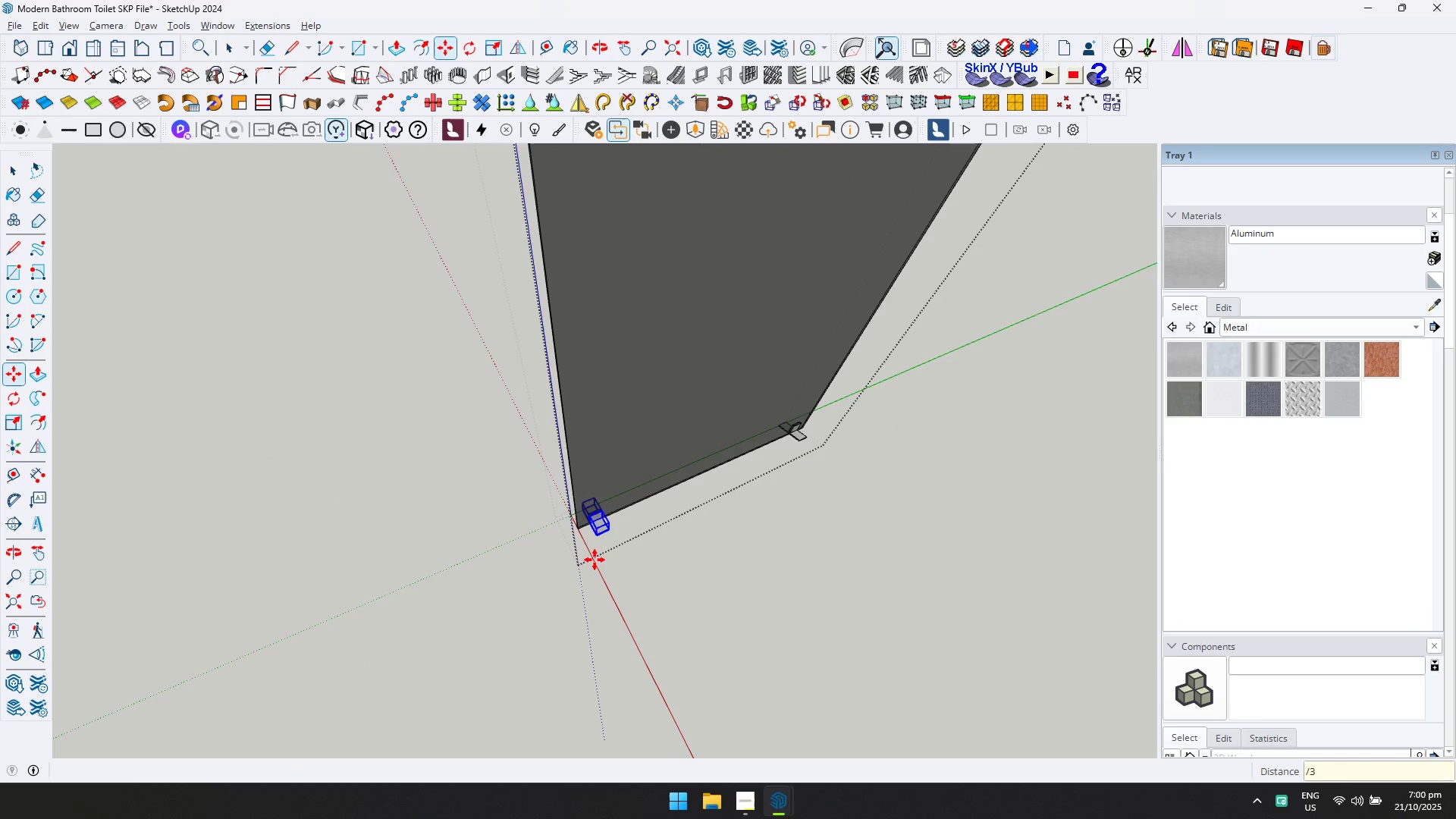 
key(Enter)
 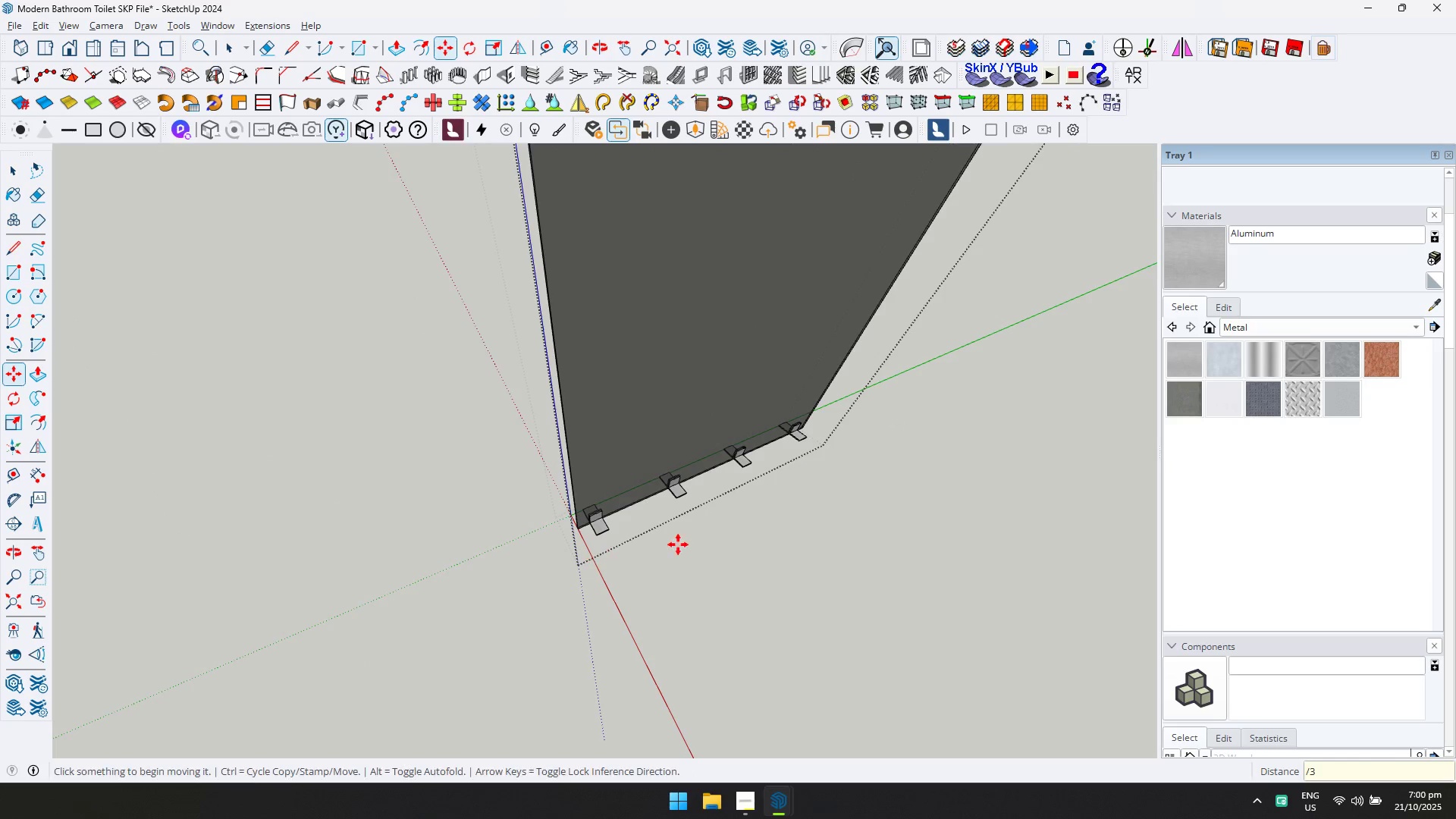 
scroll: coordinate [745, 463], scroll_direction: down, amount: 1.0
 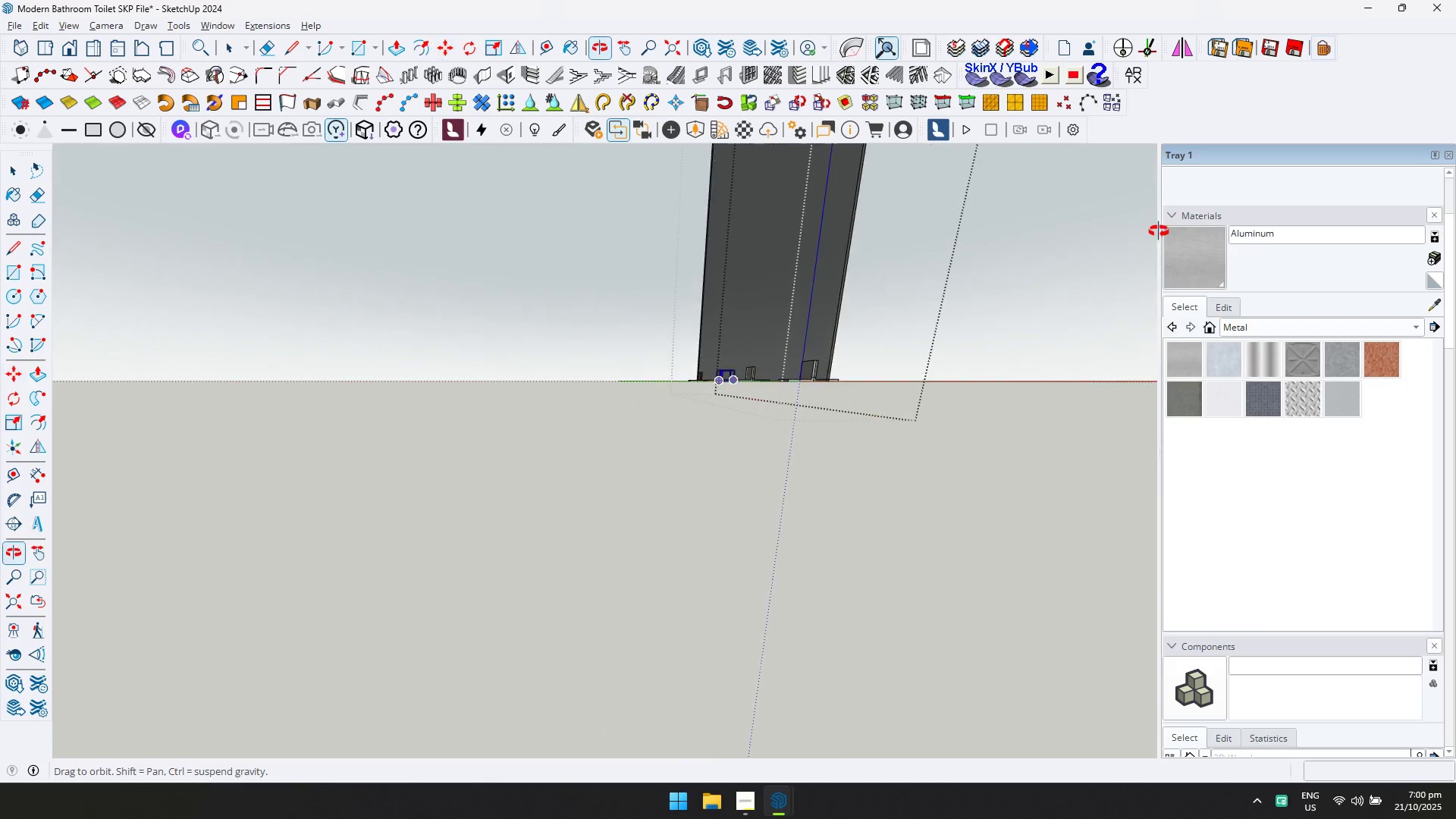 
hold_key(key=ShiftLeft, duration=0.65)
 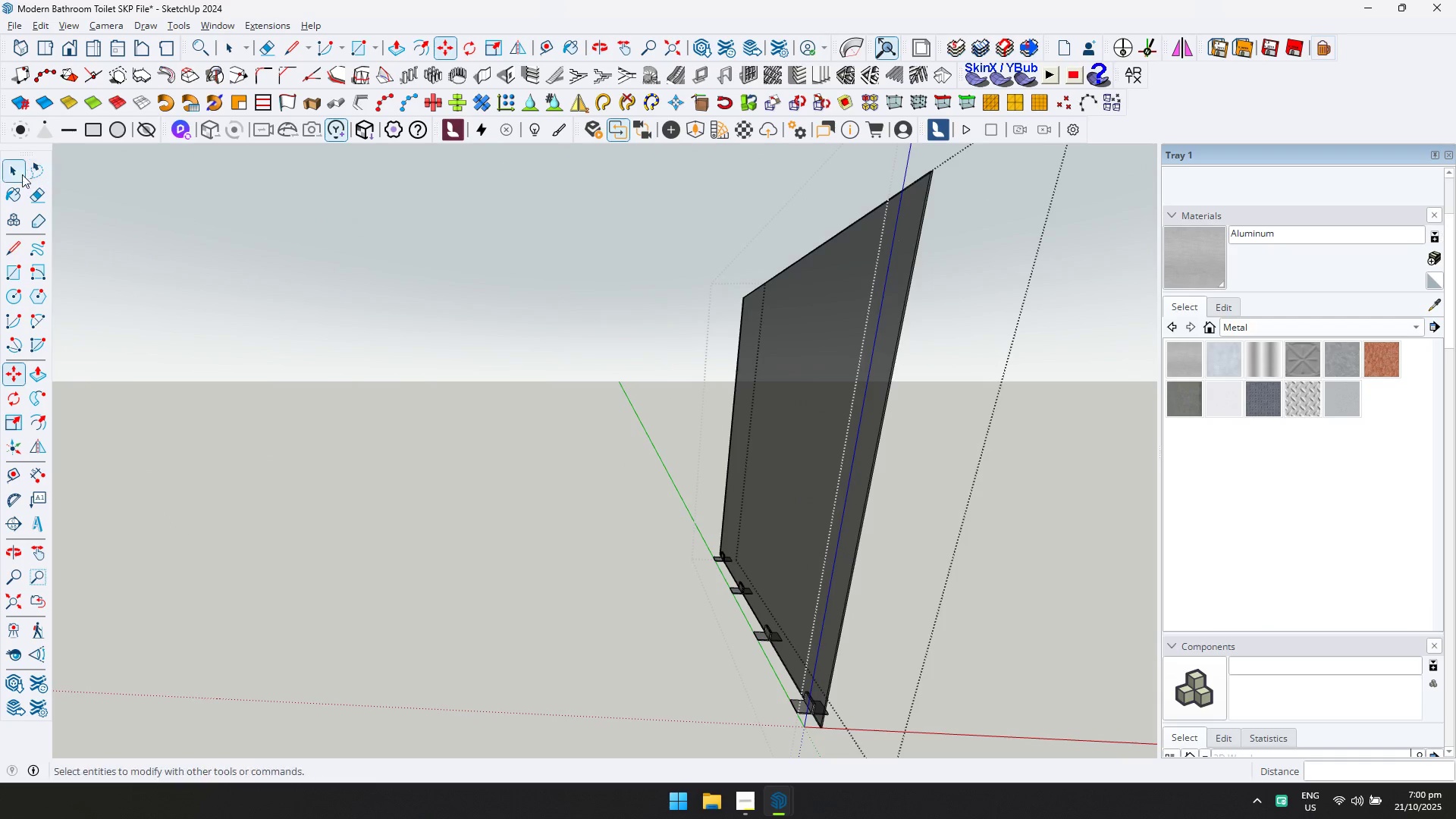 
left_click([14, 174])
 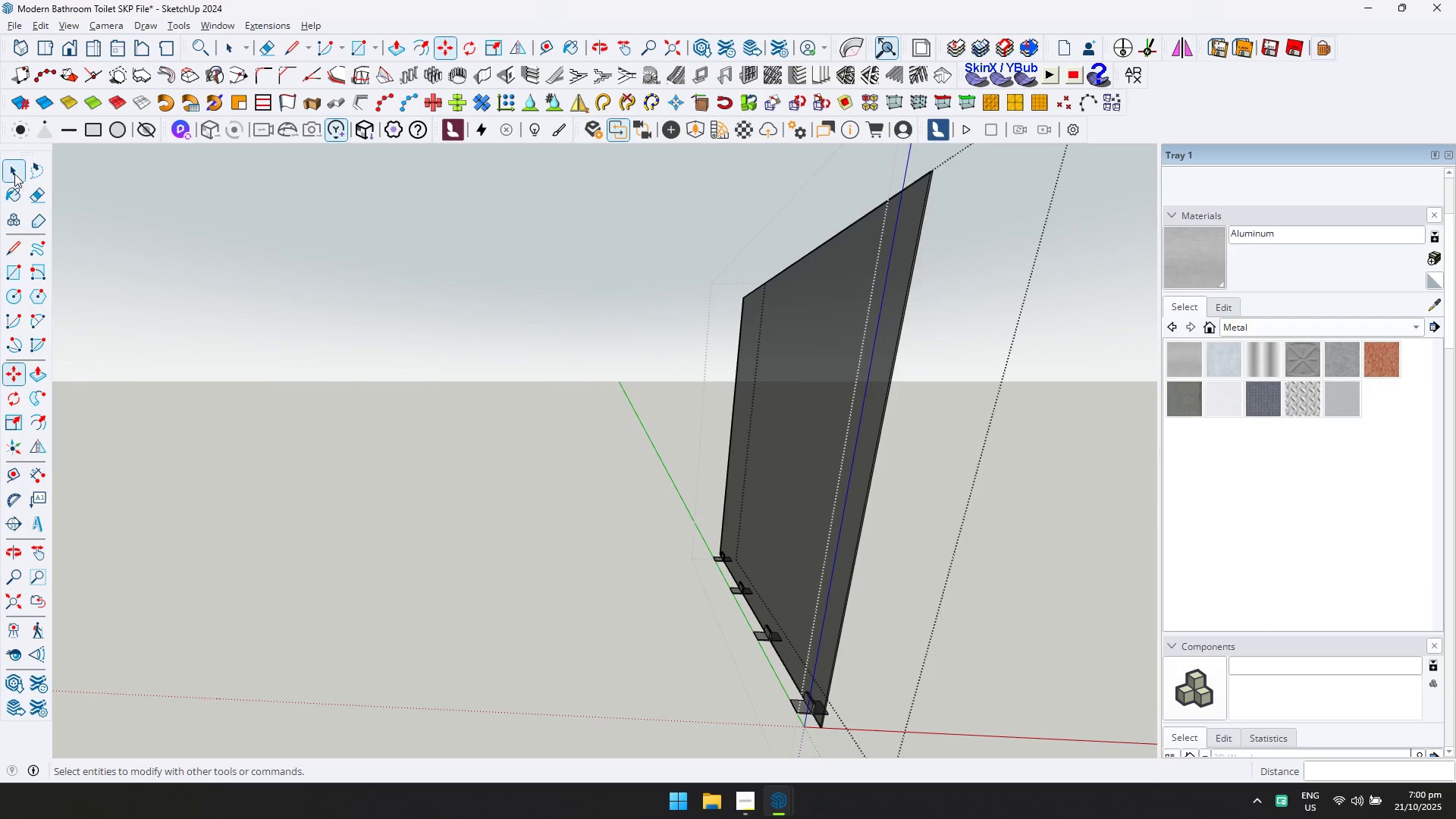 
key(Escape)
 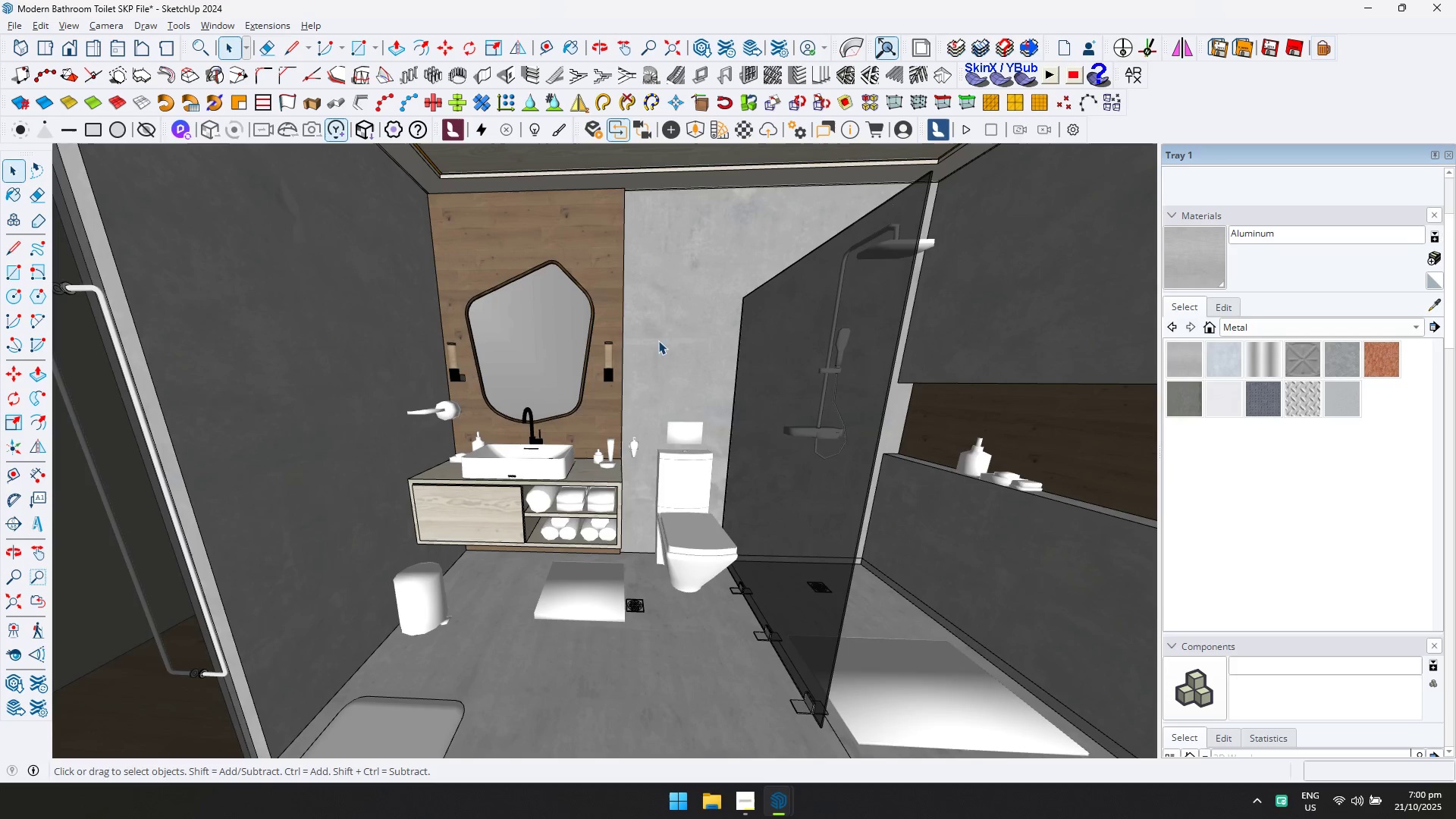 
key(Alt+AltLeft)
 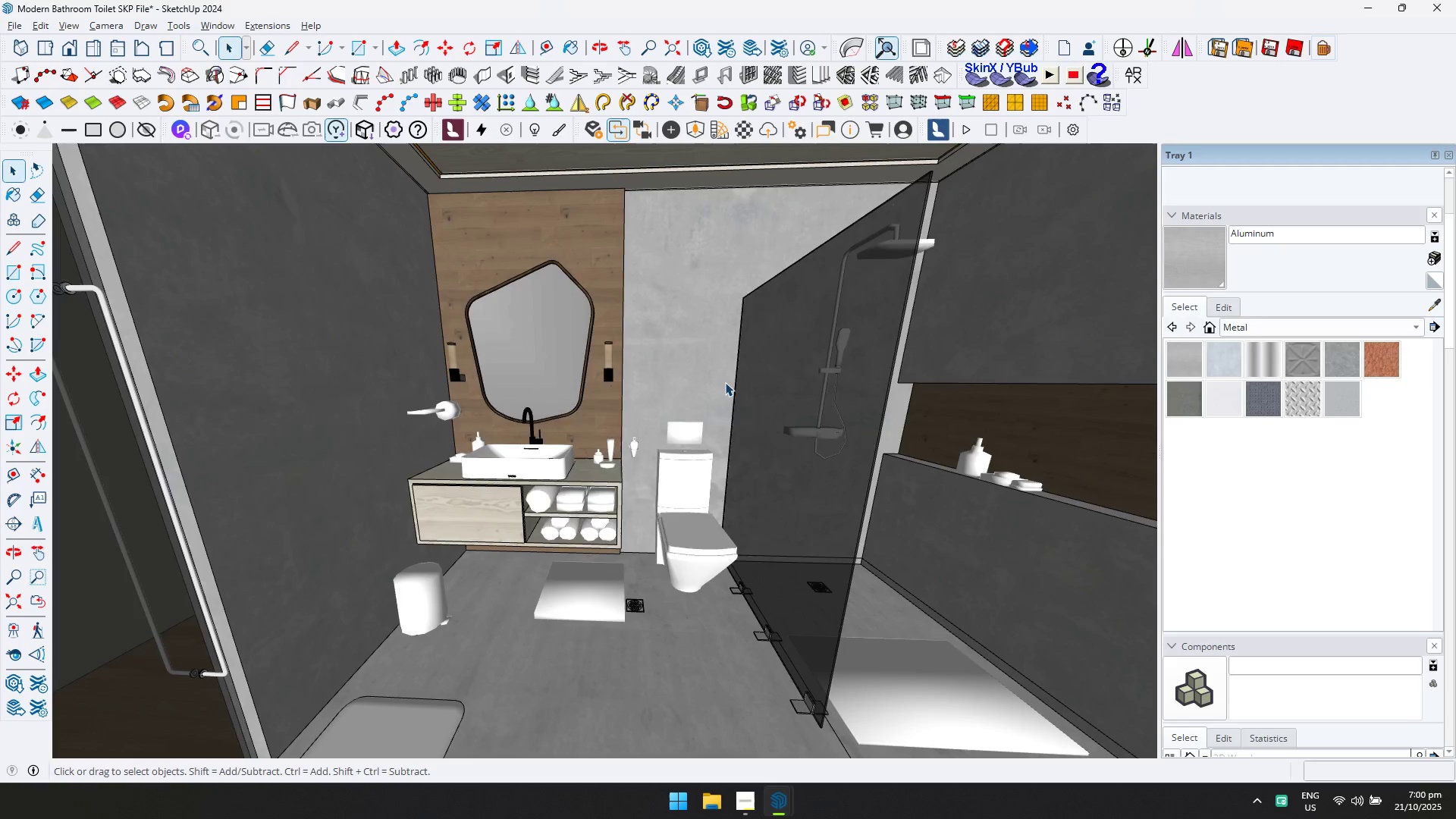 
key(Alt+Tab)
 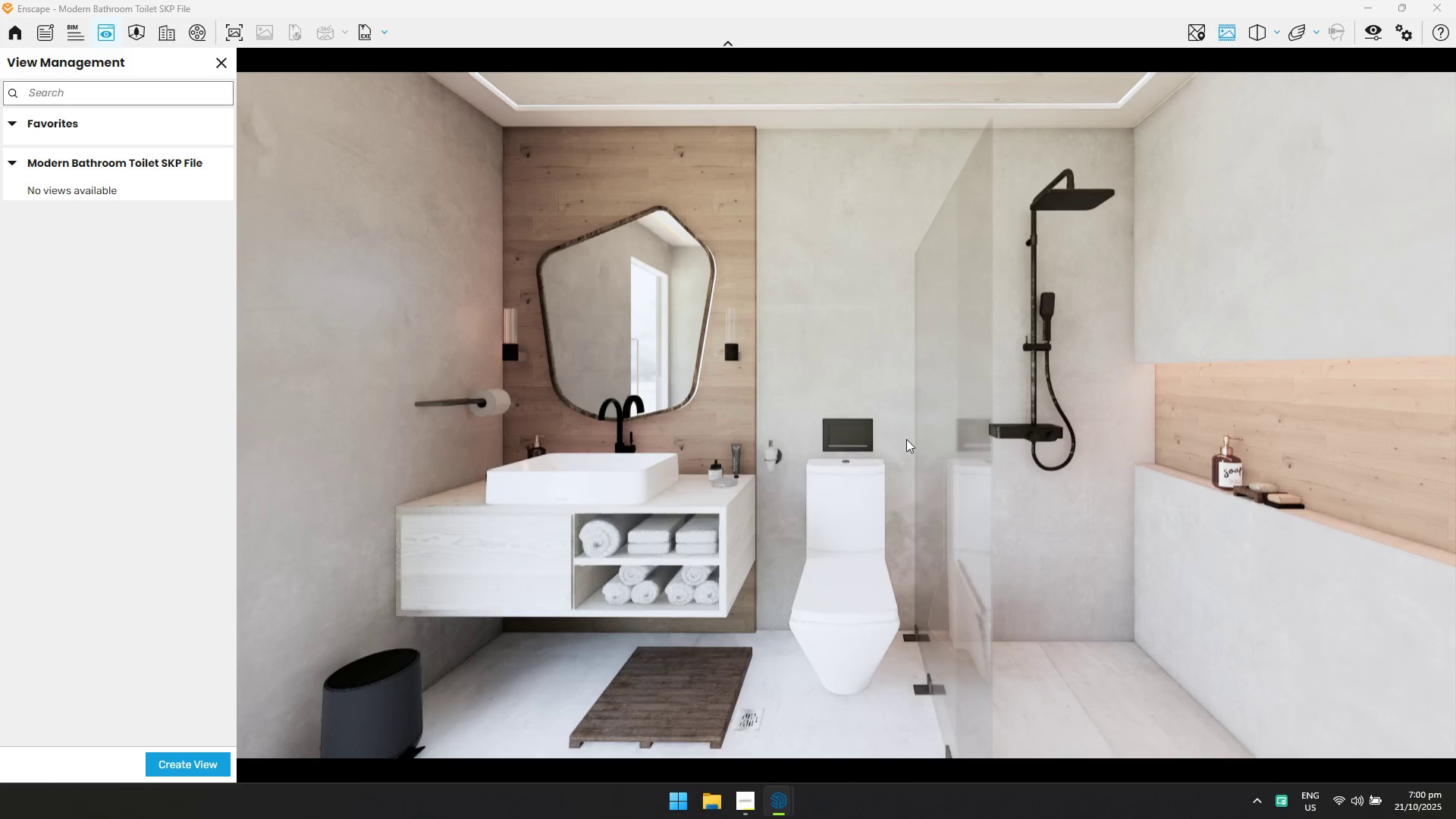 
key(Alt+AltLeft)
 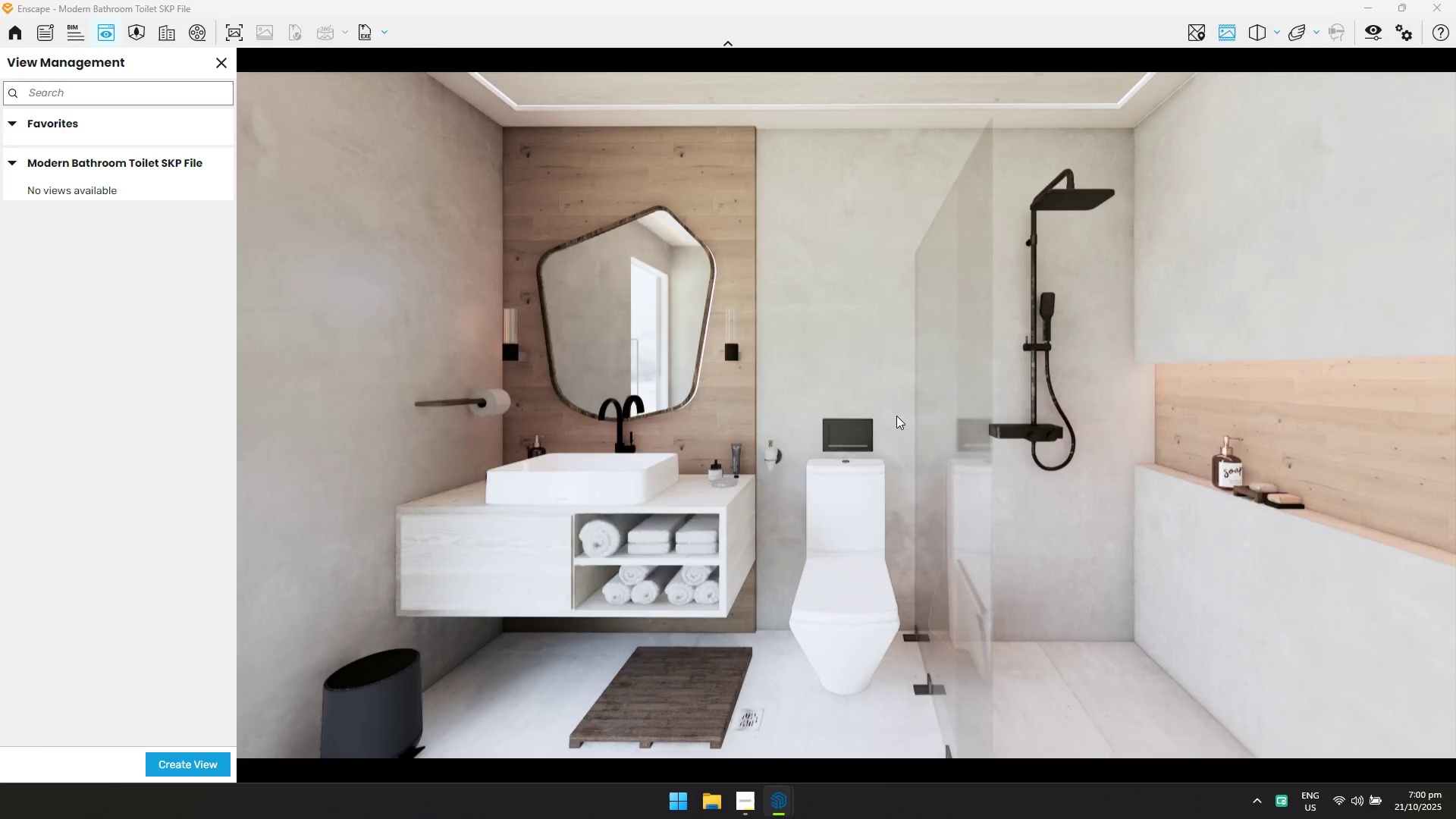 
key(Alt+Tab)
 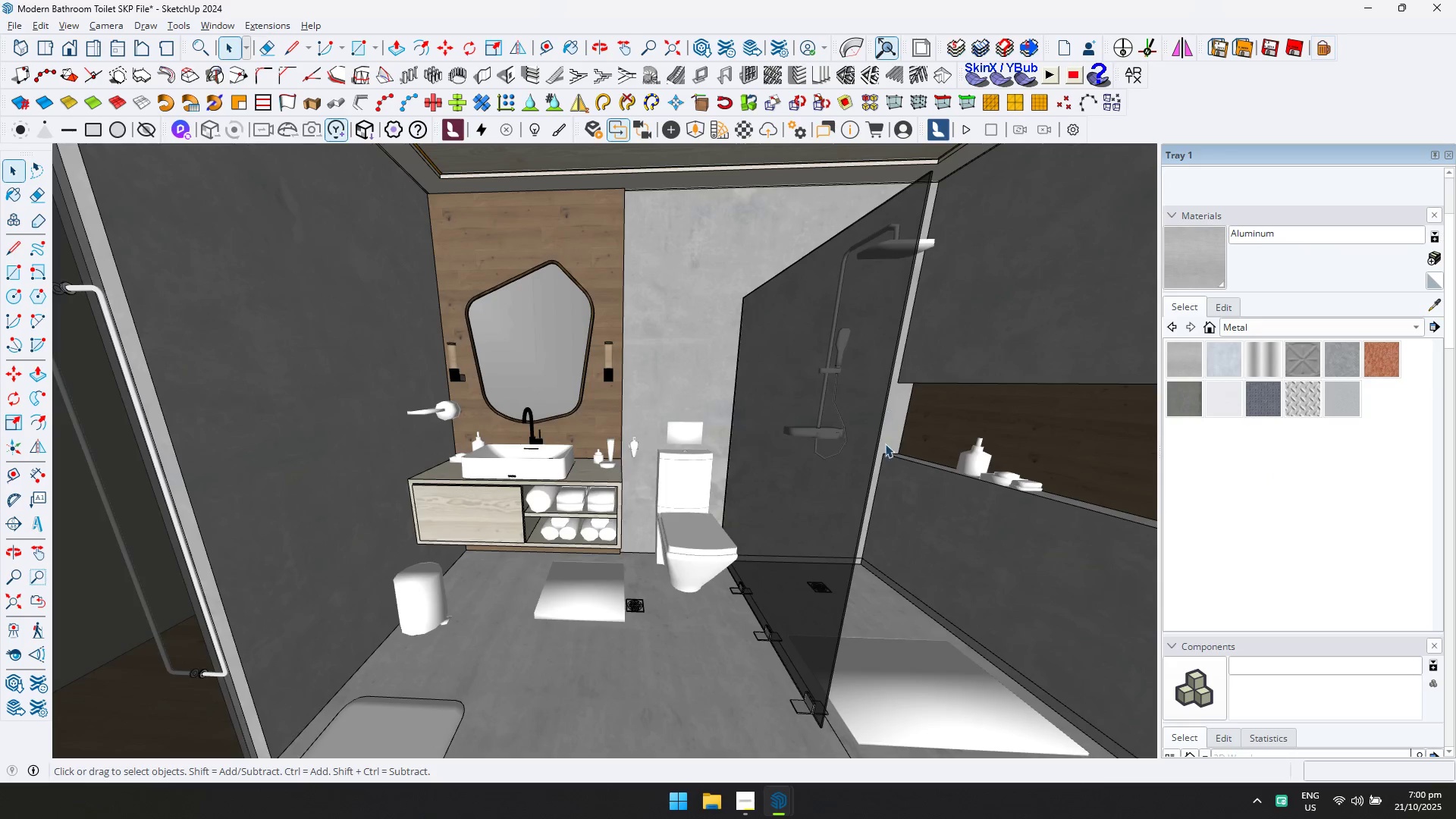 
scroll: coordinate [883, 658], scroll_direction: up, amount: 13.0
 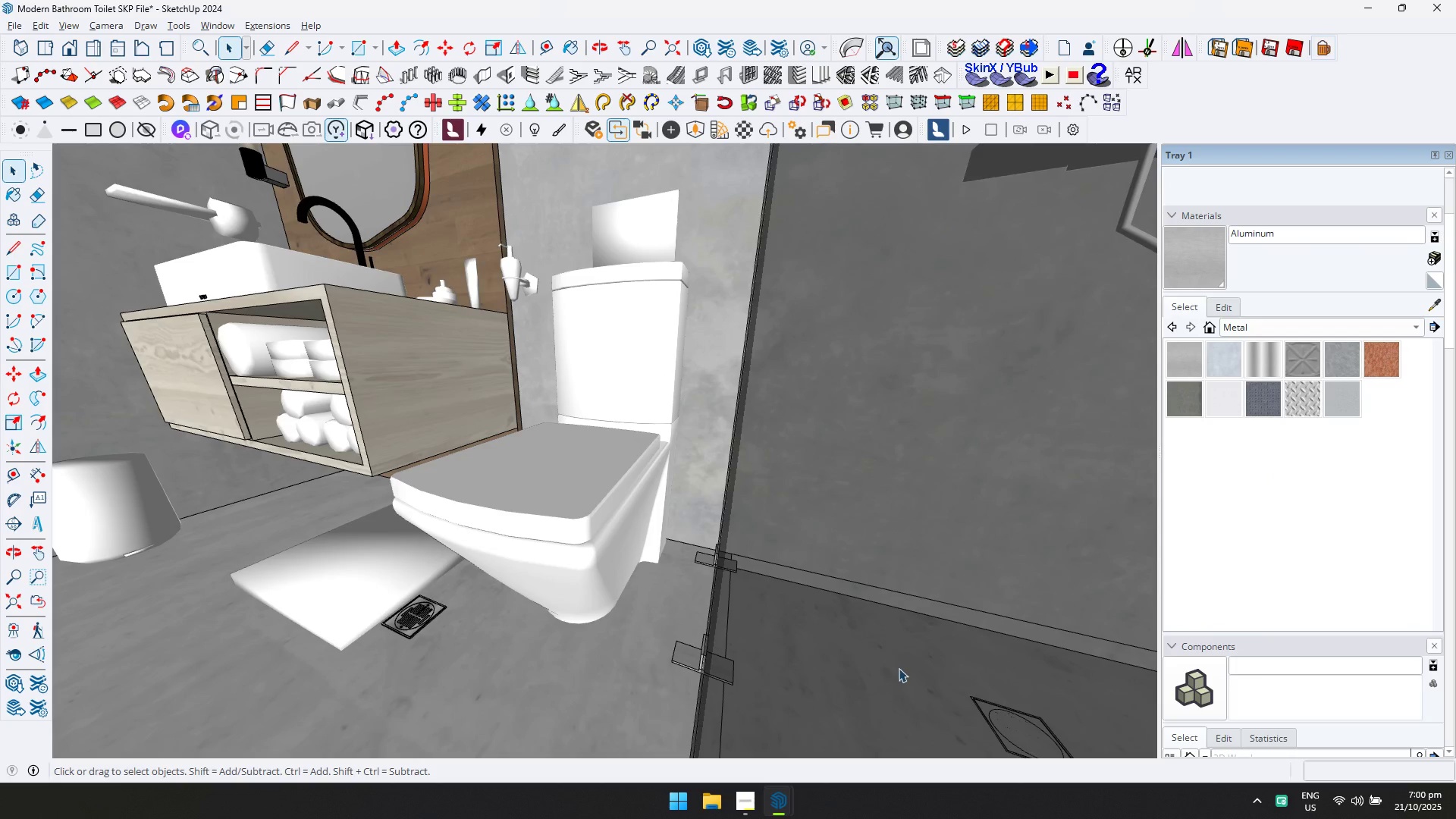 
key(Alt+AltLeft)
 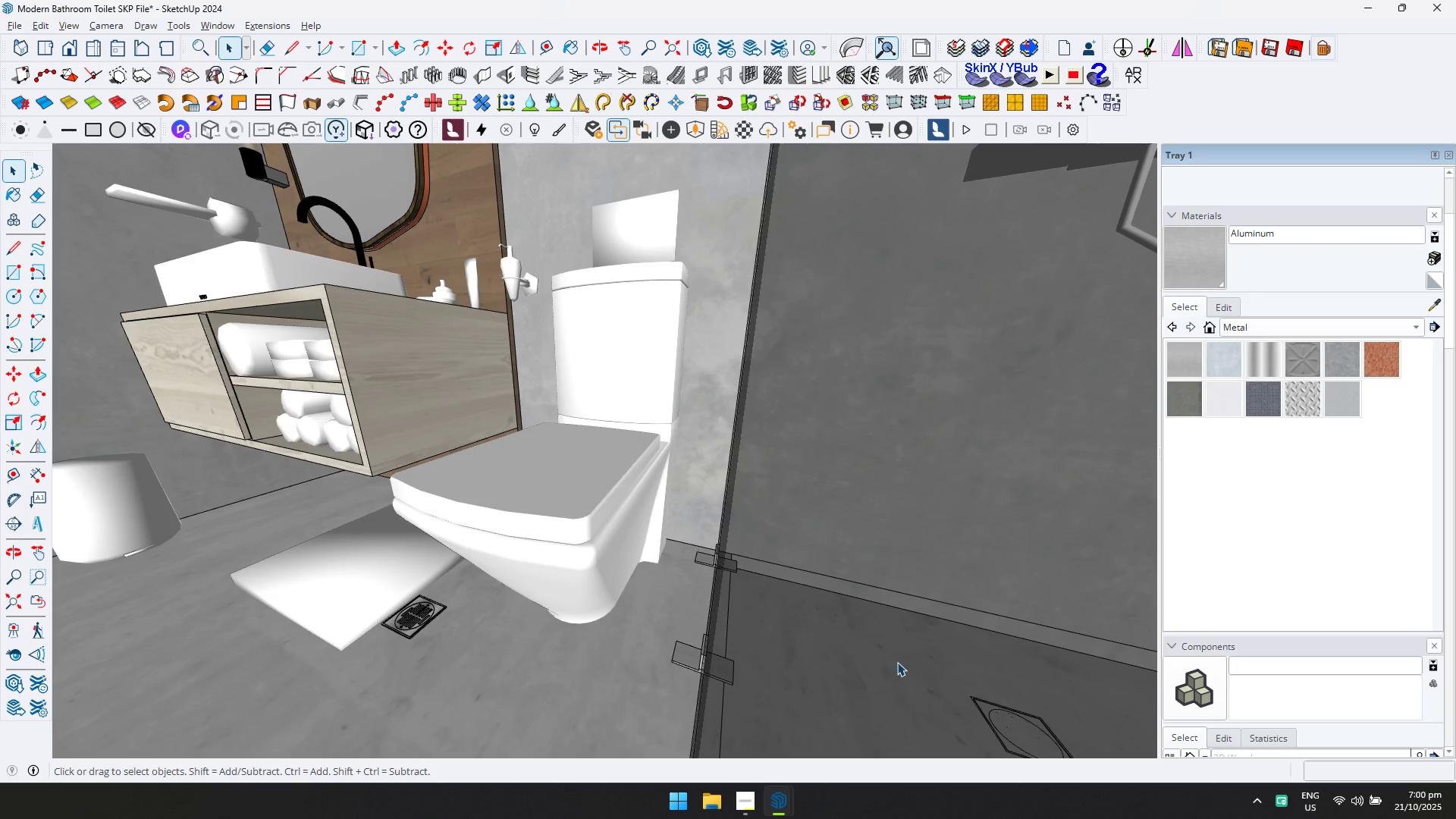 
key(Alt+Tab)
 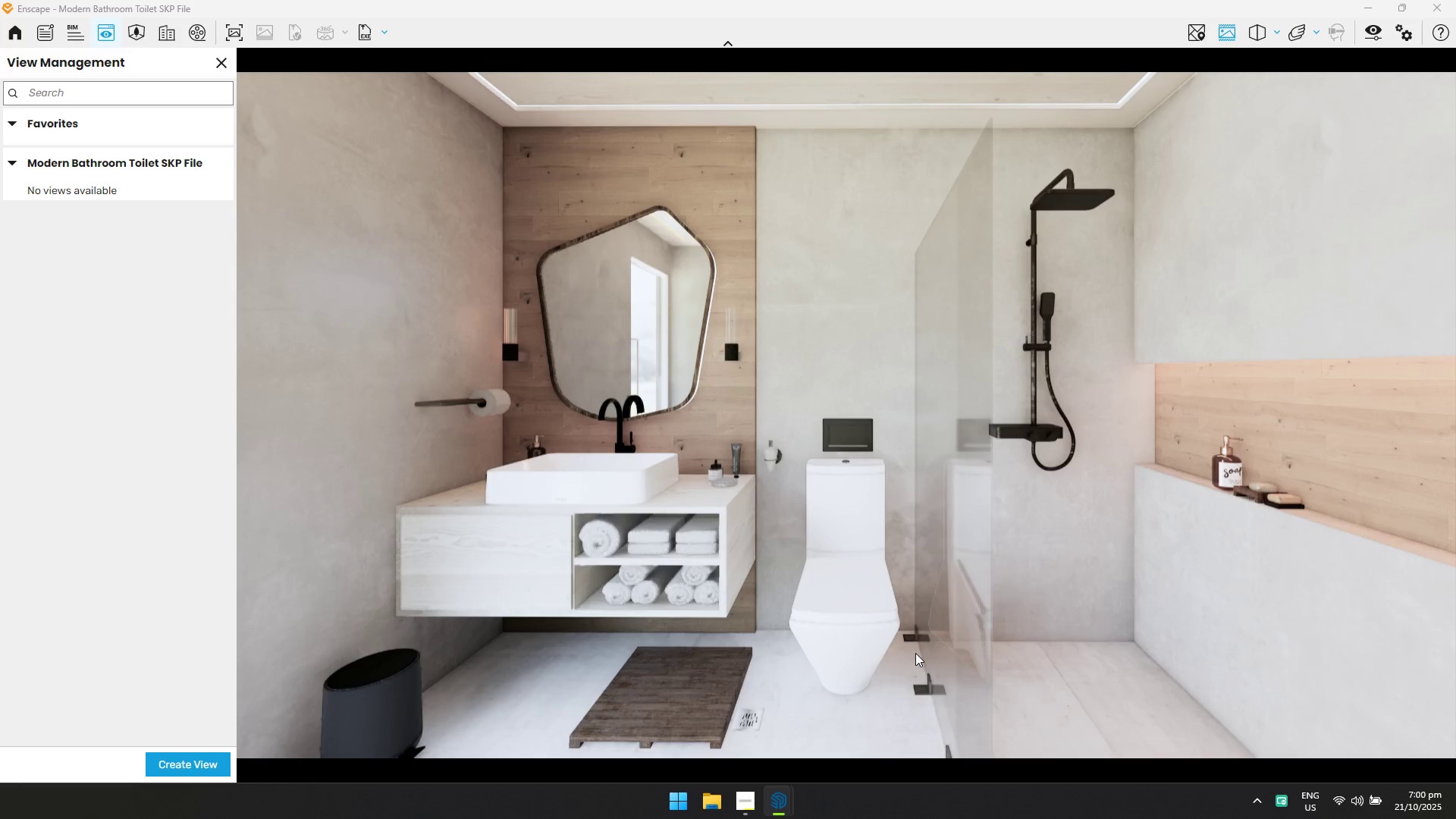 
key(Alt+AltLeft)
 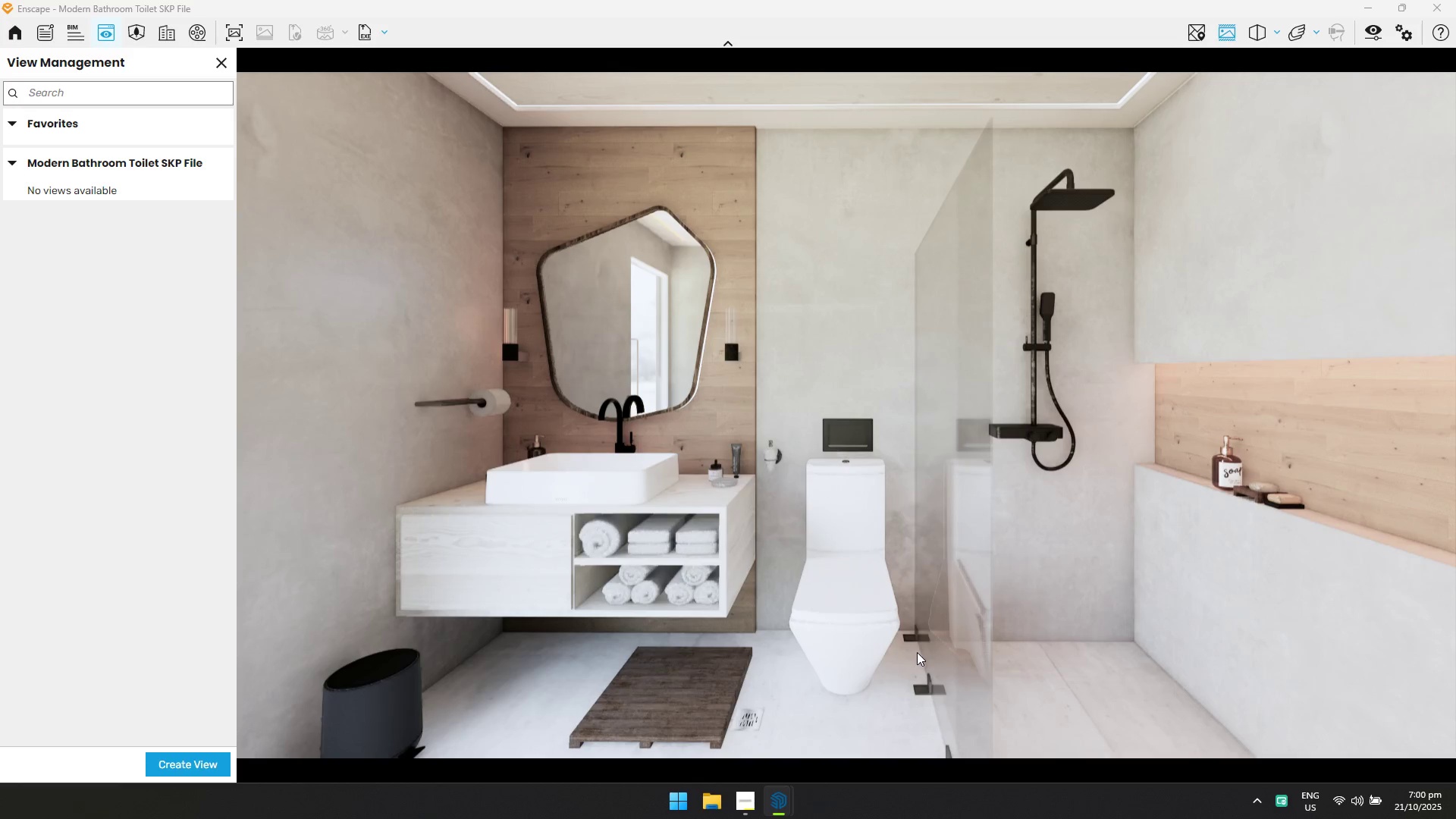 
key(Alt+Tab)
 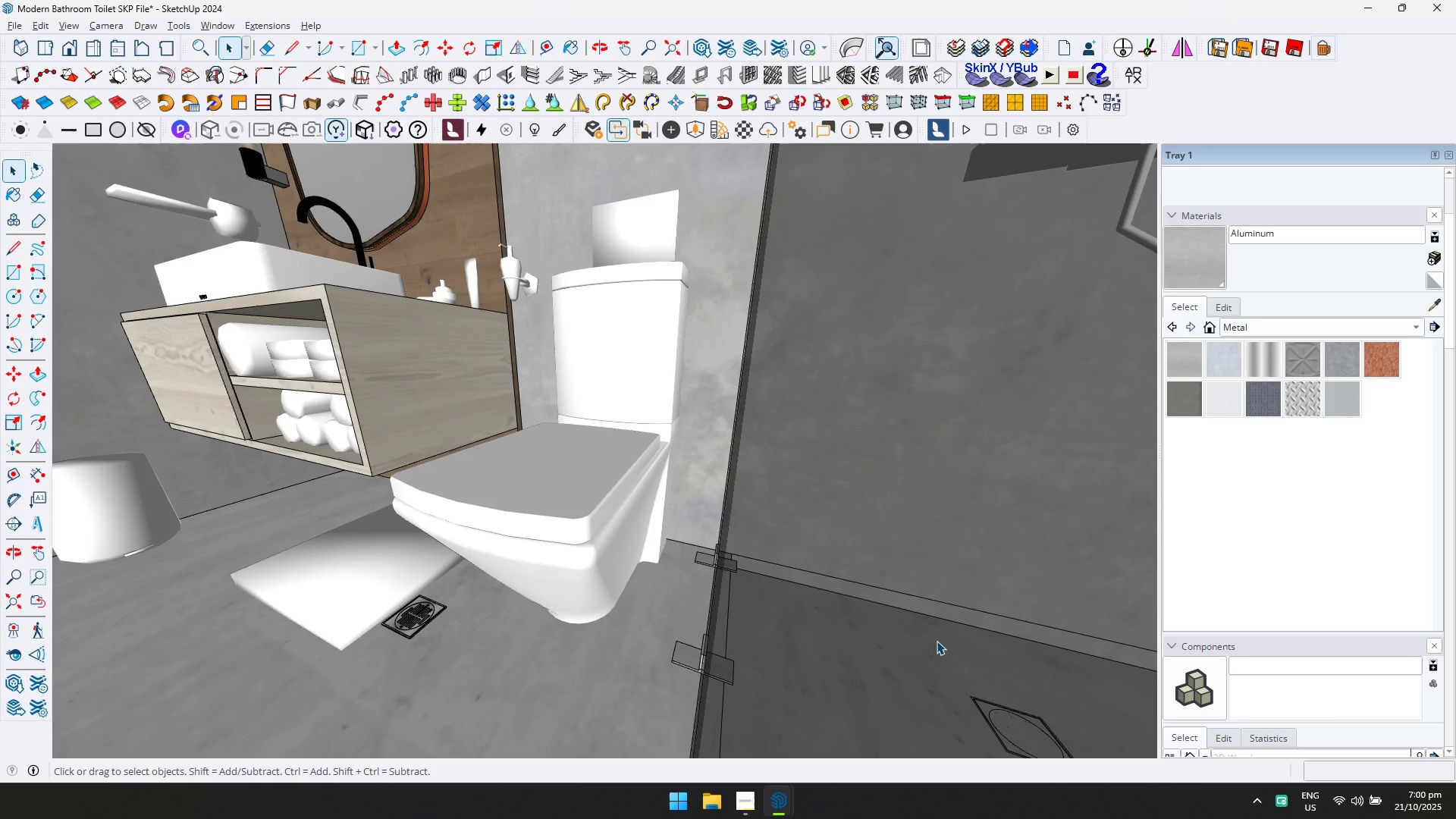 
scroll: coordinate [956, 639], scroll_direction: down, amount: 1.0
 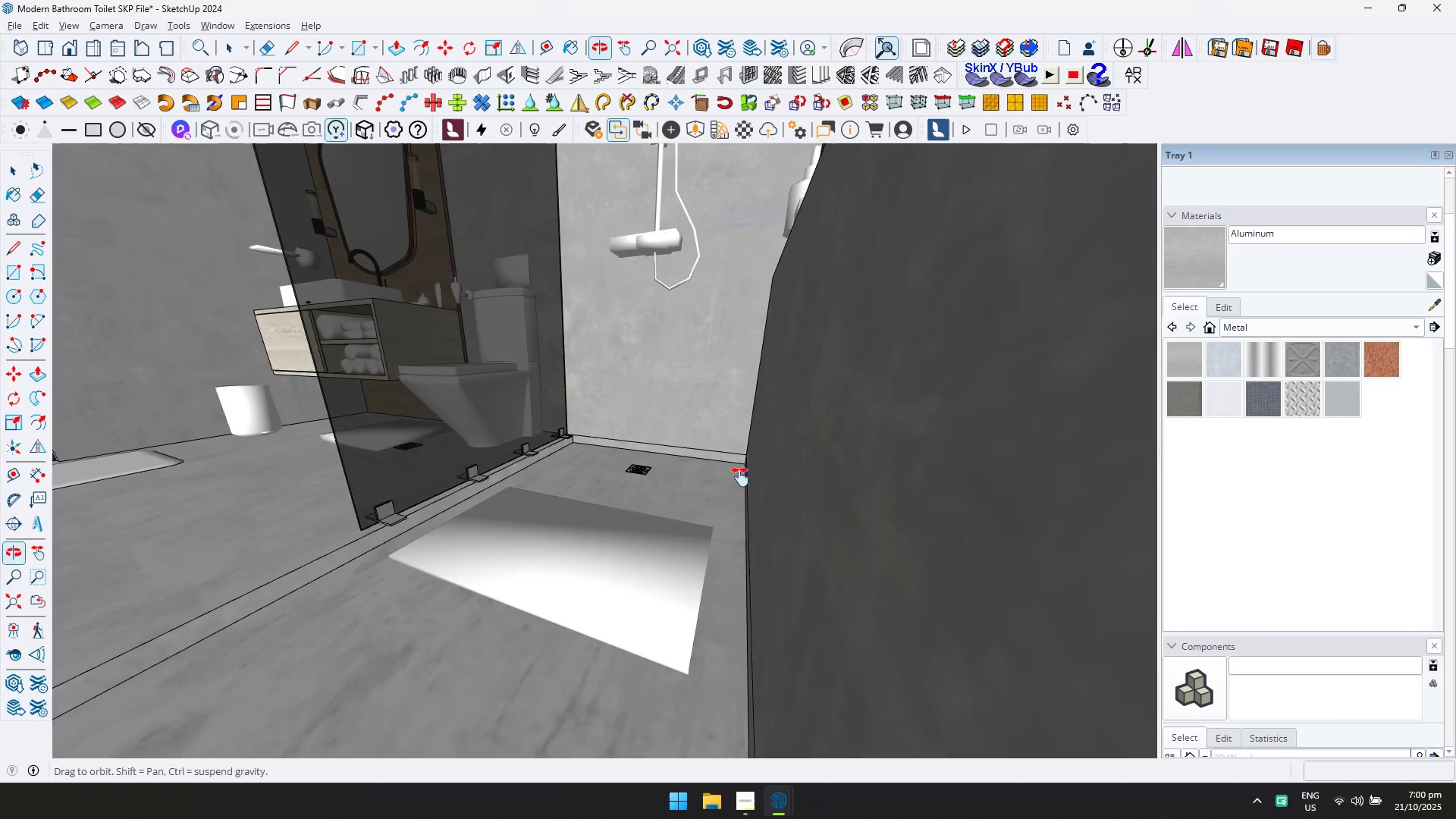 
hold_key(key=ShiftLeft, duration=0.53)
 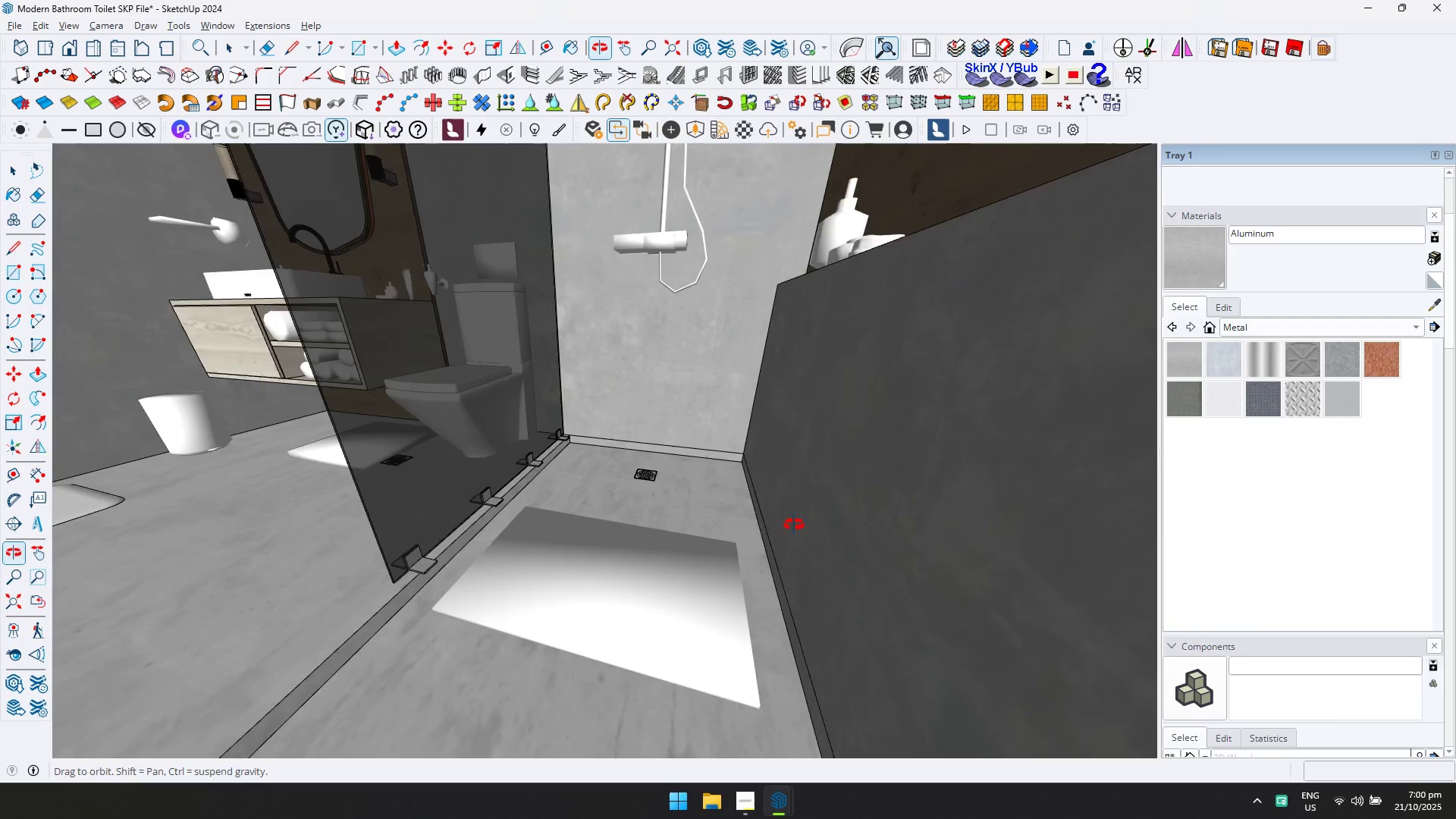 
scroll: coordinate [627, 460], scroll_direction: up, amount: 10.0
 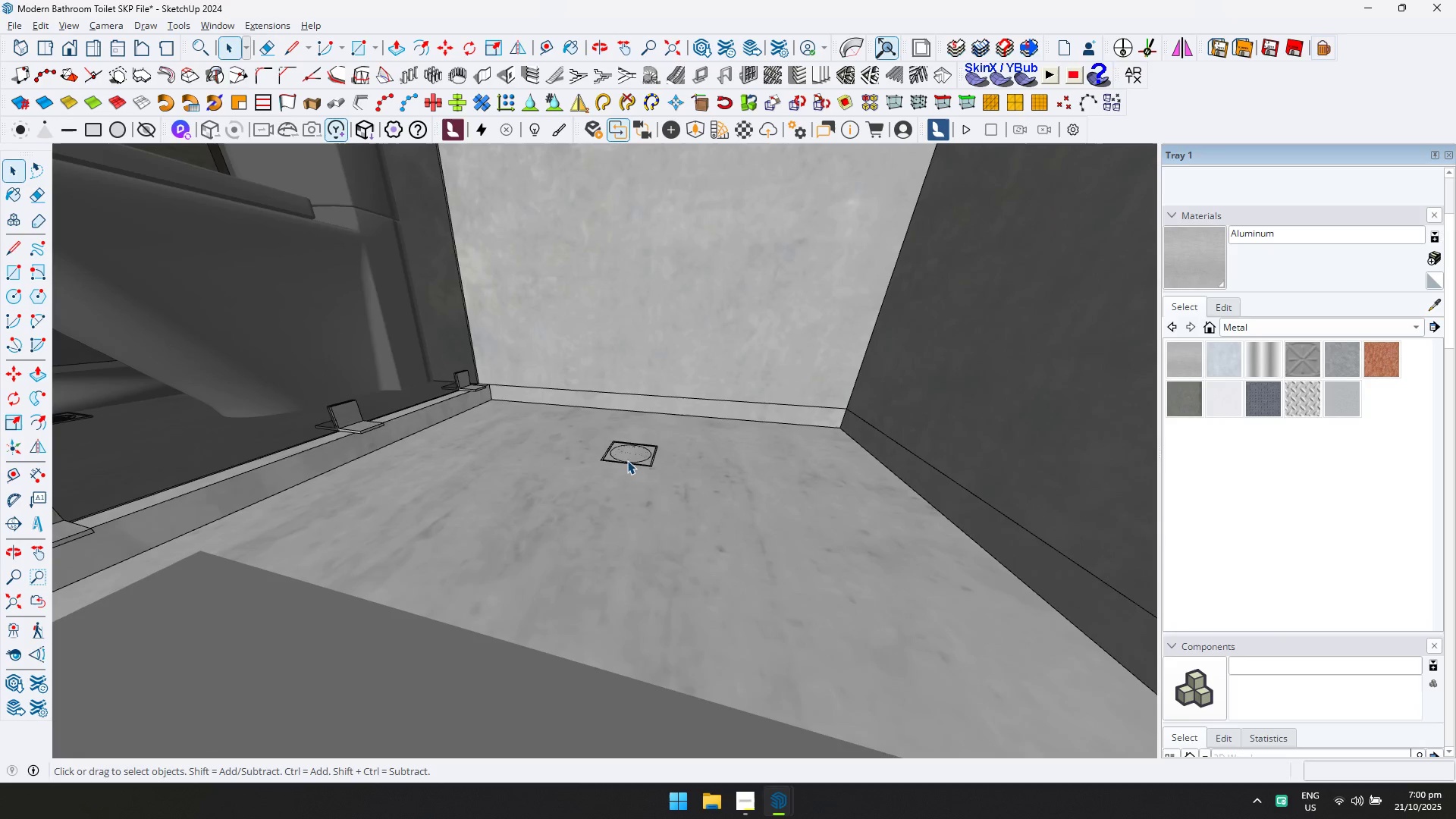 
left_click([627, 460])
 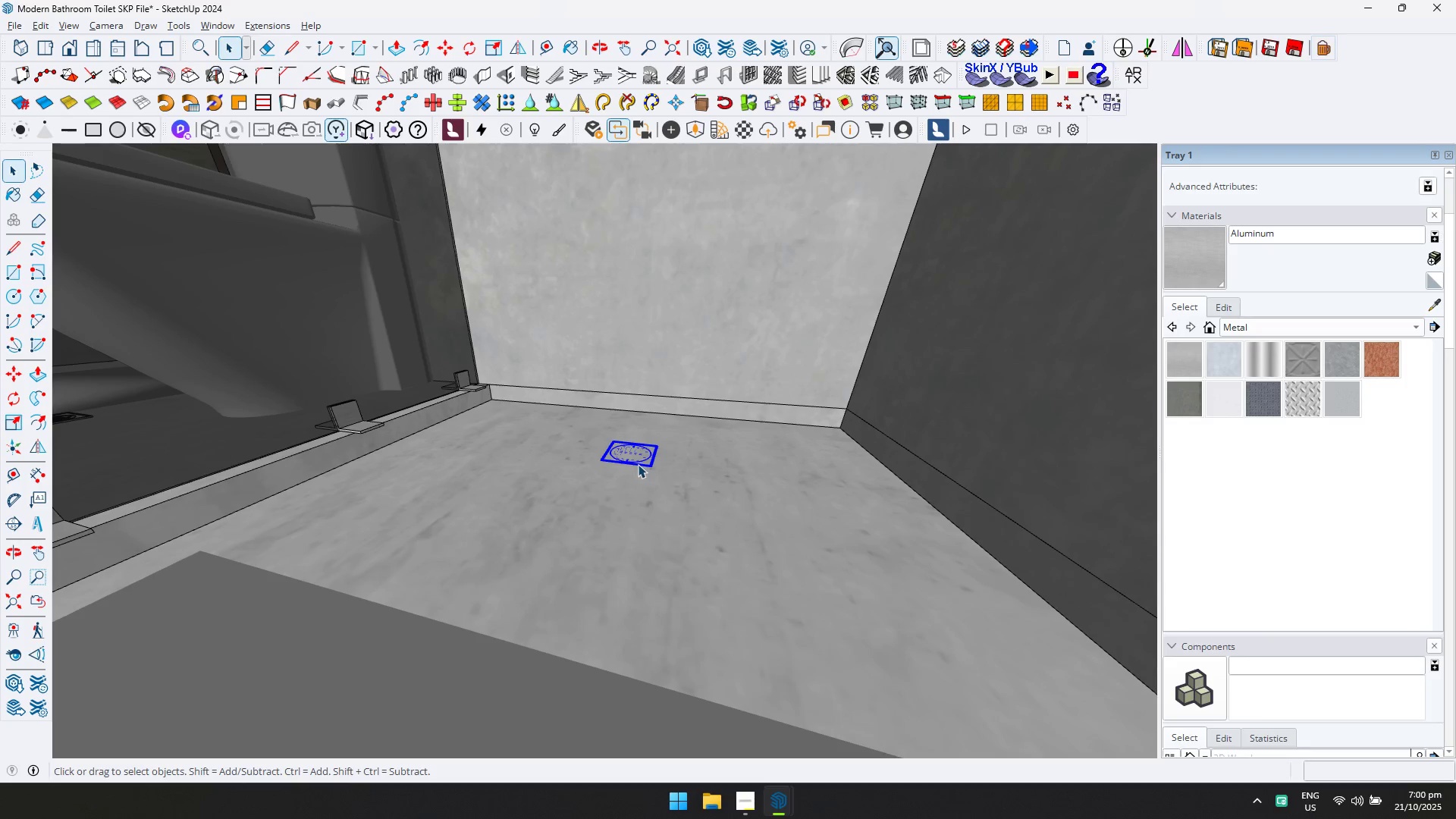 
key(M)
 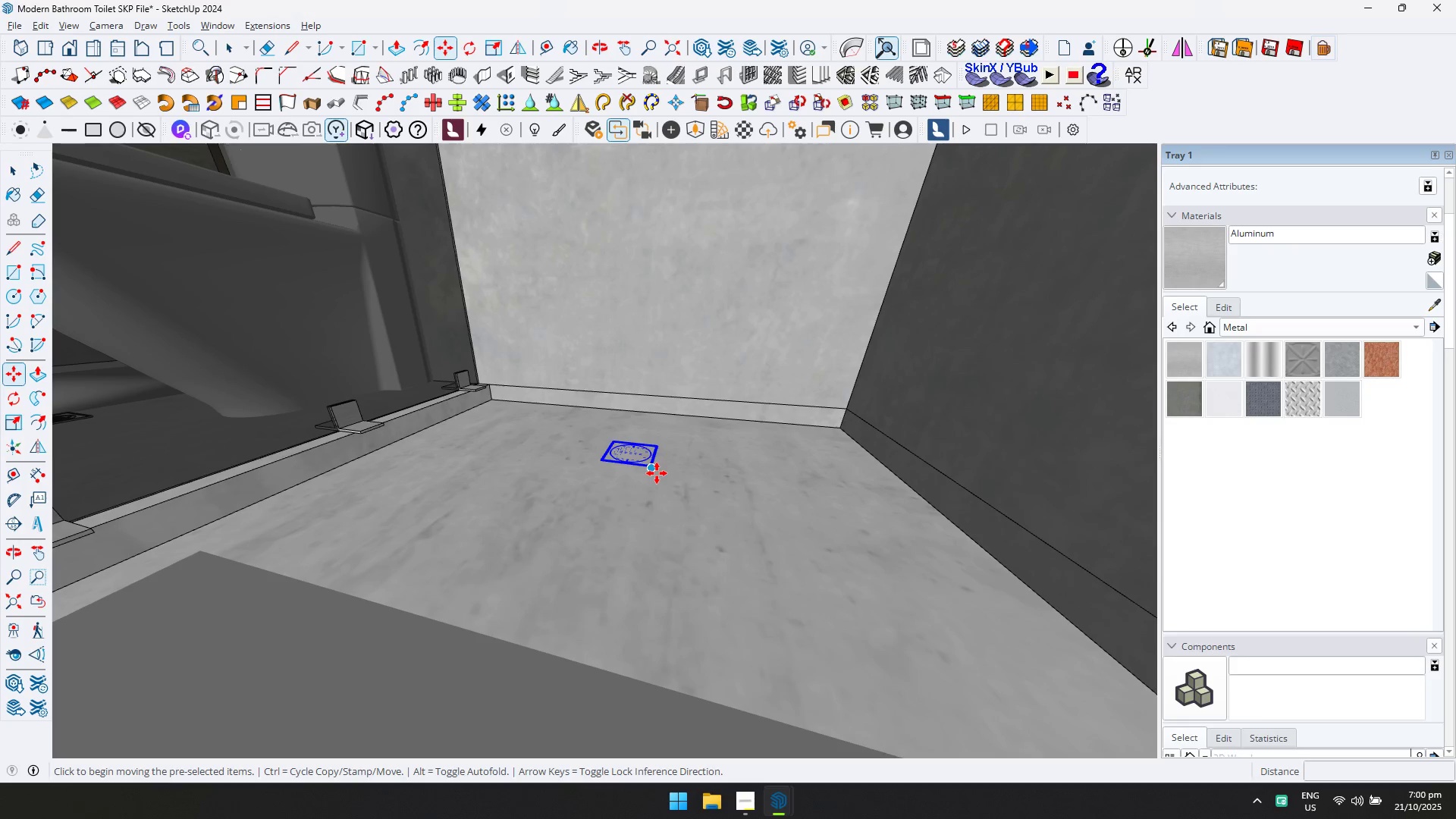 
left_click([657, 473])
 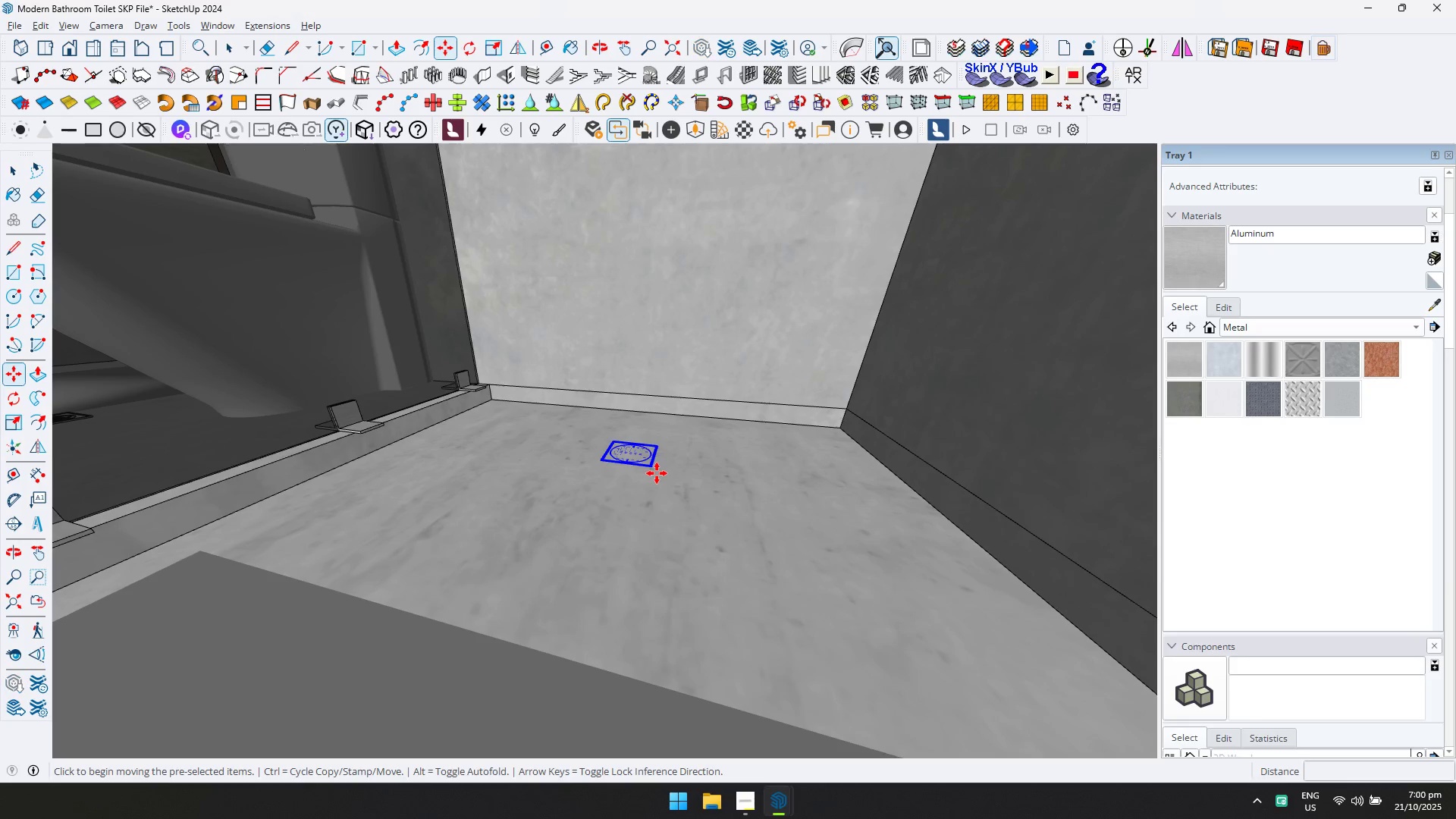 
key(ArrowUp)
 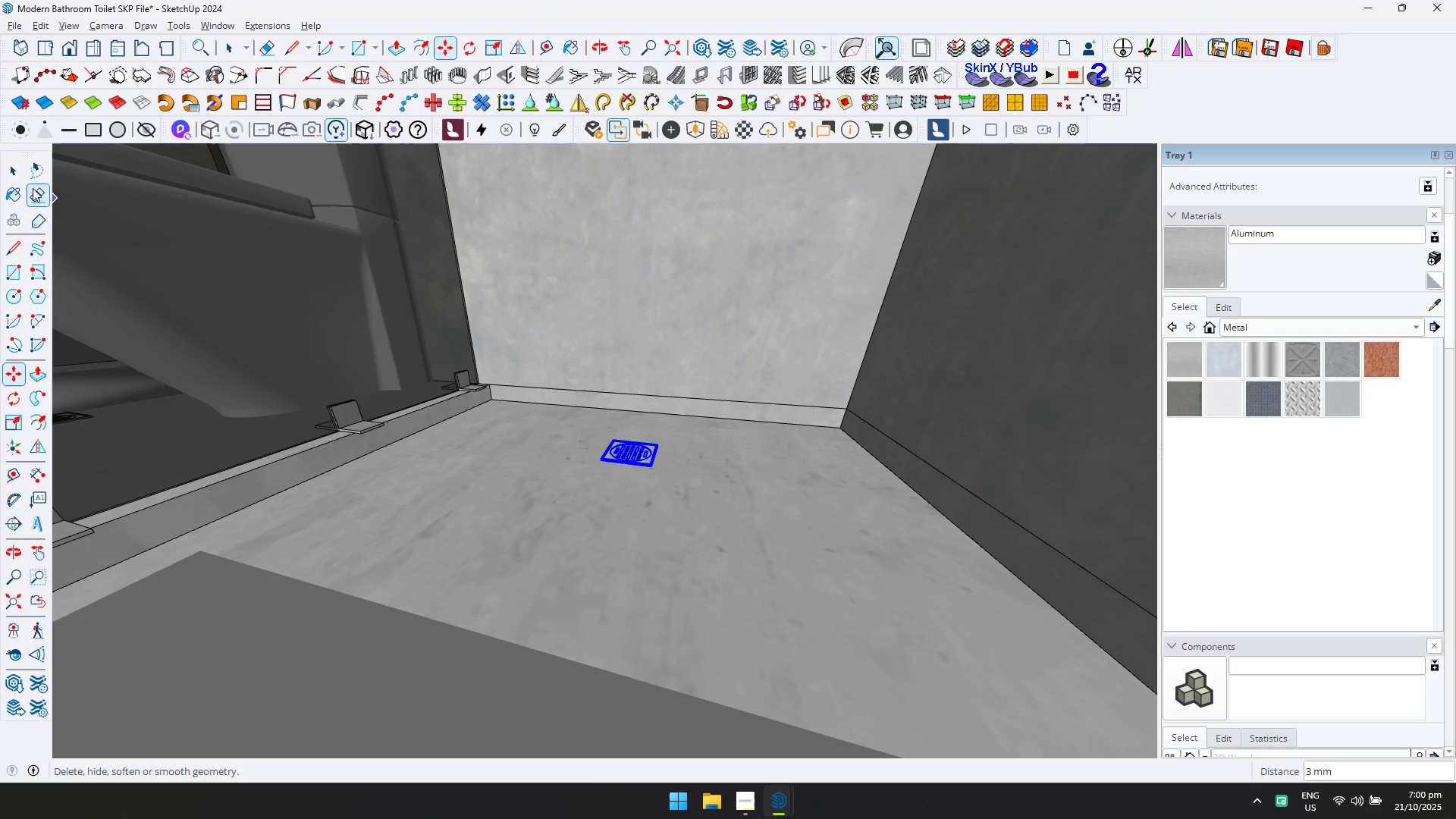 
left_click([0, 167])
 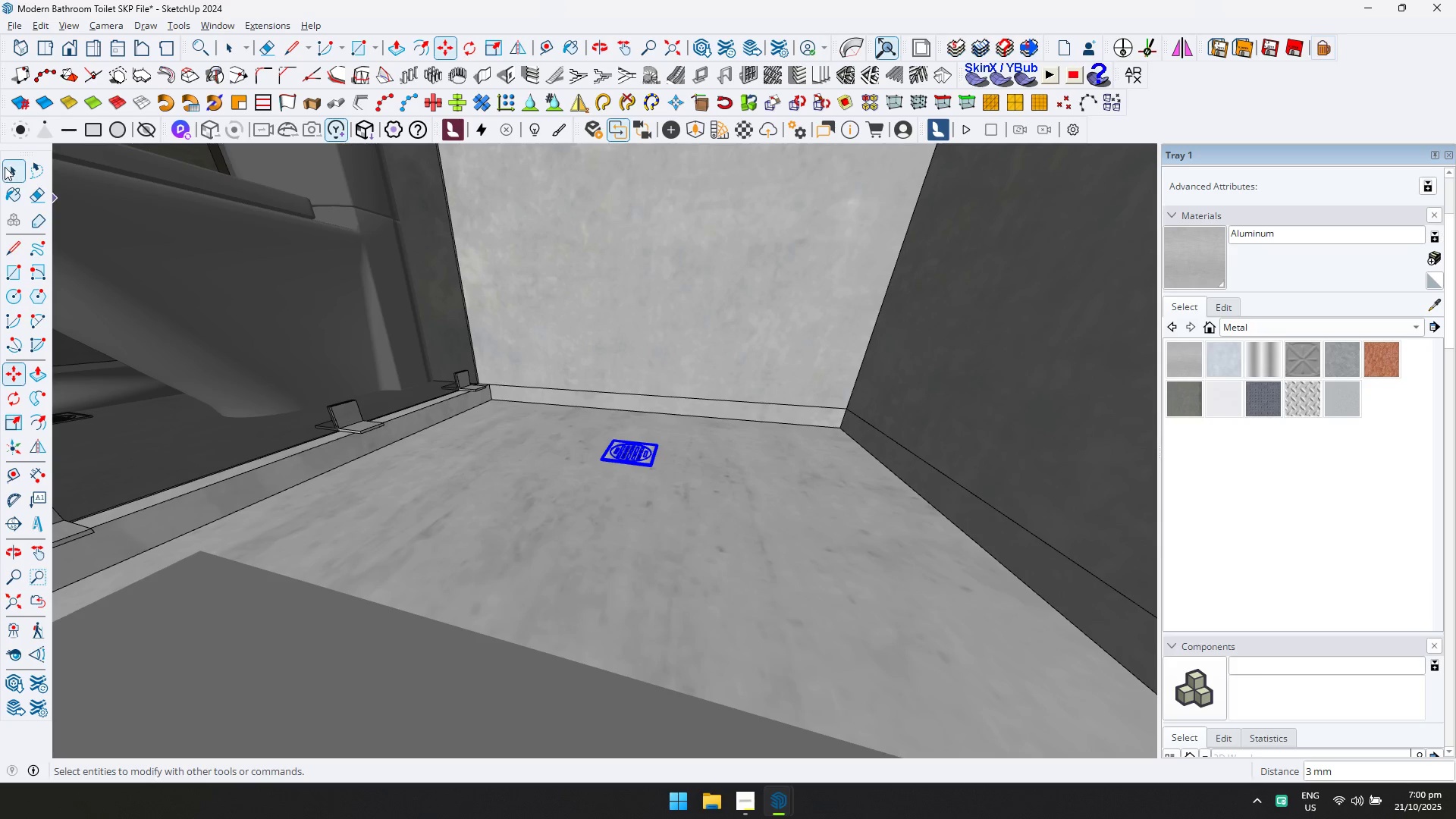 
key(Escape)
 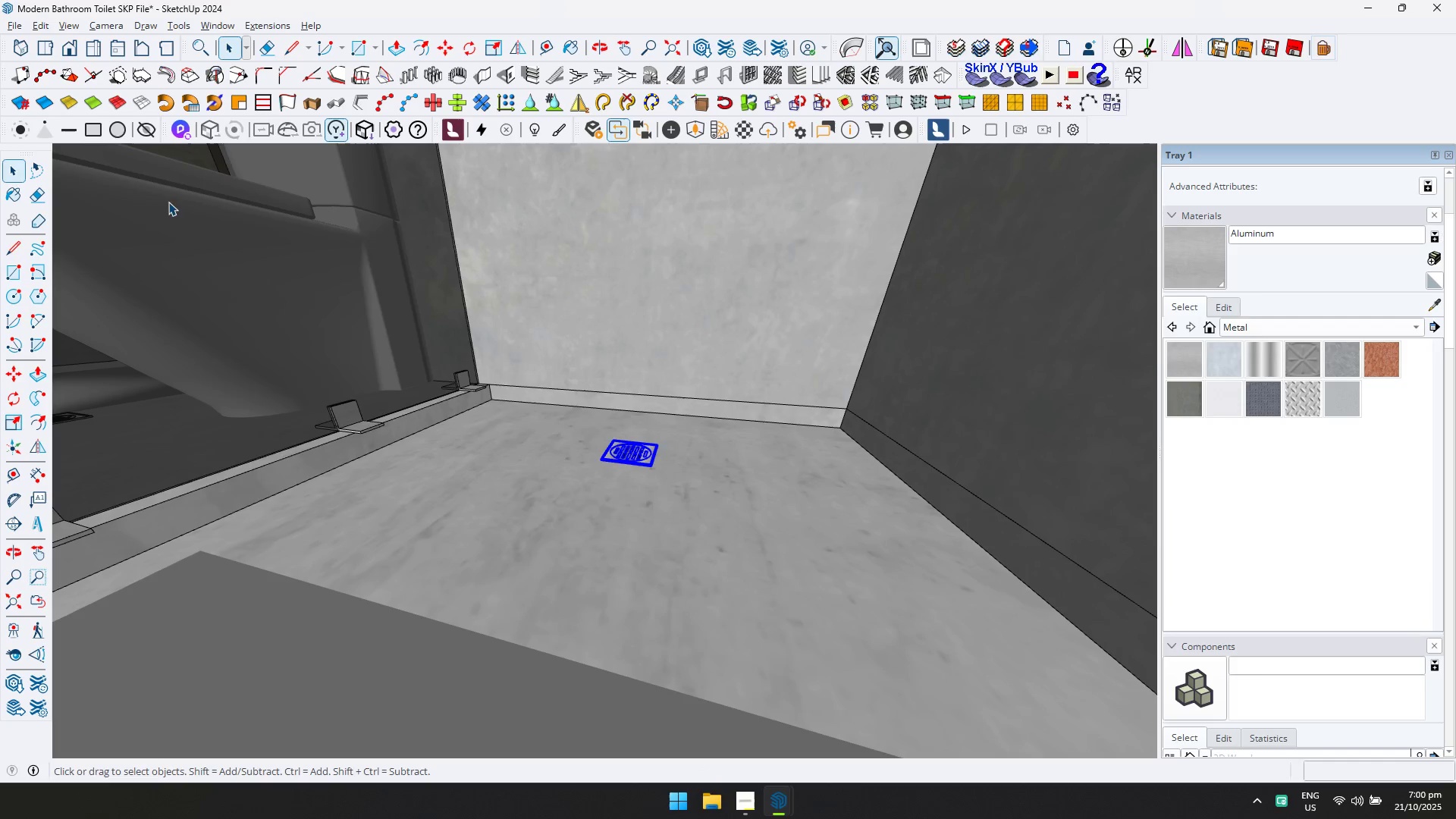 
key(Alt+AltLeft)
 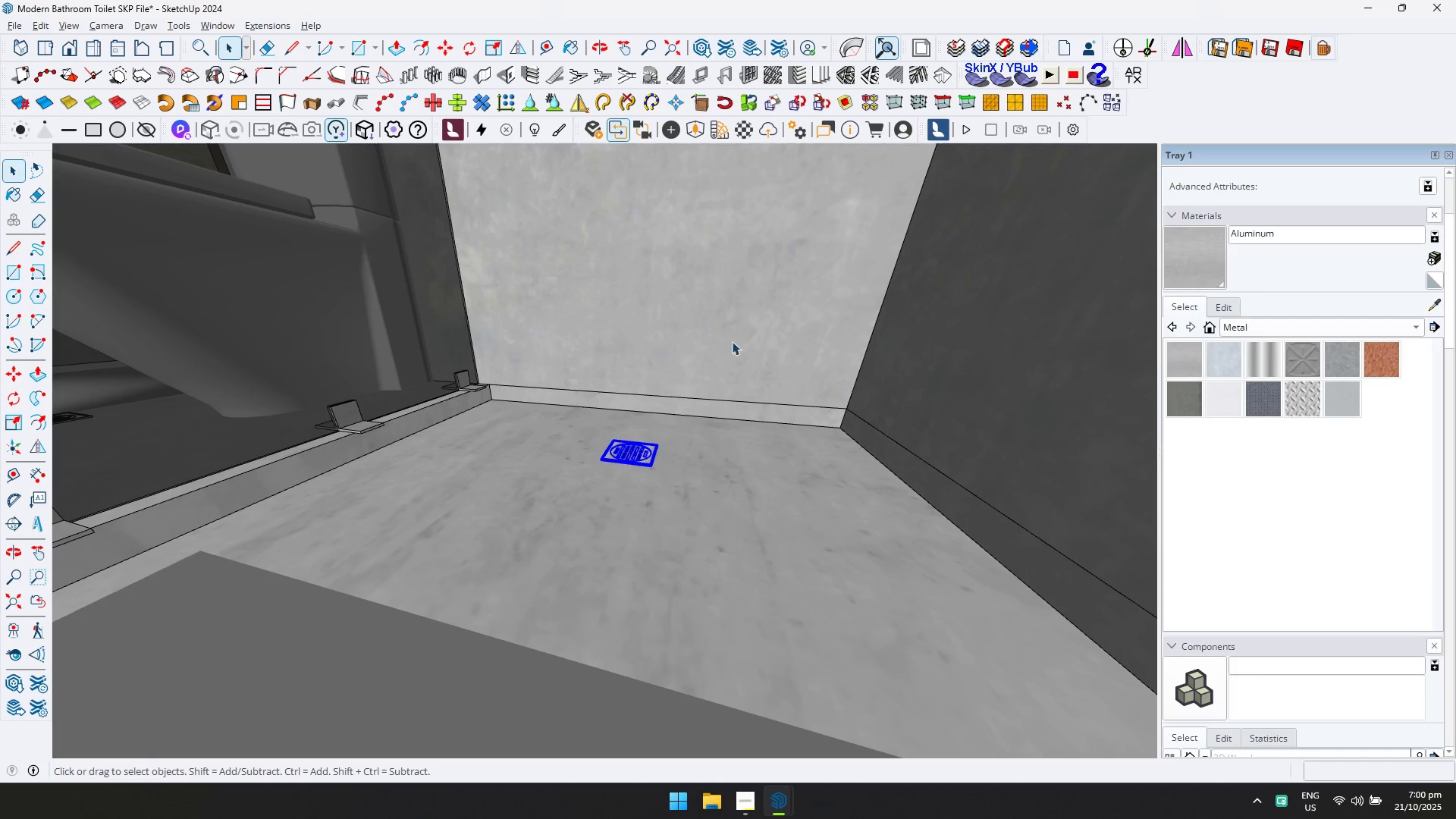 
key(Alt+Tab)
 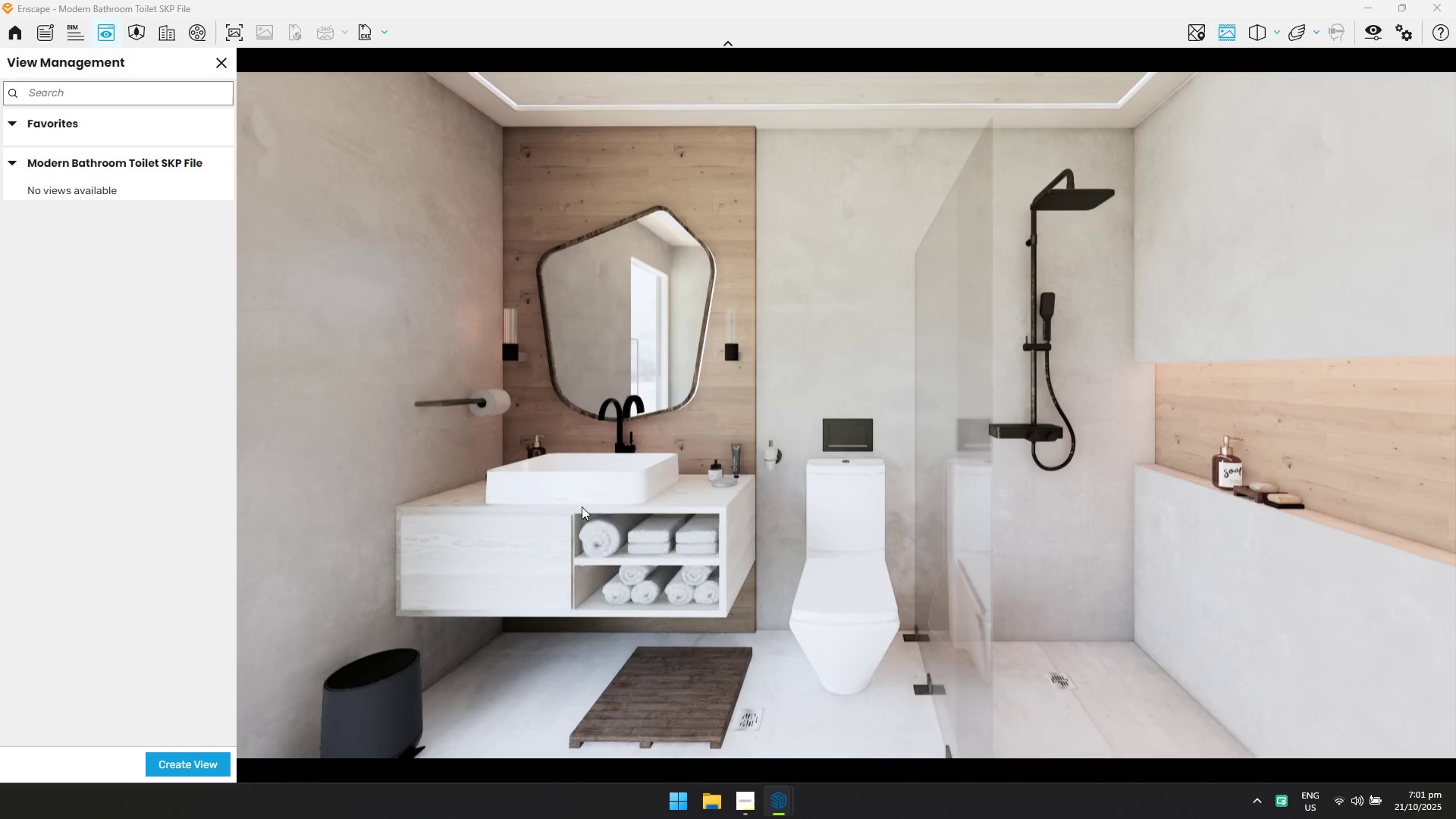 
wait(9.31)
 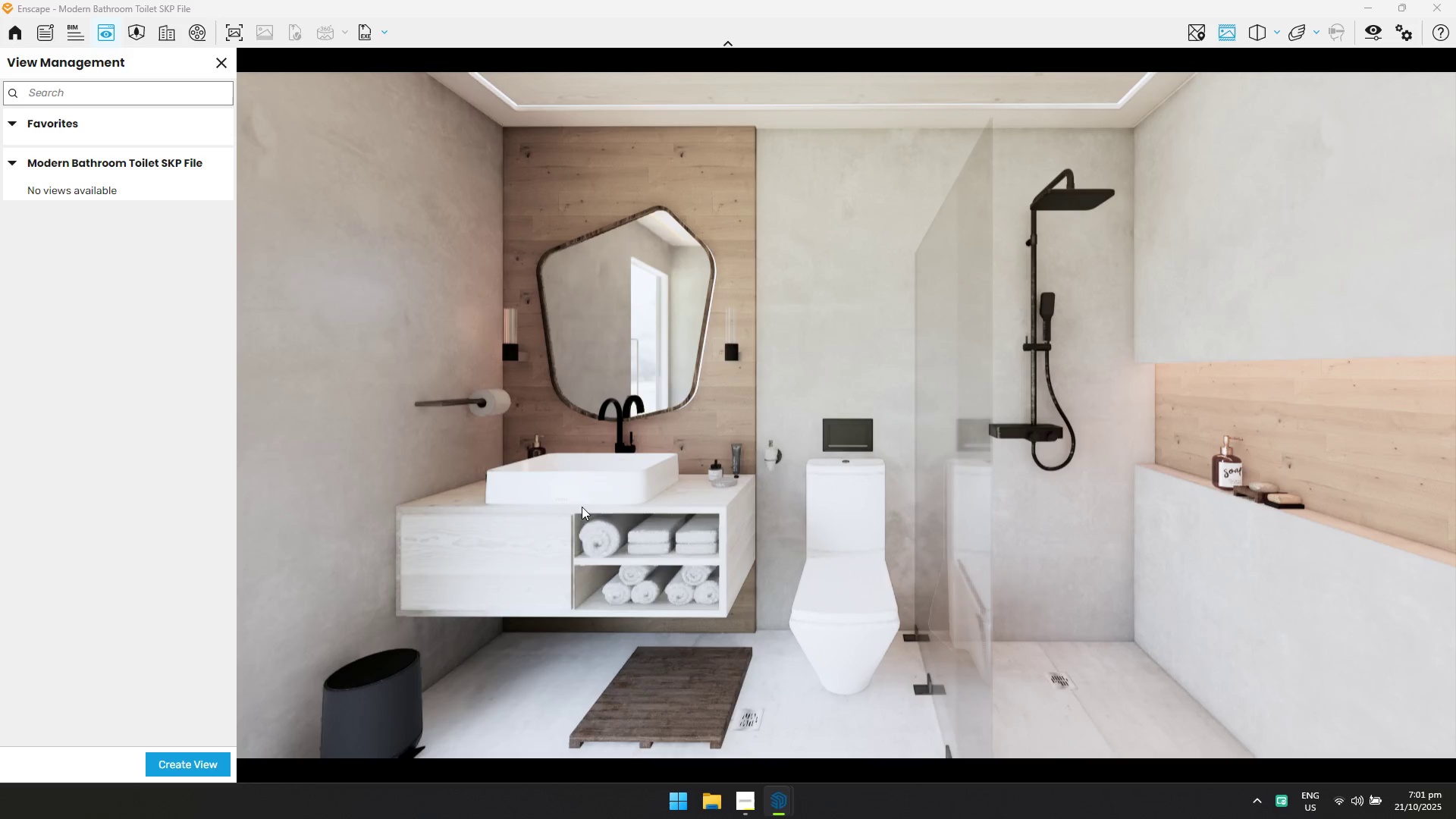 
key(Alt+AltLeft)
 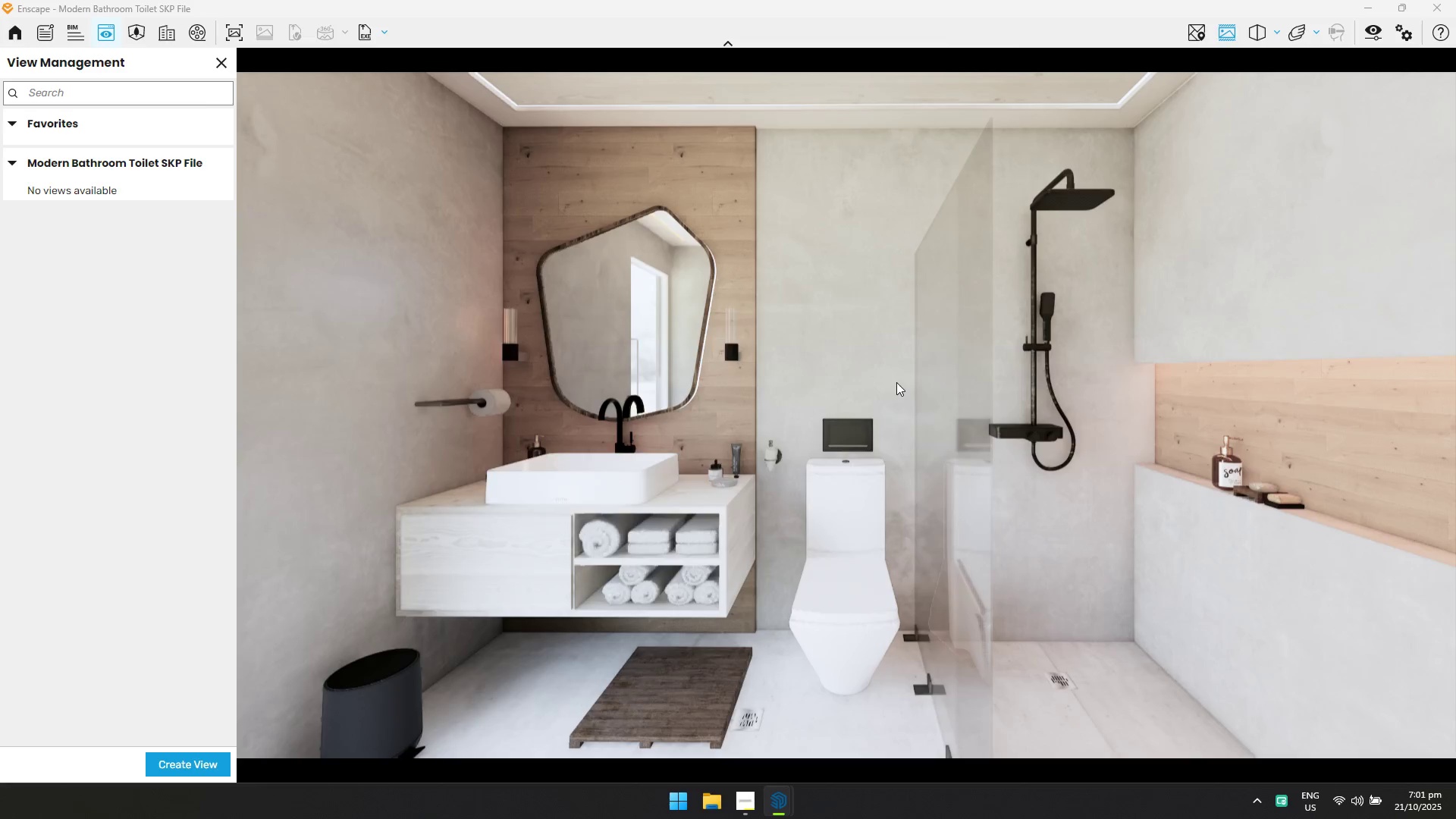 
key(Alt+Tab)
 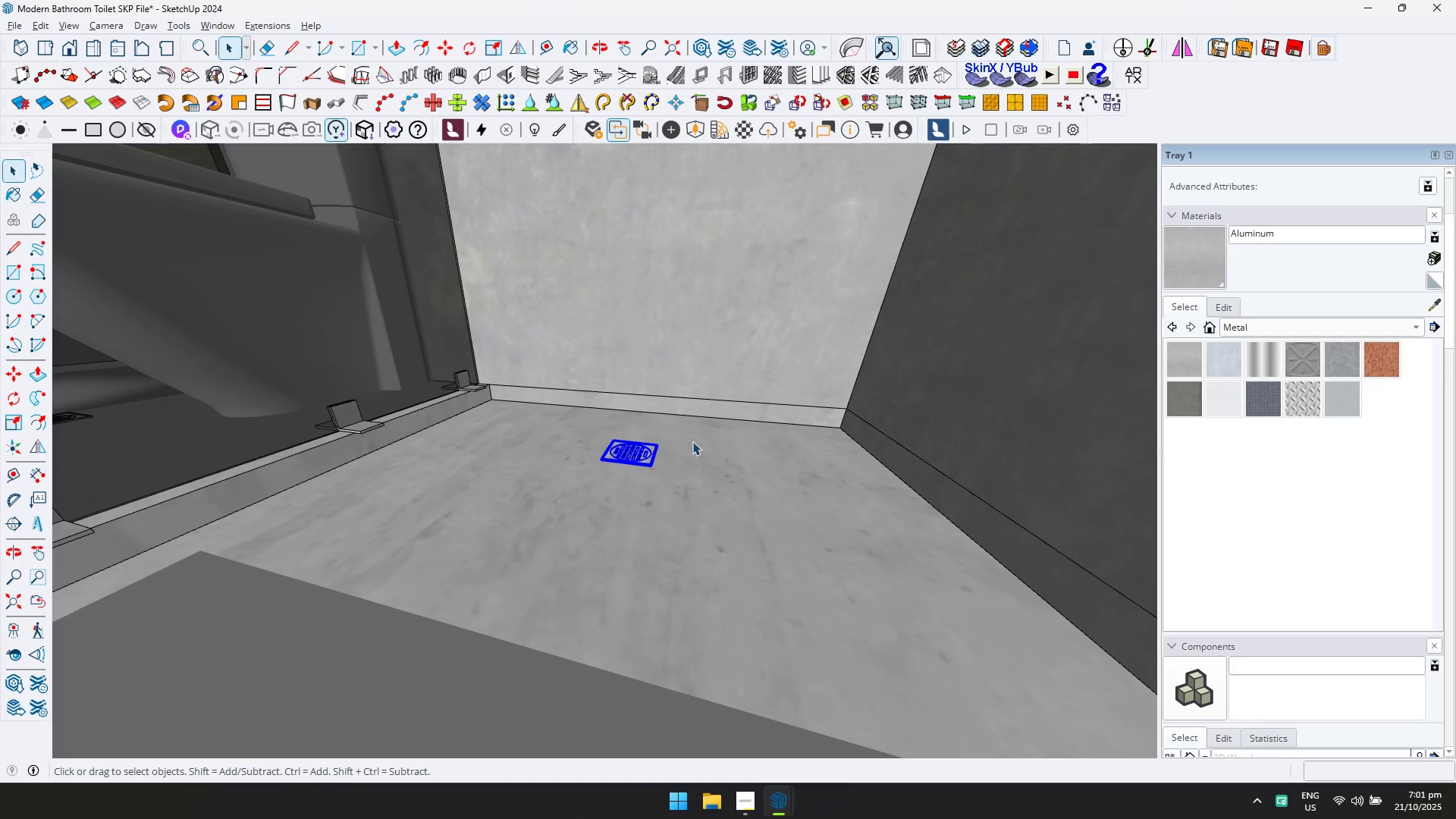 
scroll: coordinate [682, 463], scroll_direction: down, amount: 1.0
 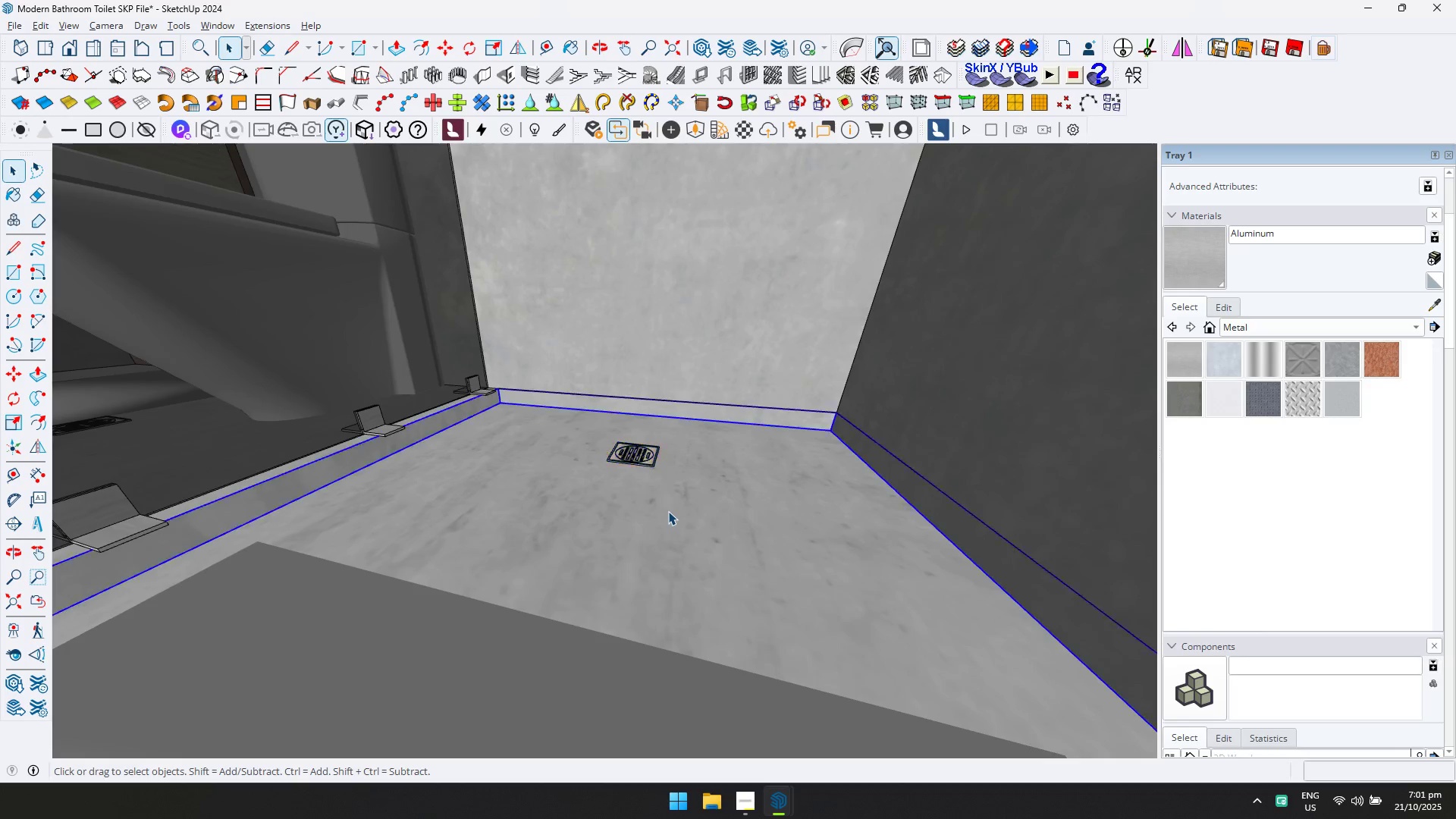 
double_click([668, 511])
 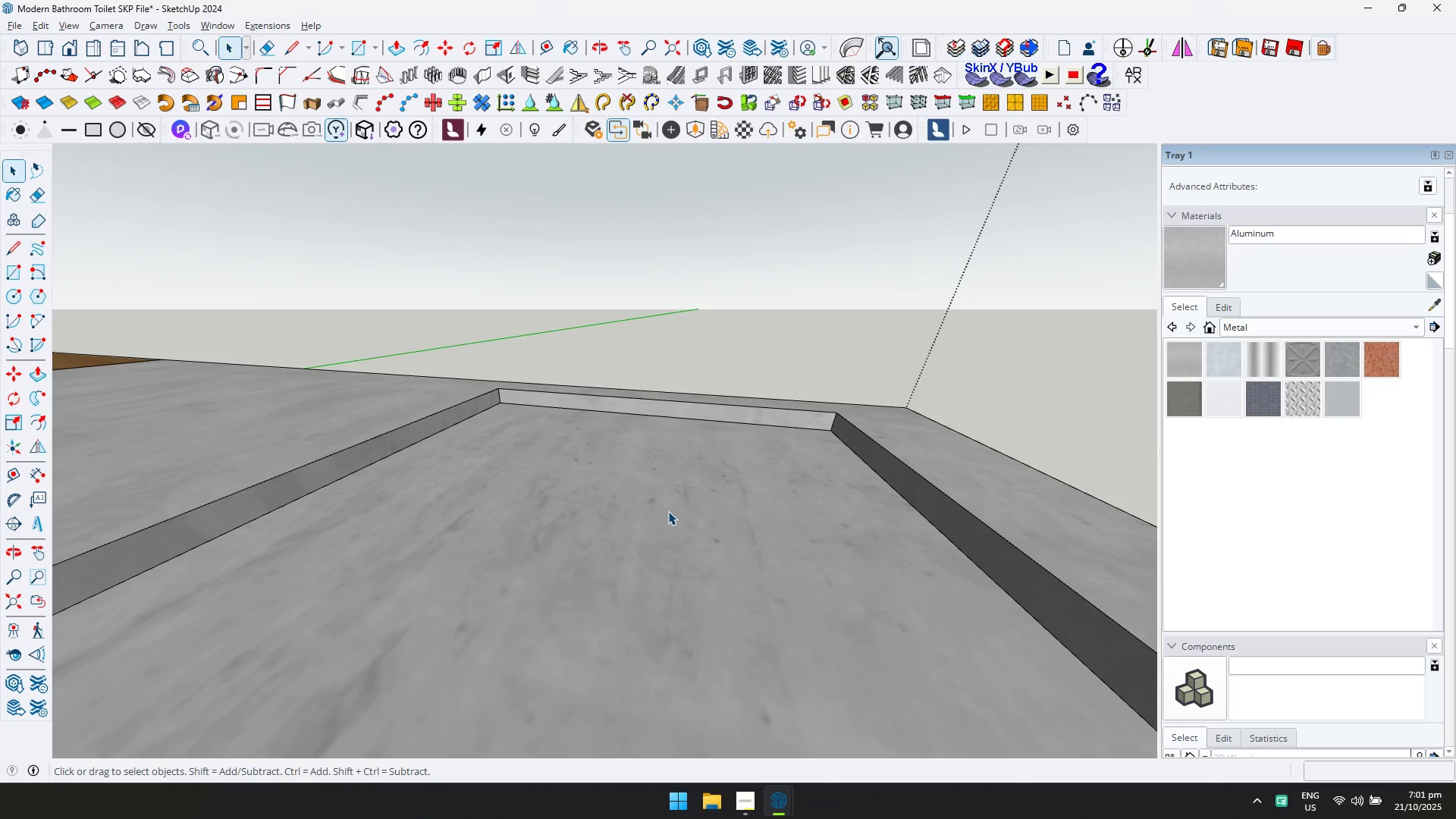 
scroll: coordinate [668, 511], scroll_direction: down, amount: 3.0
 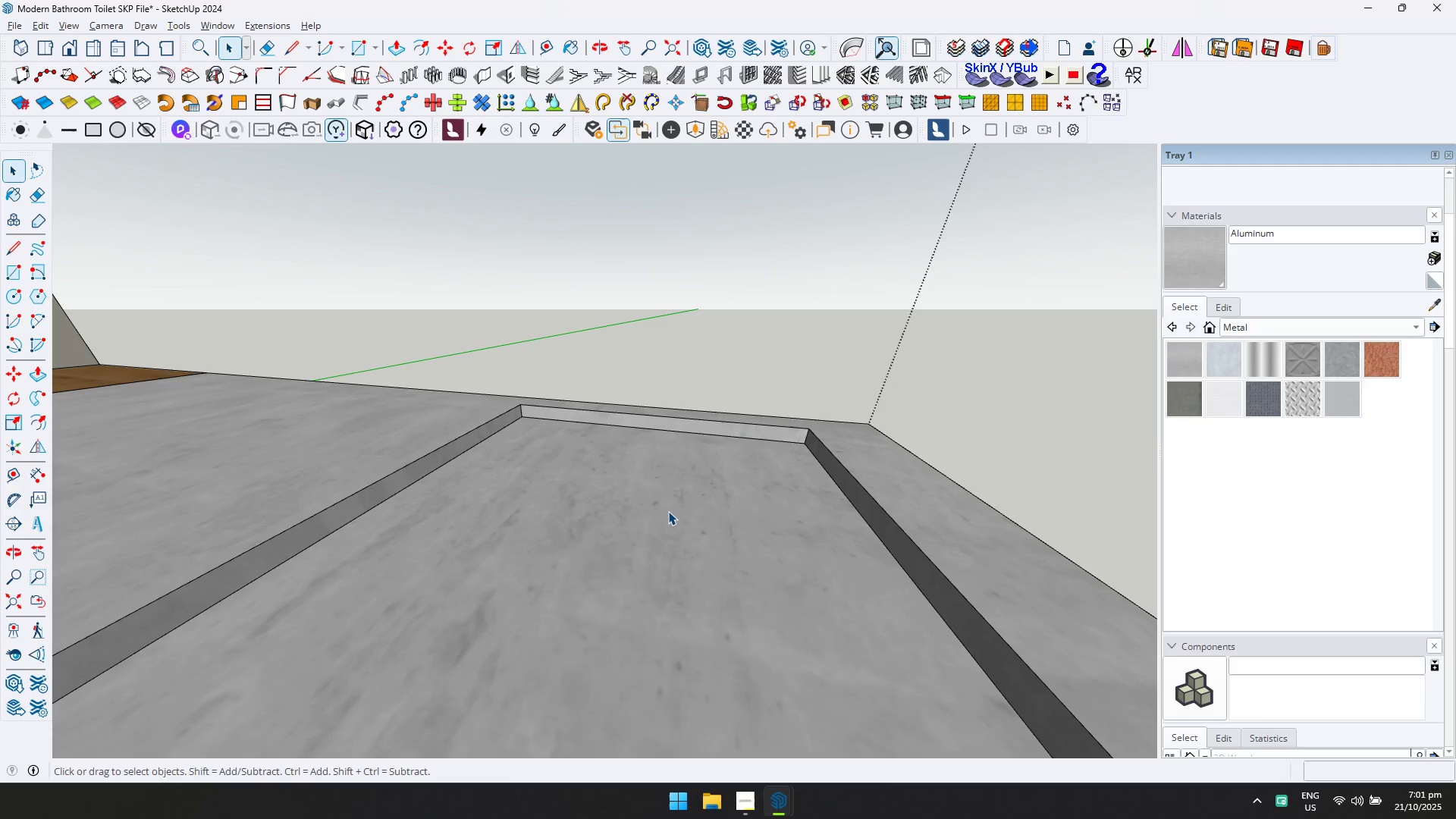 
left_click([668, 511])
 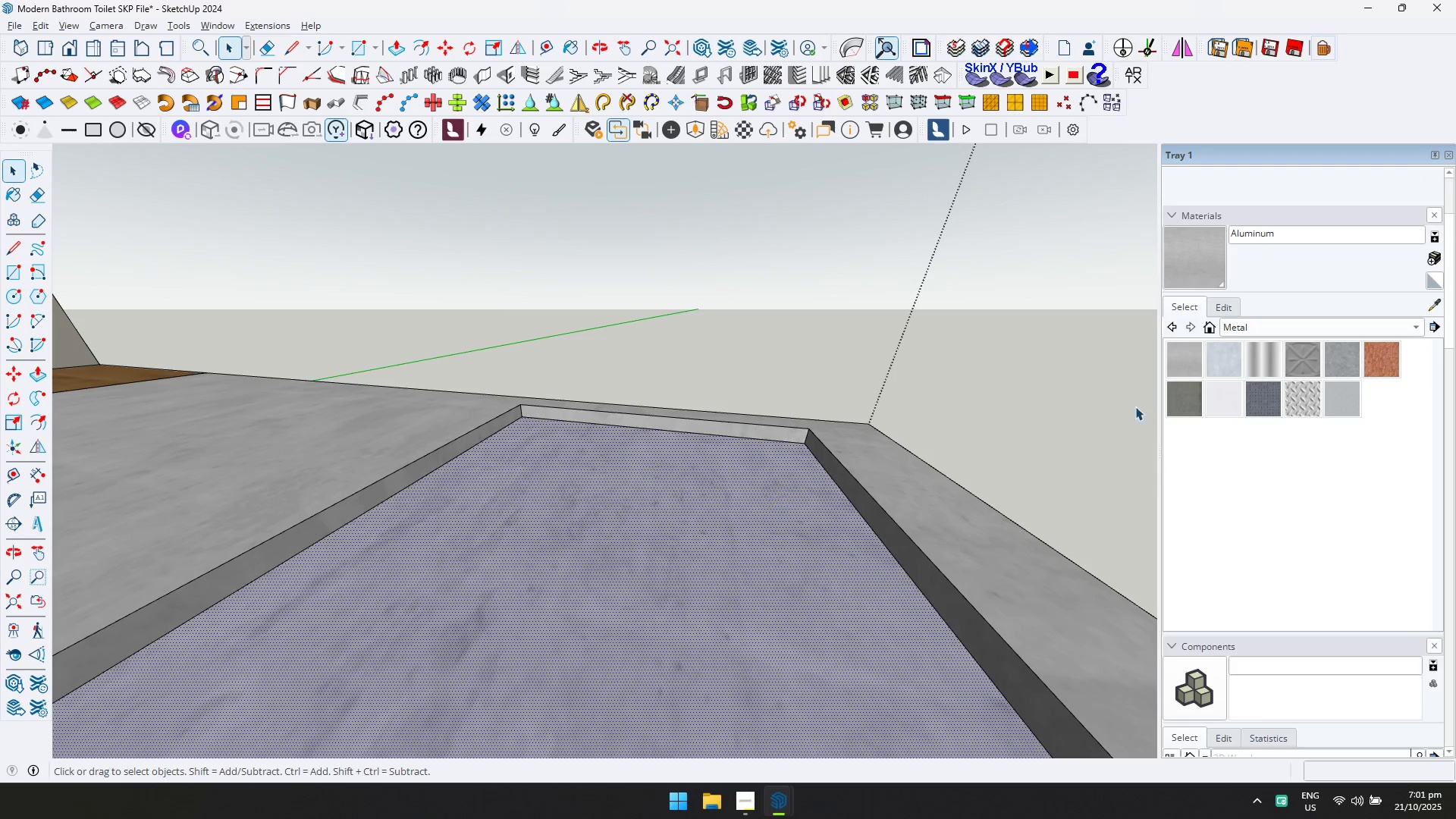 
scroll: coordinate [1233, 391], scroll_direction: down, amount: 1.0
 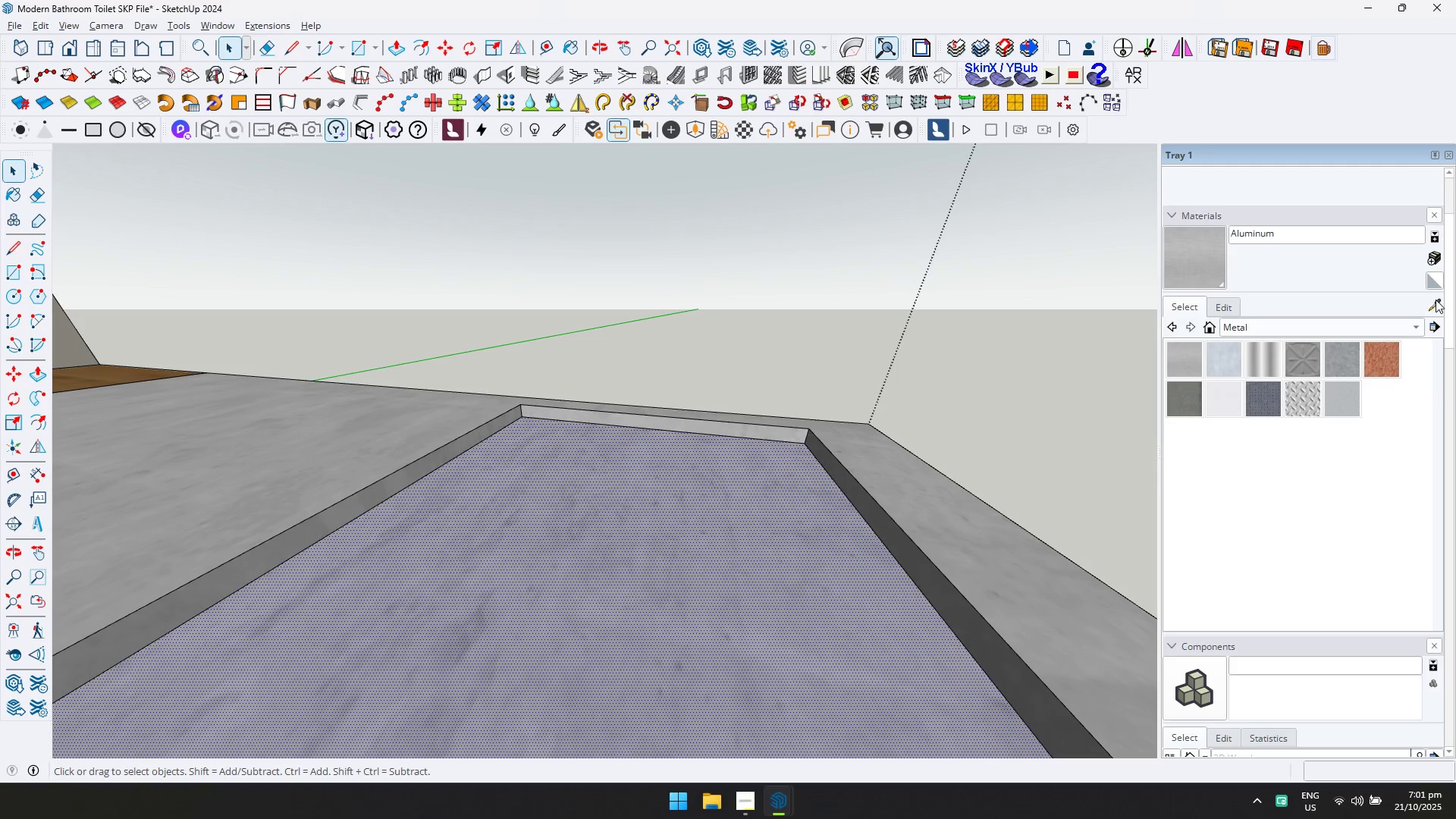 
left_click([1436, 300])
 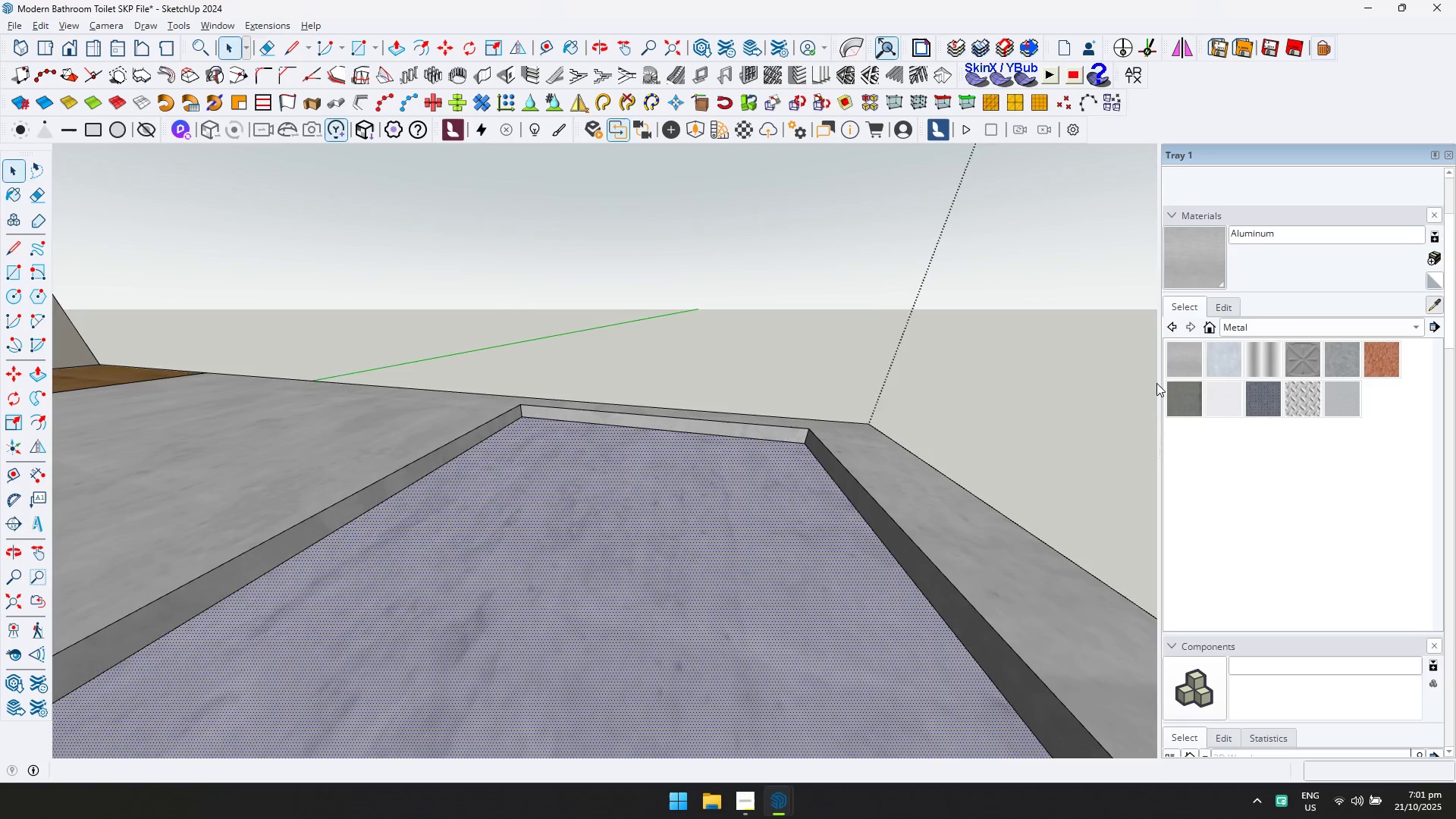 
scroll: coordinate [665, 502], scroll_direction: down, amount: 6.0
 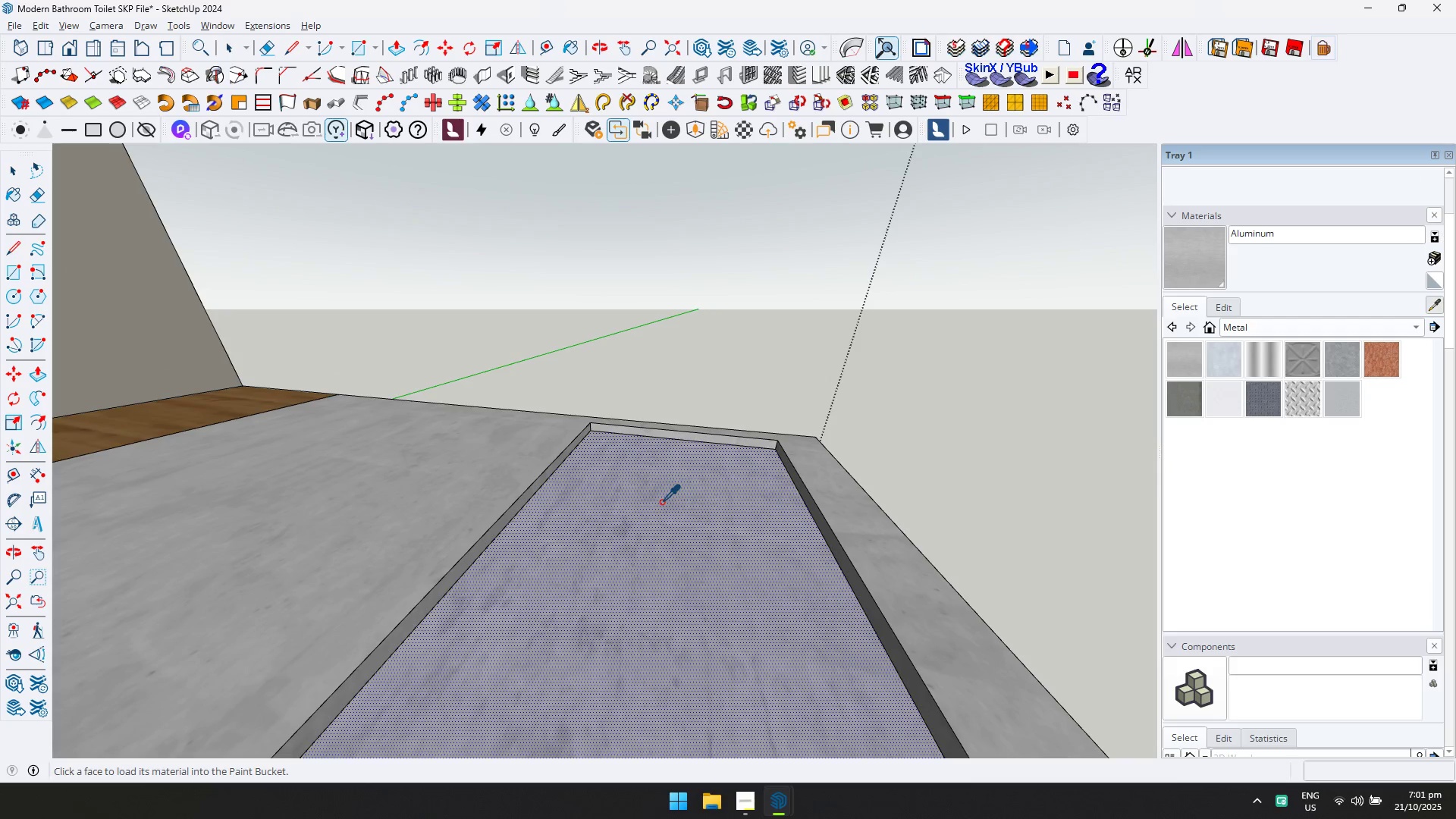 
left_click([661, 502])
 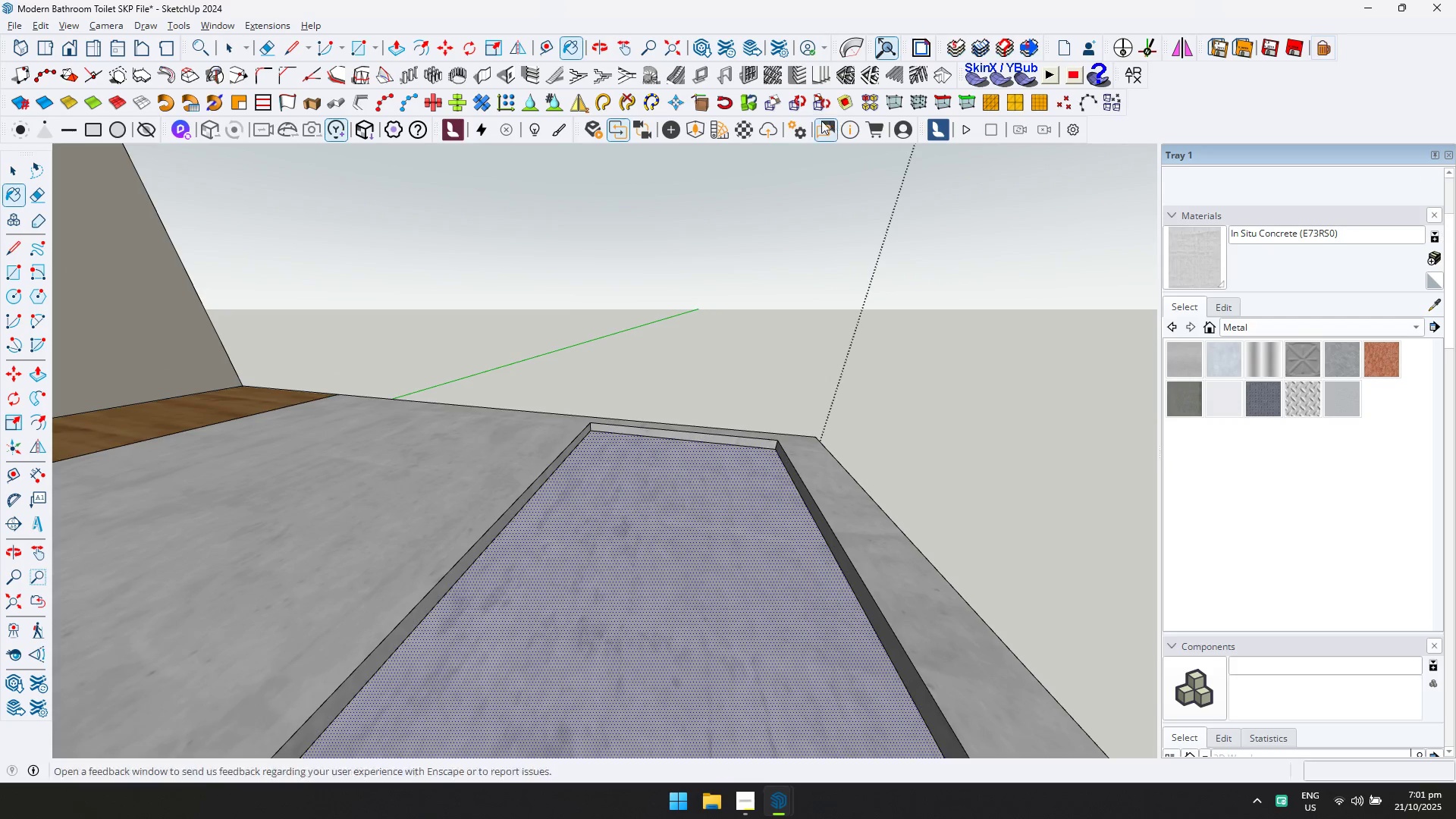 
left_click([754, 133])
 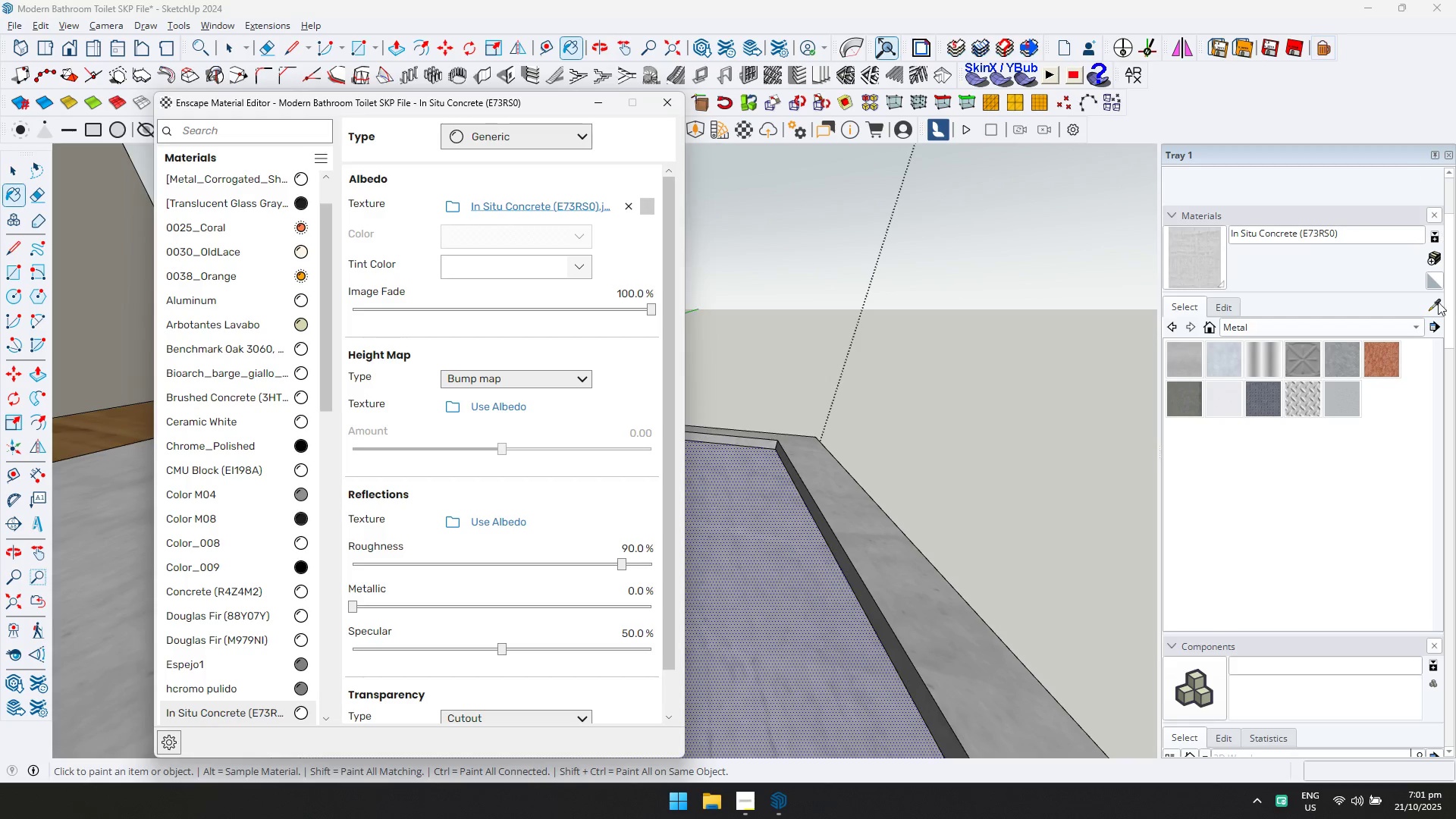 
left_click([1433, 303])
 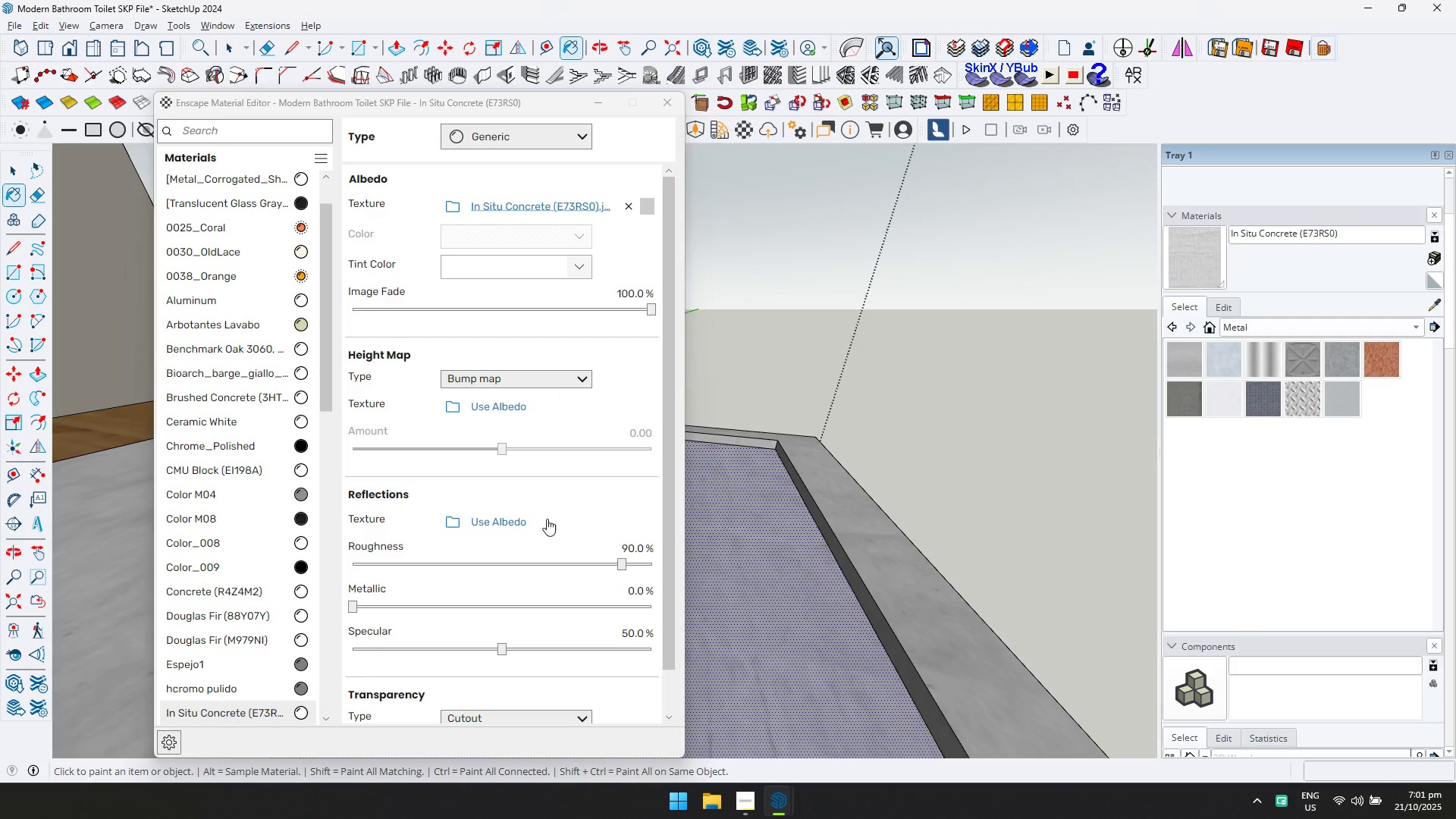 
left_click([506, 516])
 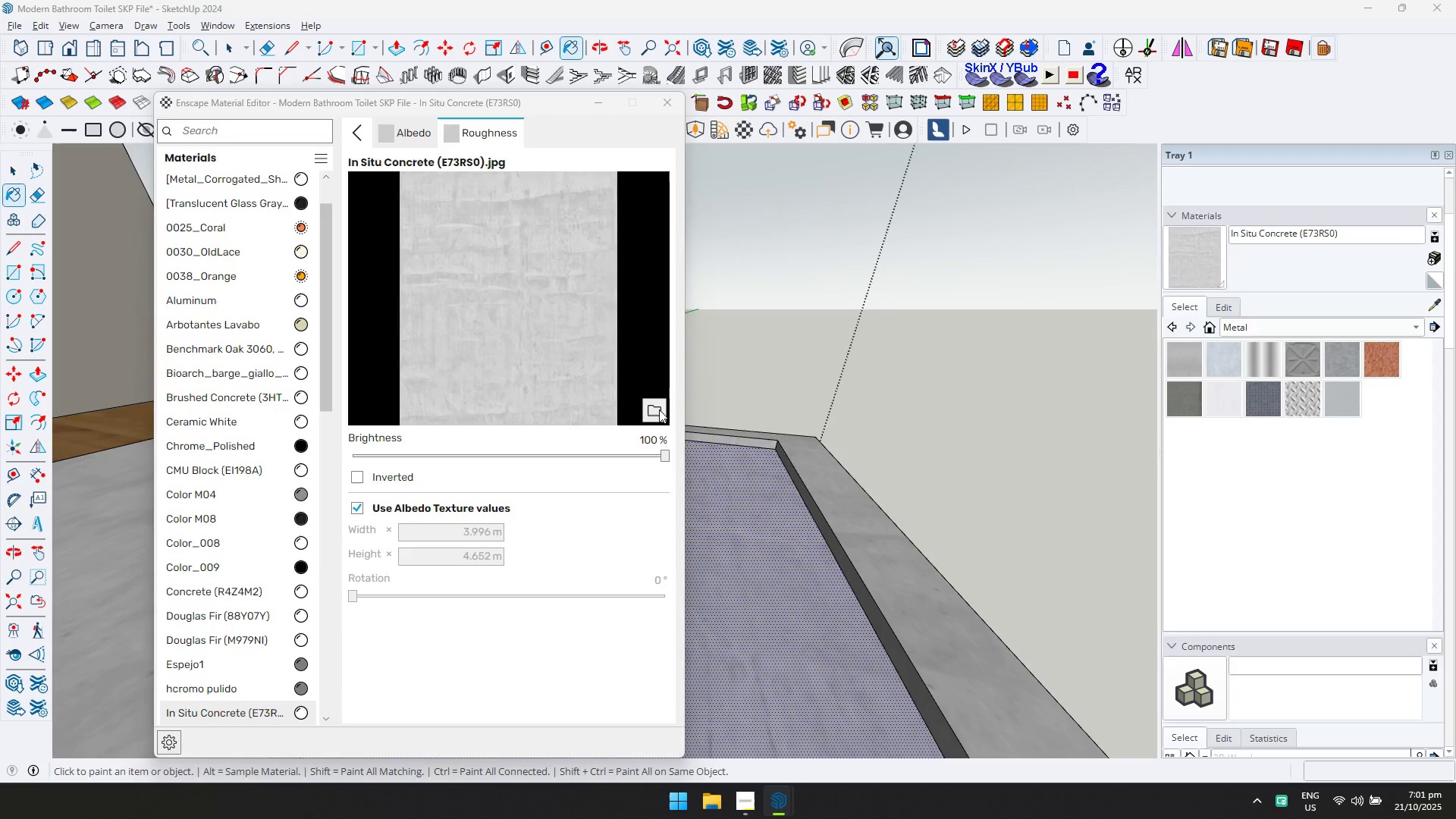 
scroll: coordinate [242, 372], scroll_direction: down, amount: 1.0
 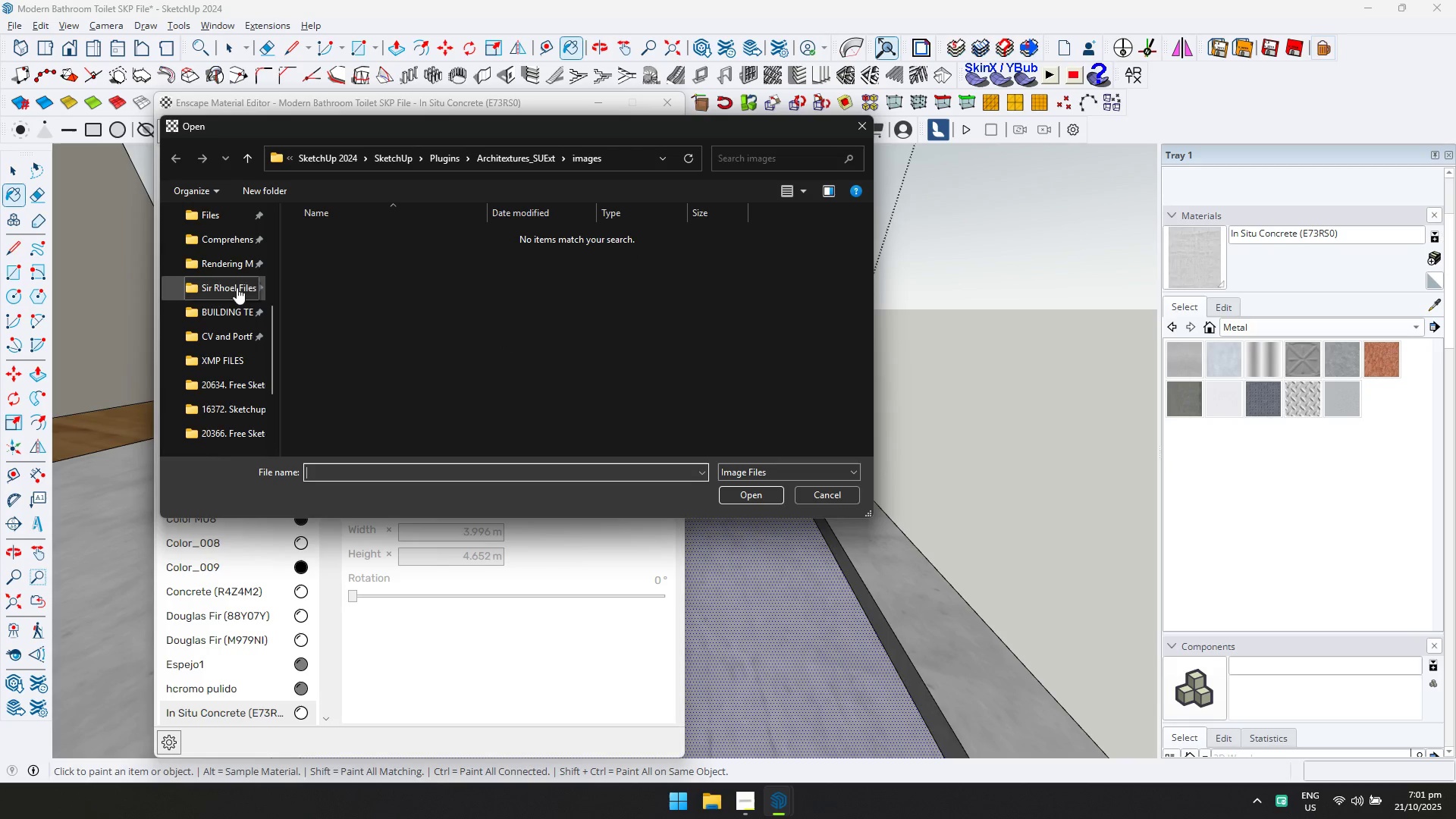 
left_click([236, 262])
 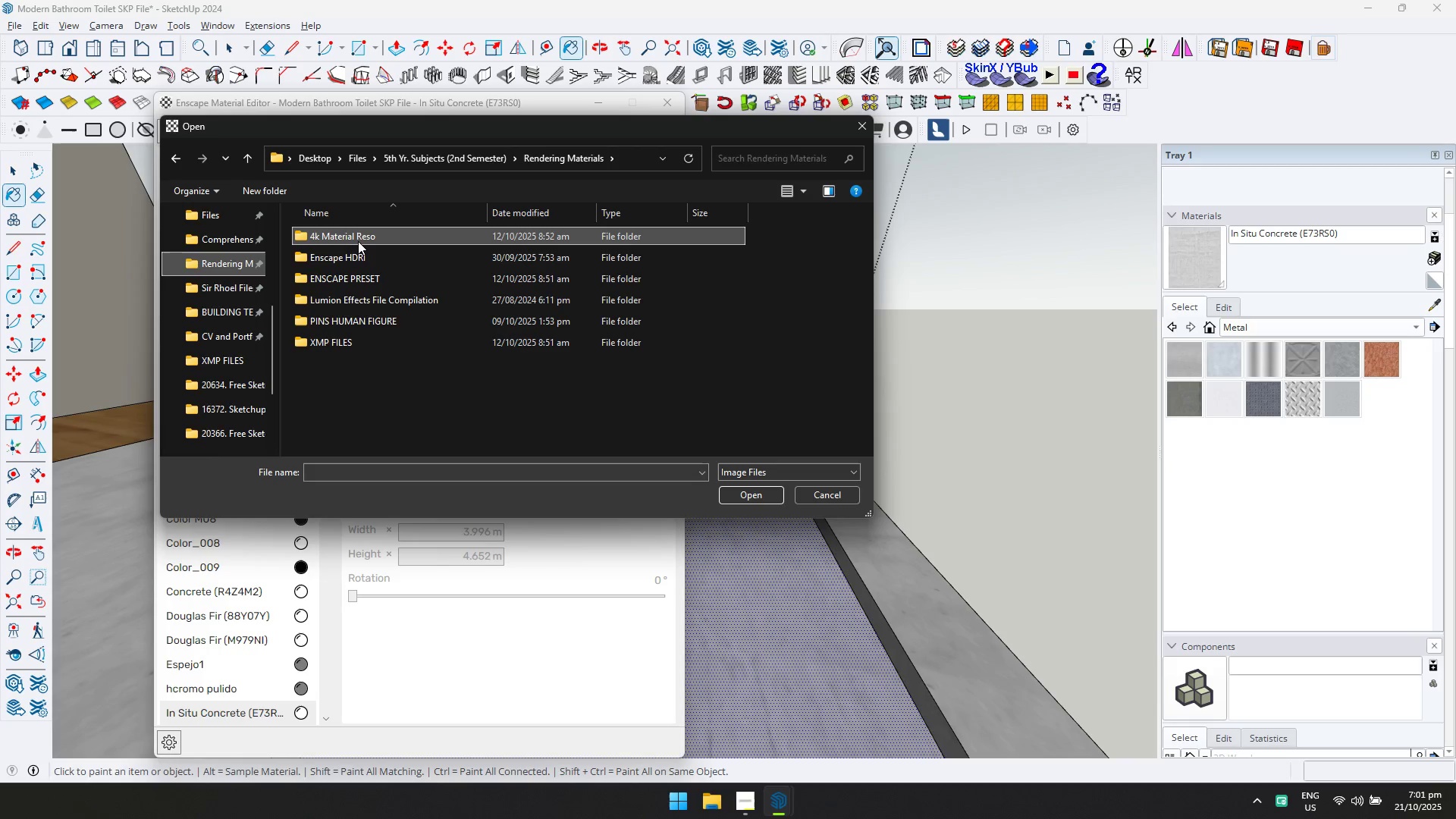 
double_click([358, 241])
 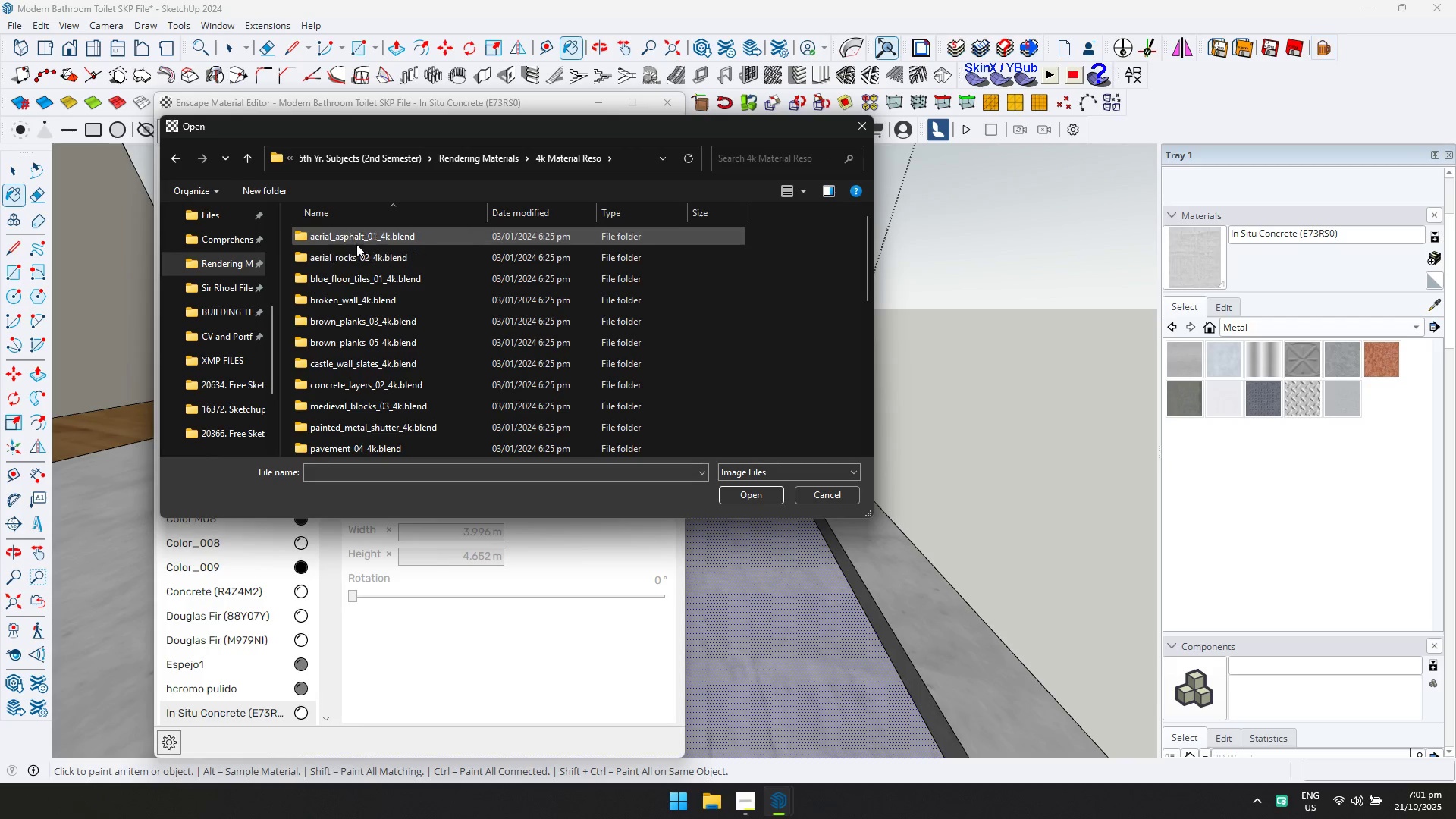 
scroll: coordinate [361, 325], scroll_direction: down, amount: 5.0
 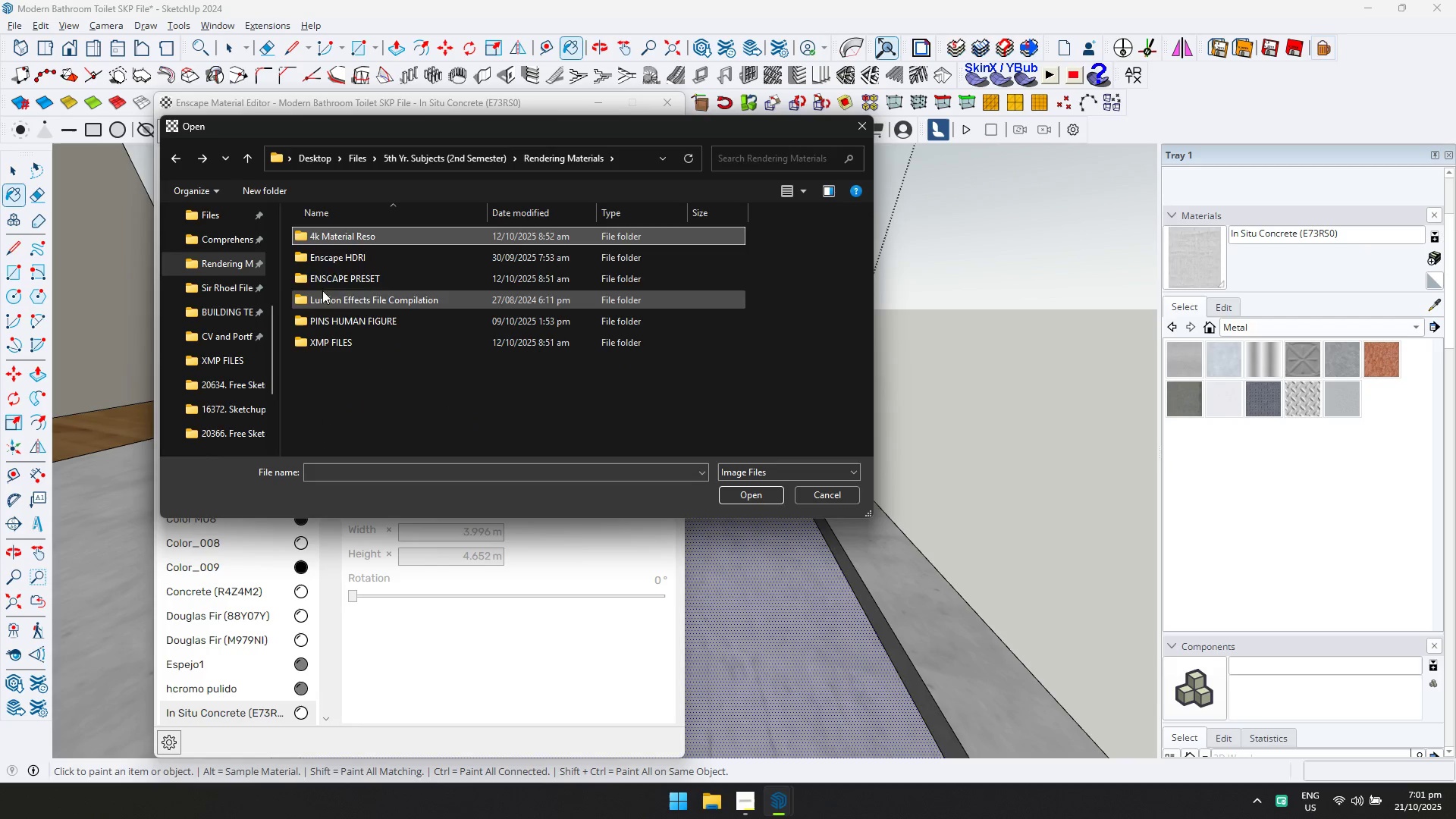 
double_click([336, 259])
 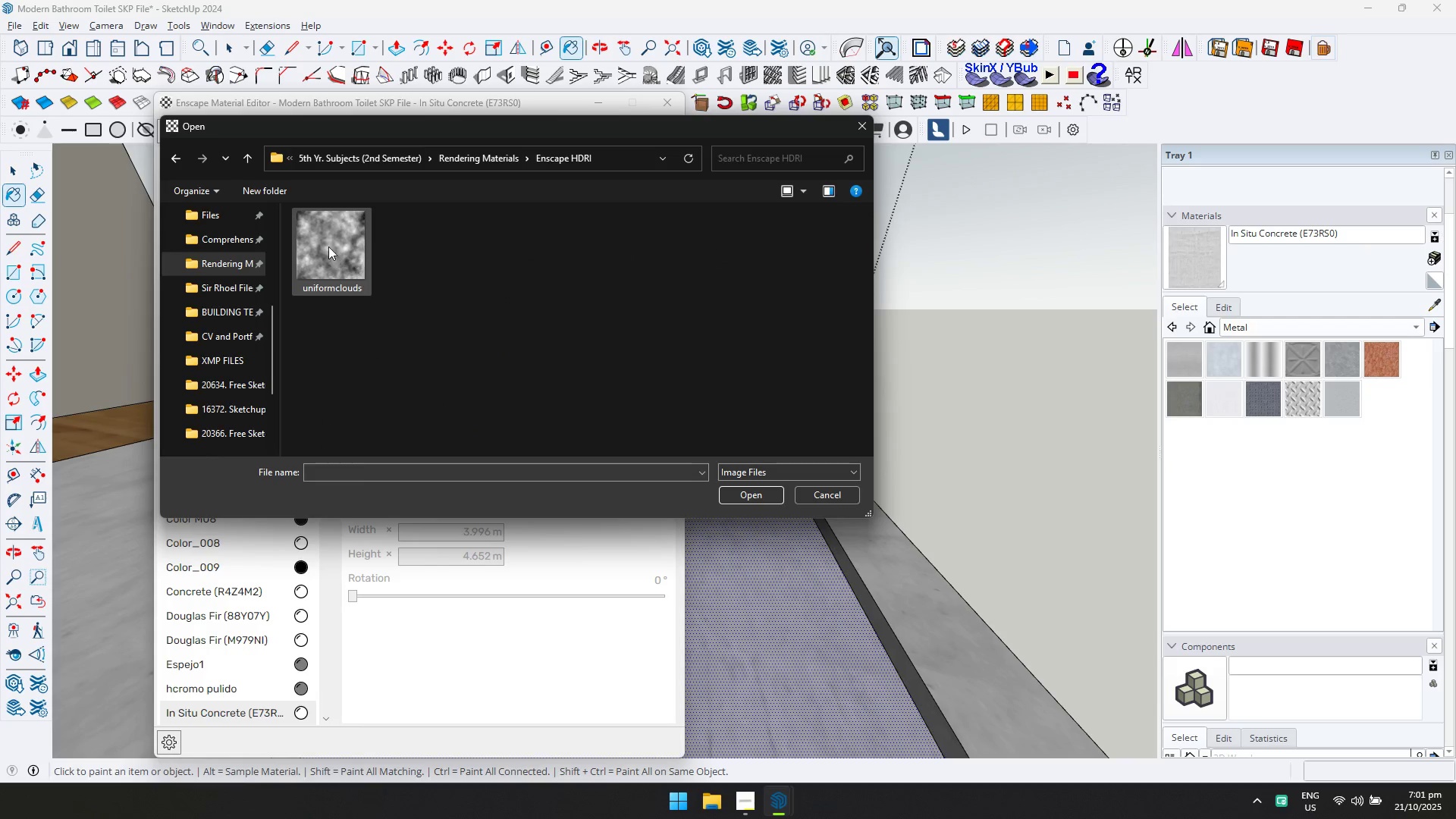 
triple_click([328, 243])
 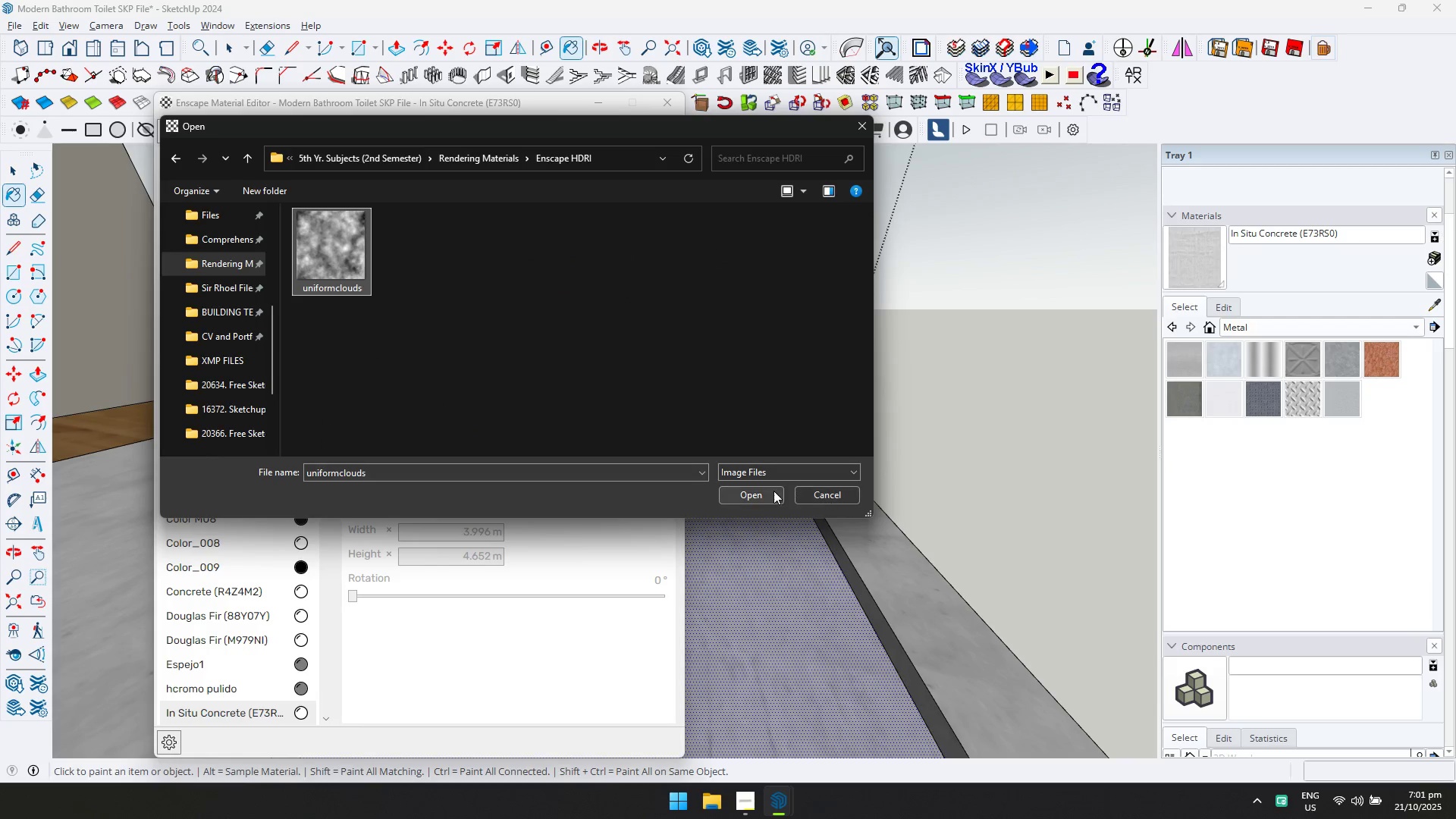 
left_click([771, 491])
 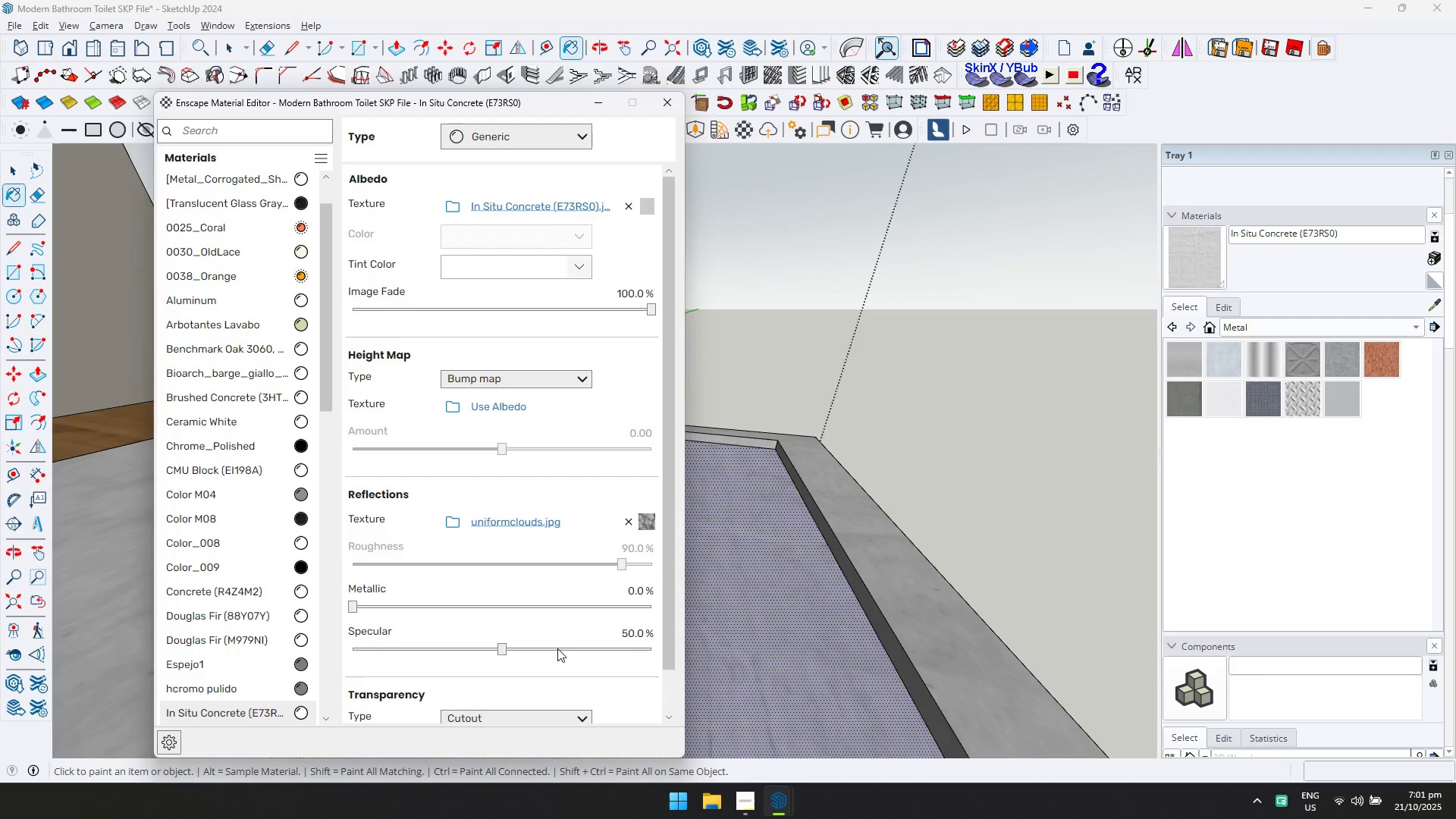 
key(Alt+Tab)
 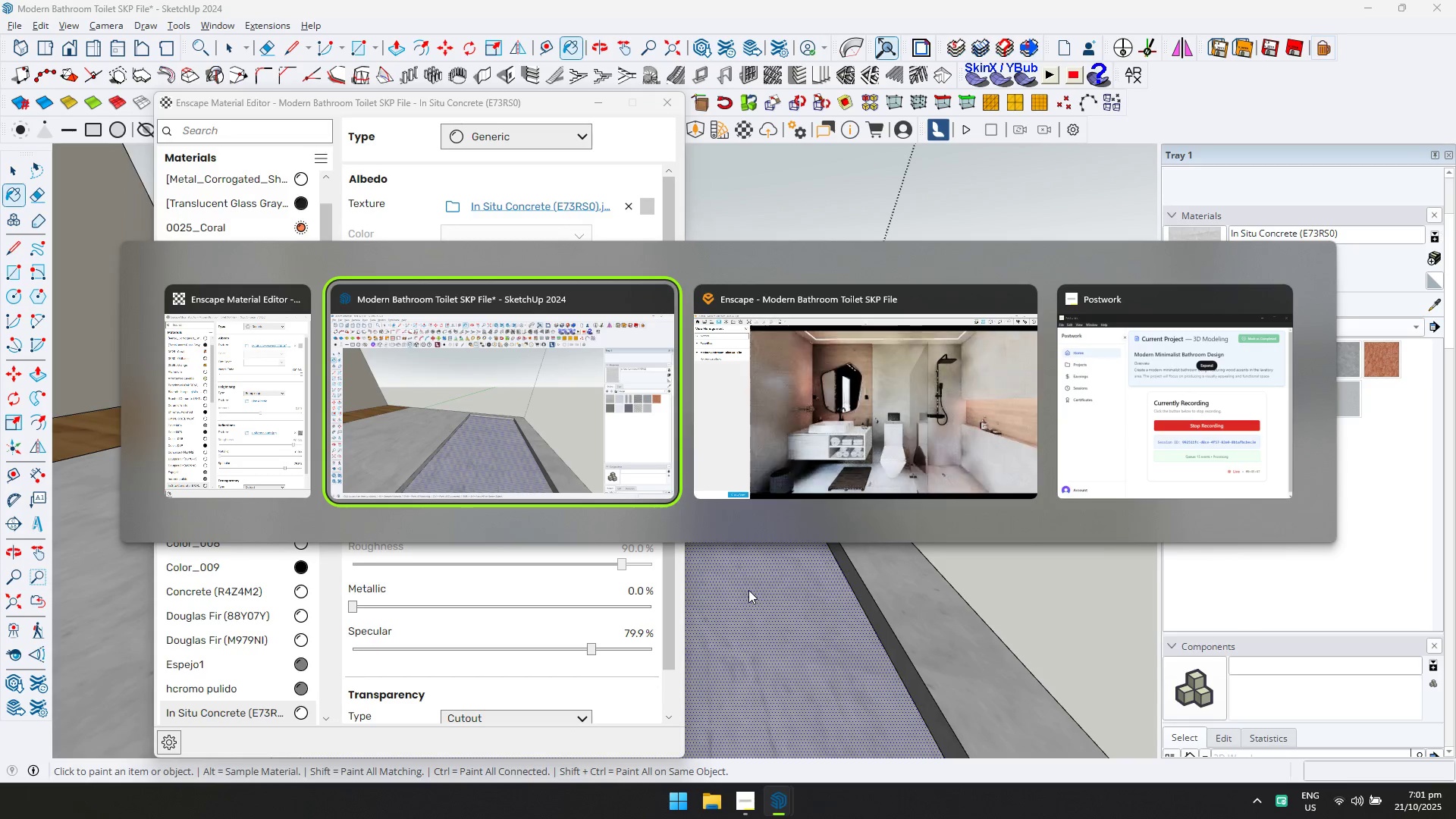 
key(Alt+Tab)
 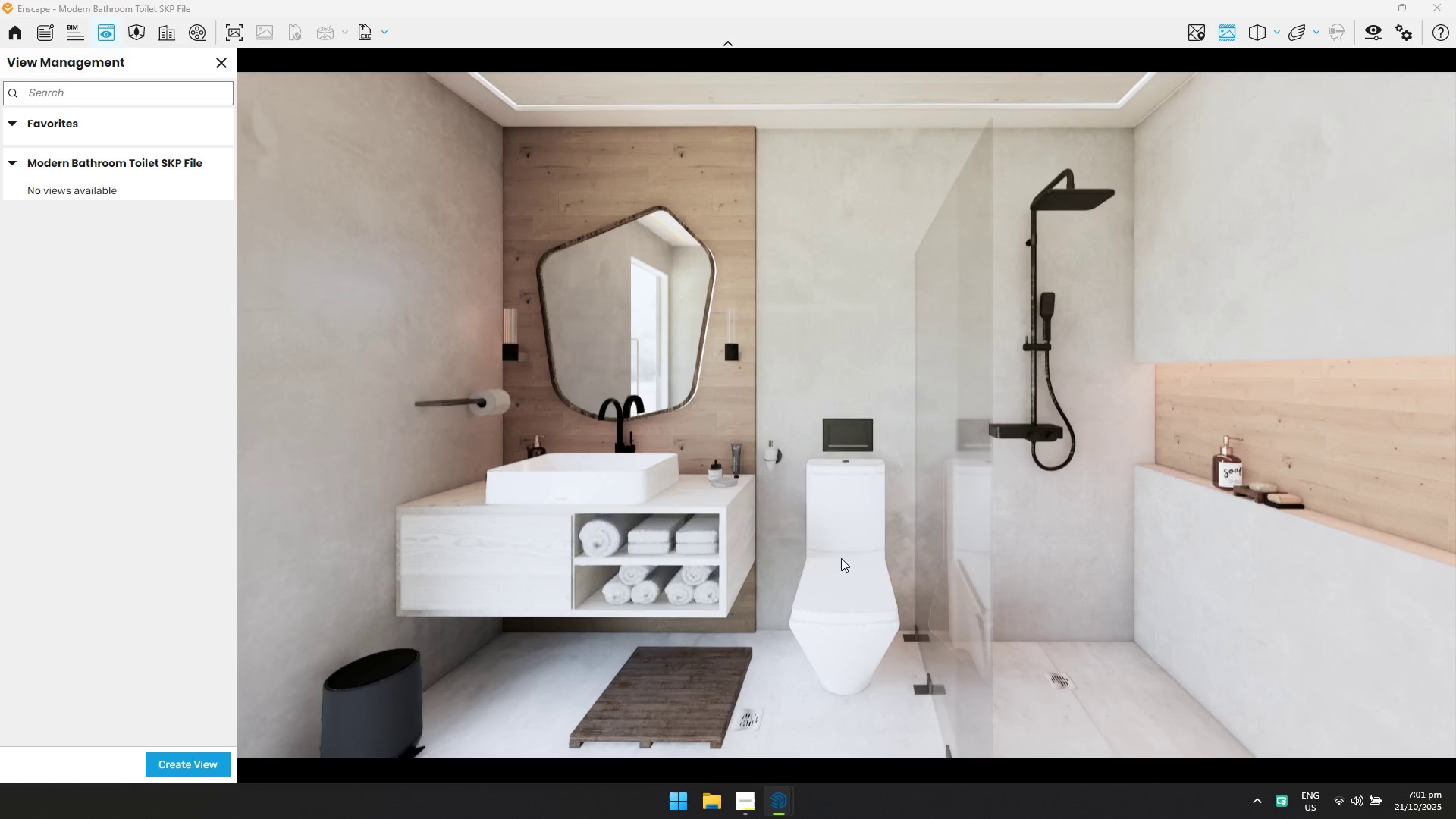 
key(Alt+AltLeft)
 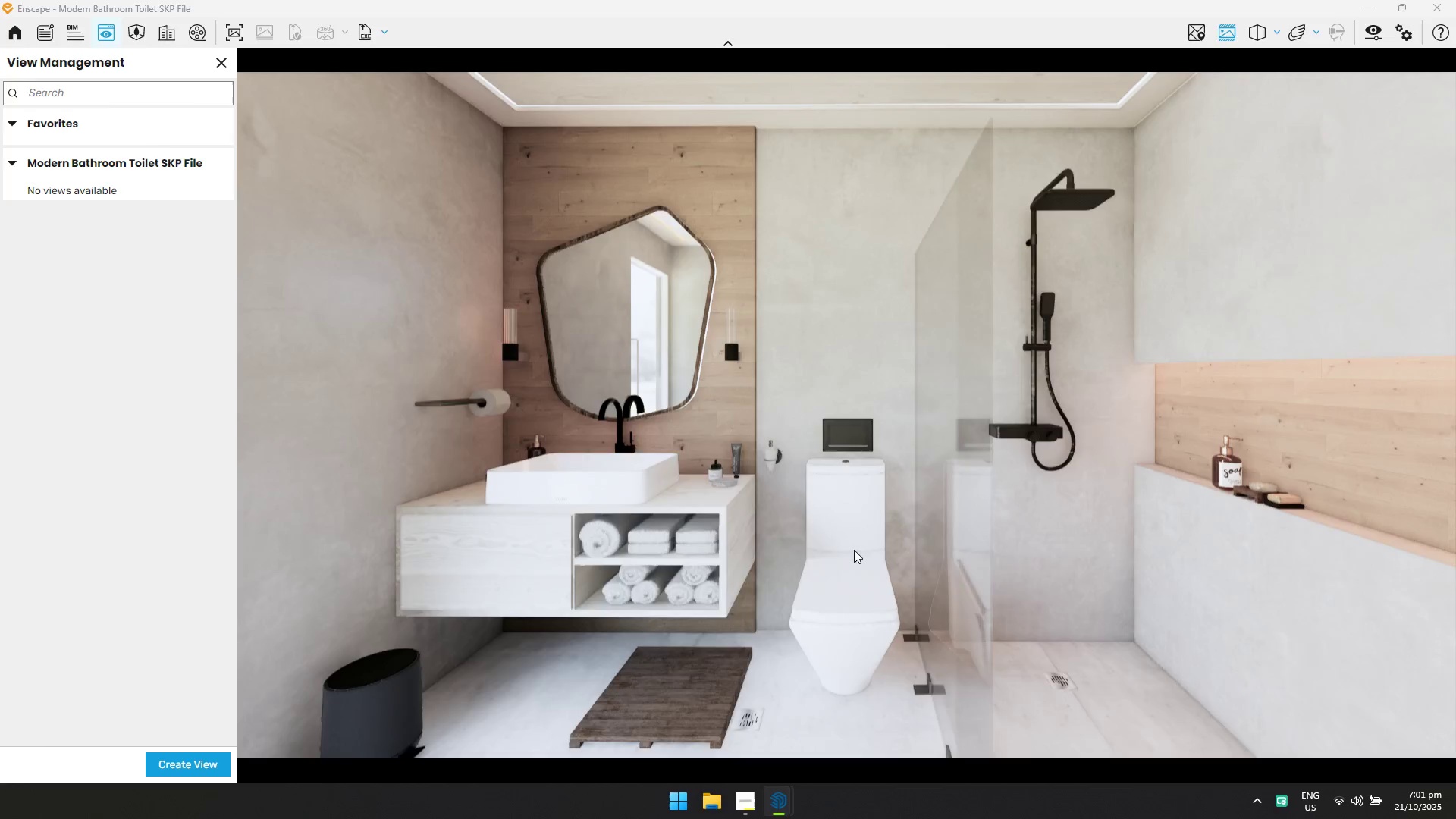 
key(Alt+Tab)
 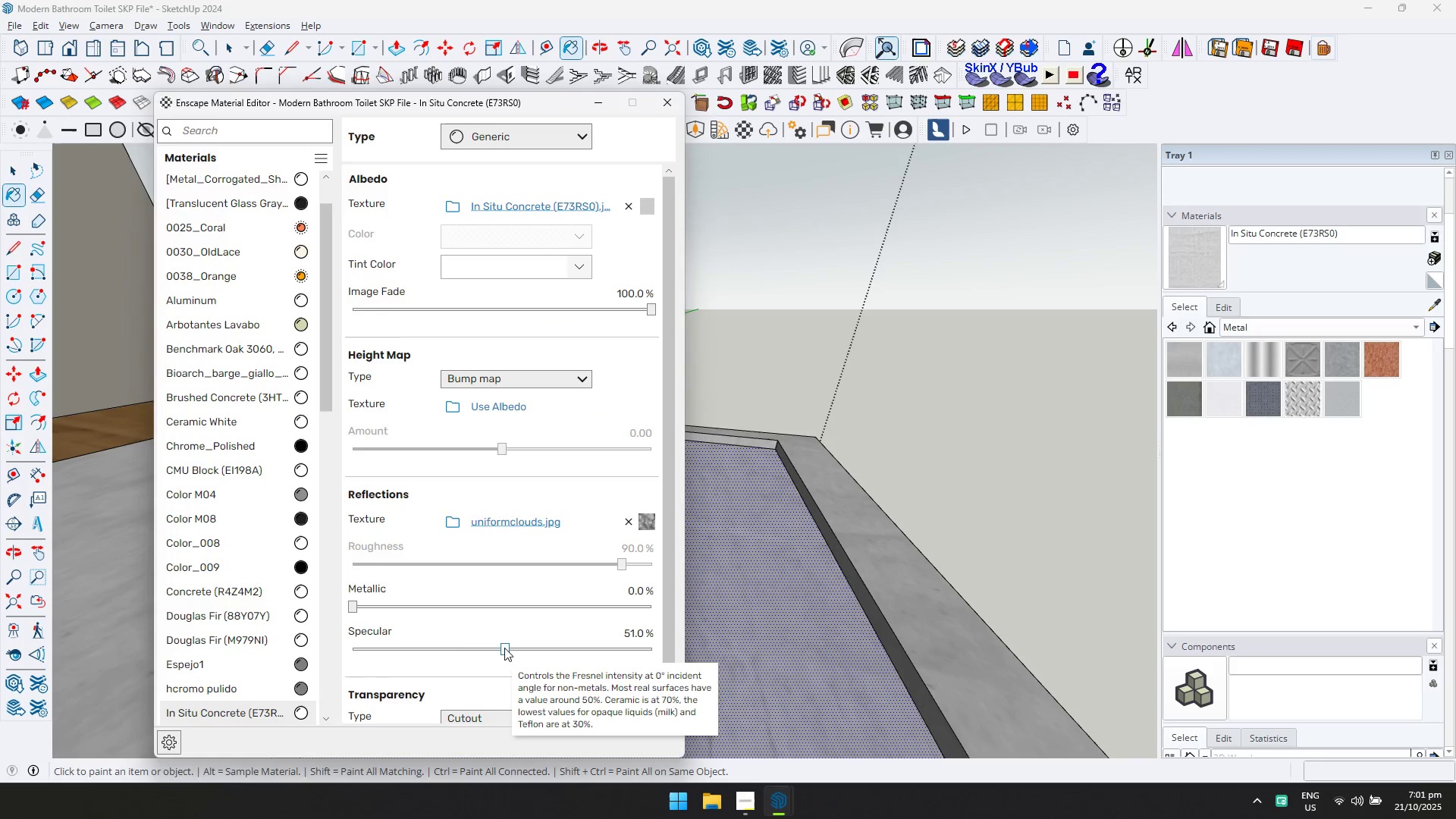 
key(Alt+AltLeft)
 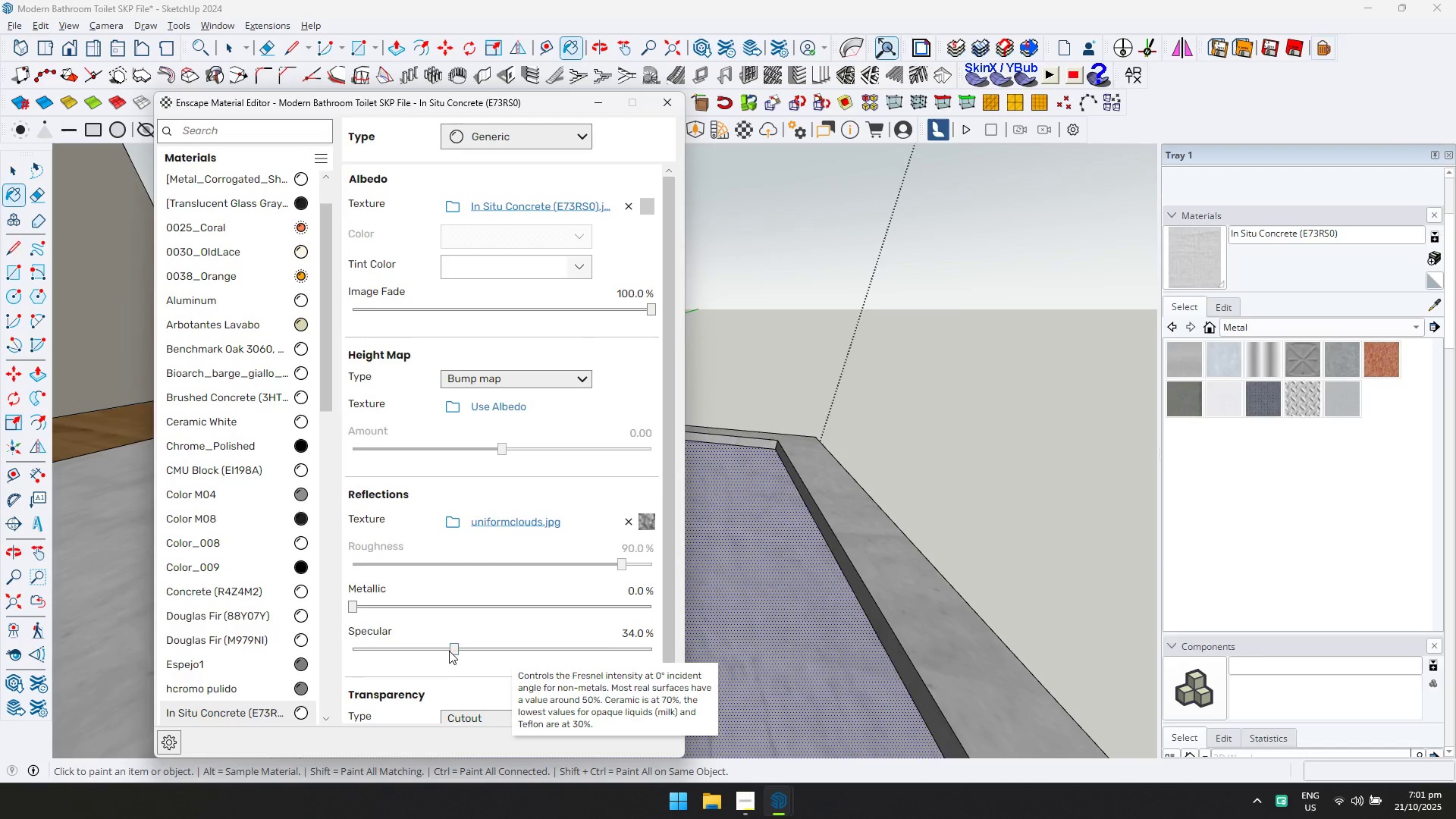 
key(Alt+Tab)
 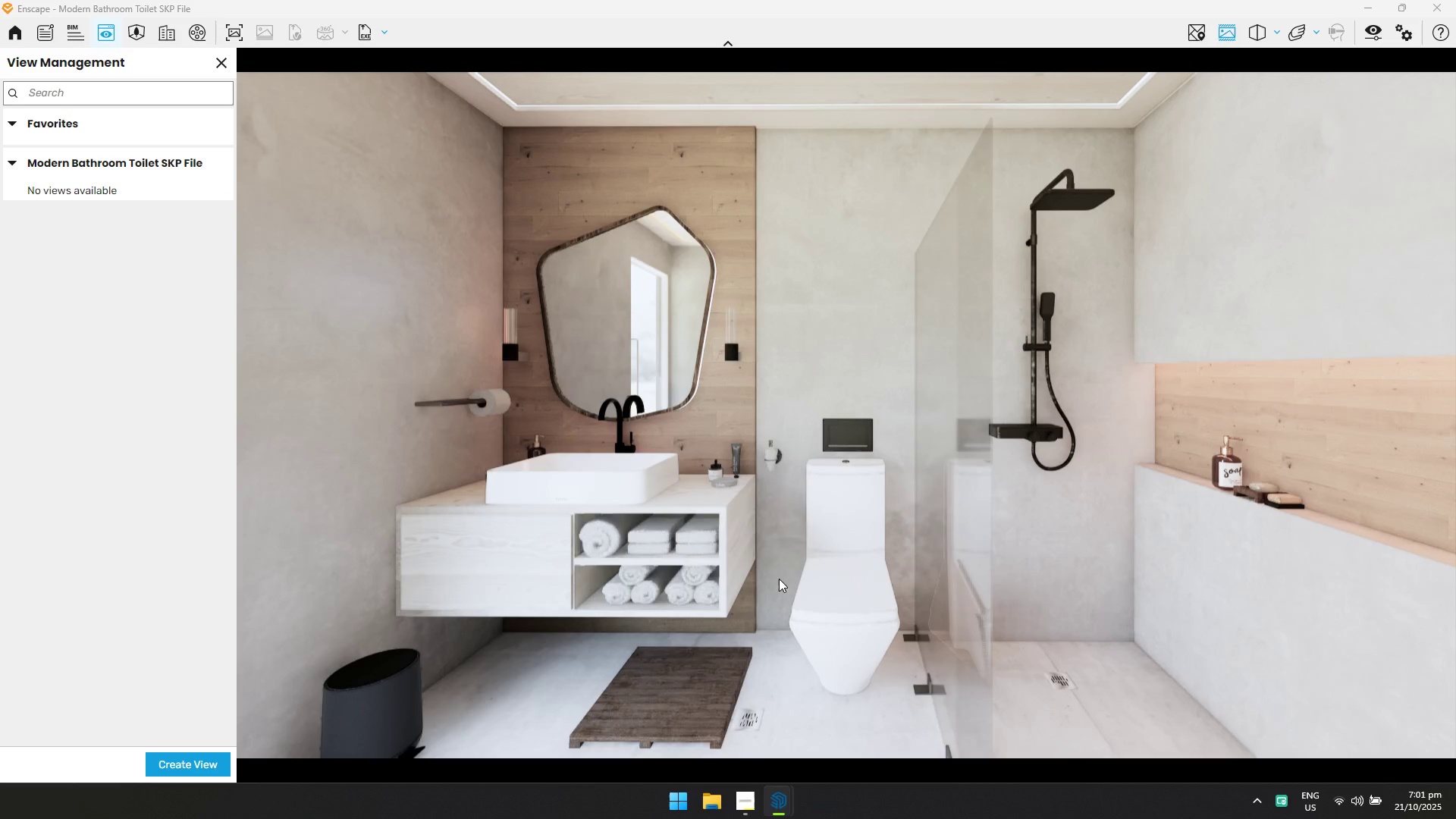 
key(Alt+AltLeft)
 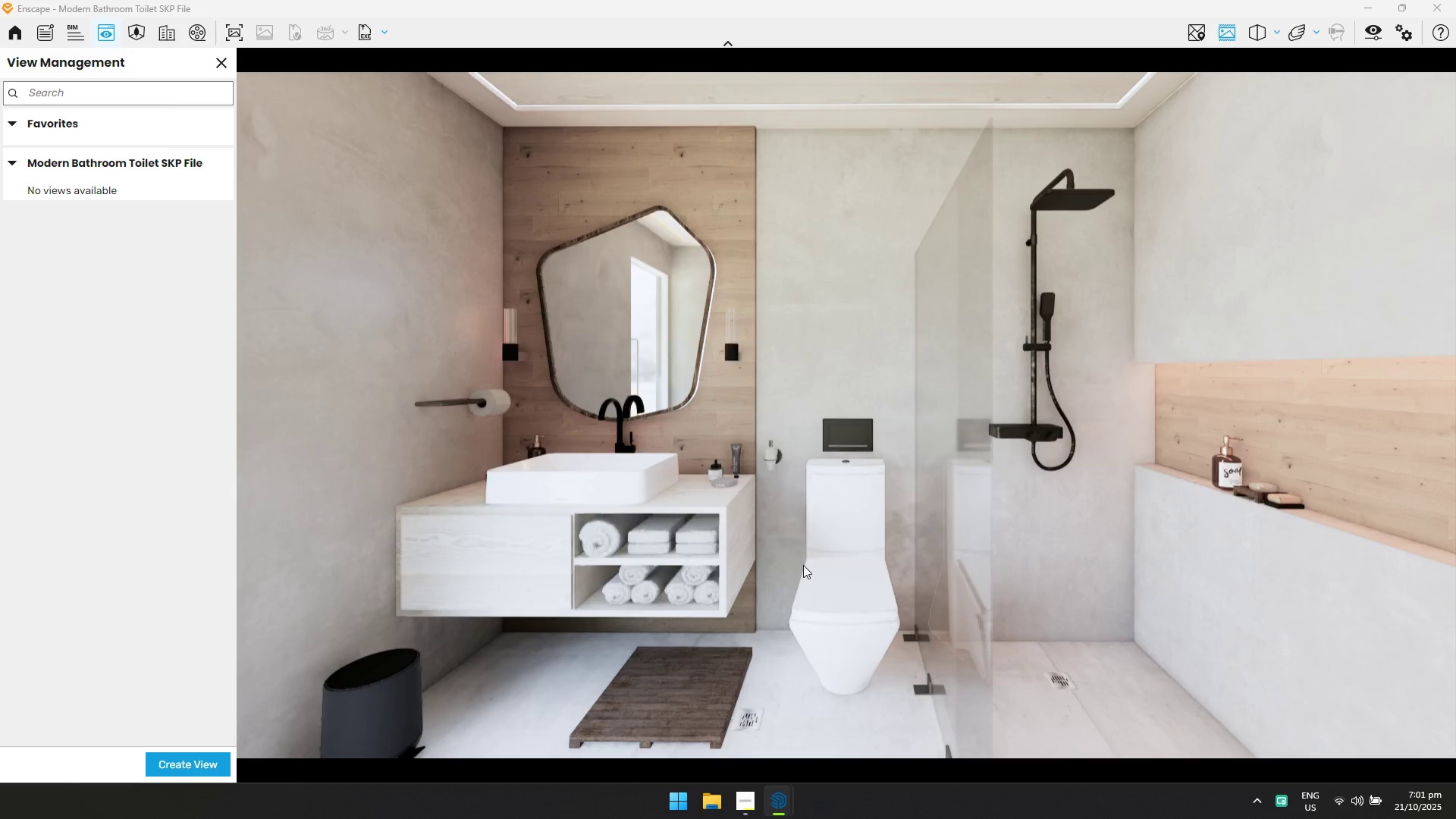 
key(Alt+Tab)
 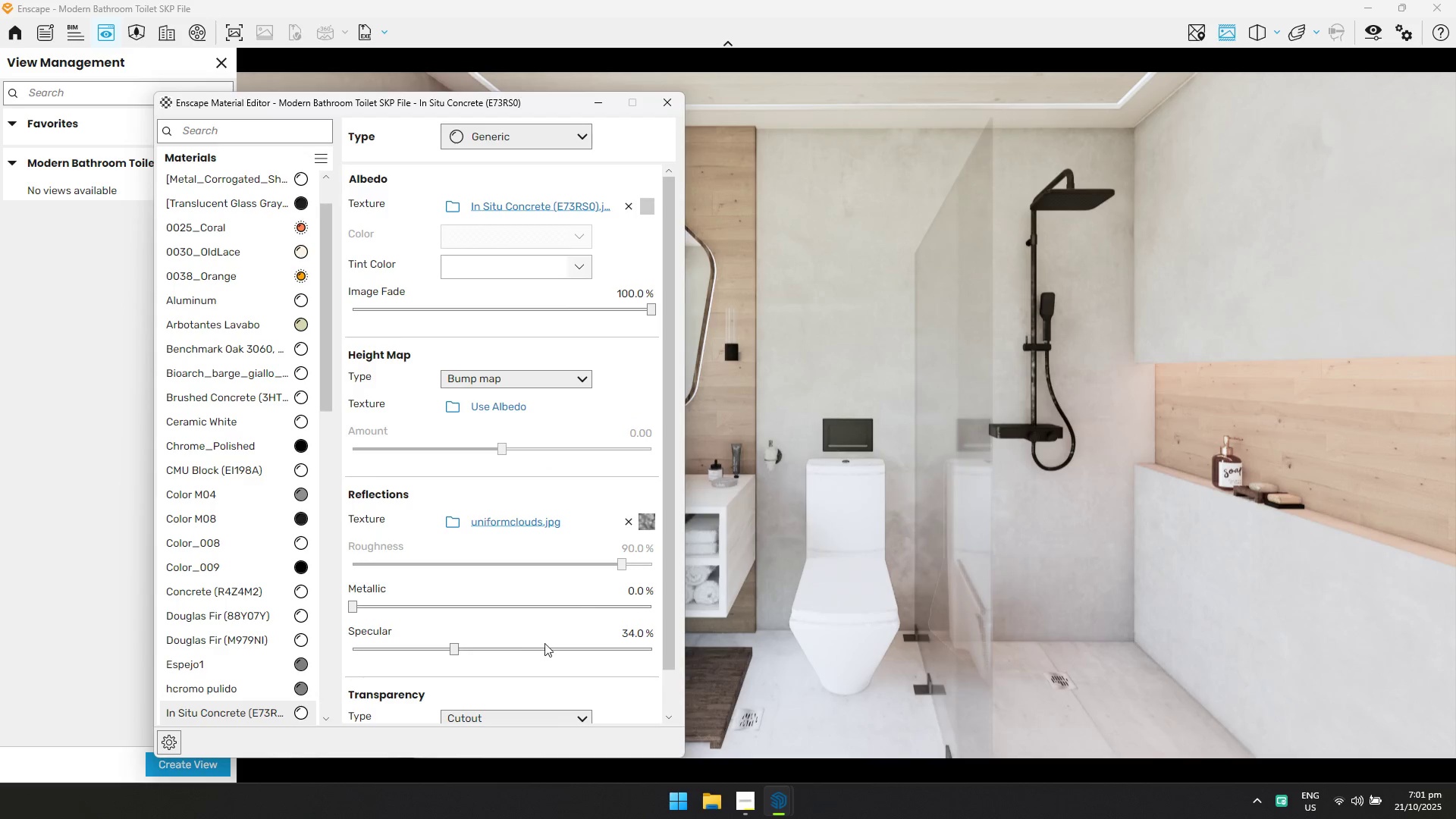 
left_click([524, 646])
 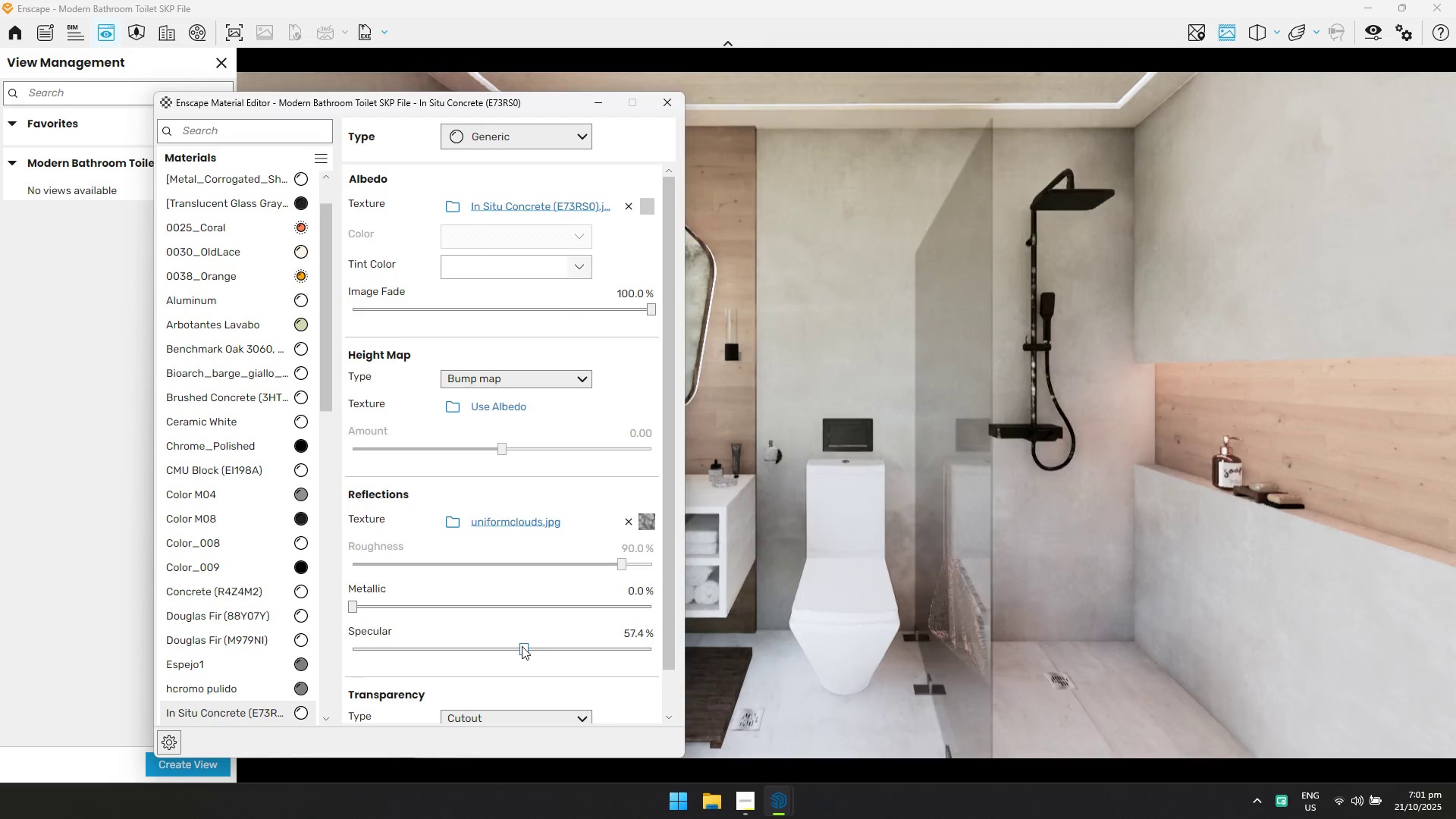 
left_click([538, 647])
 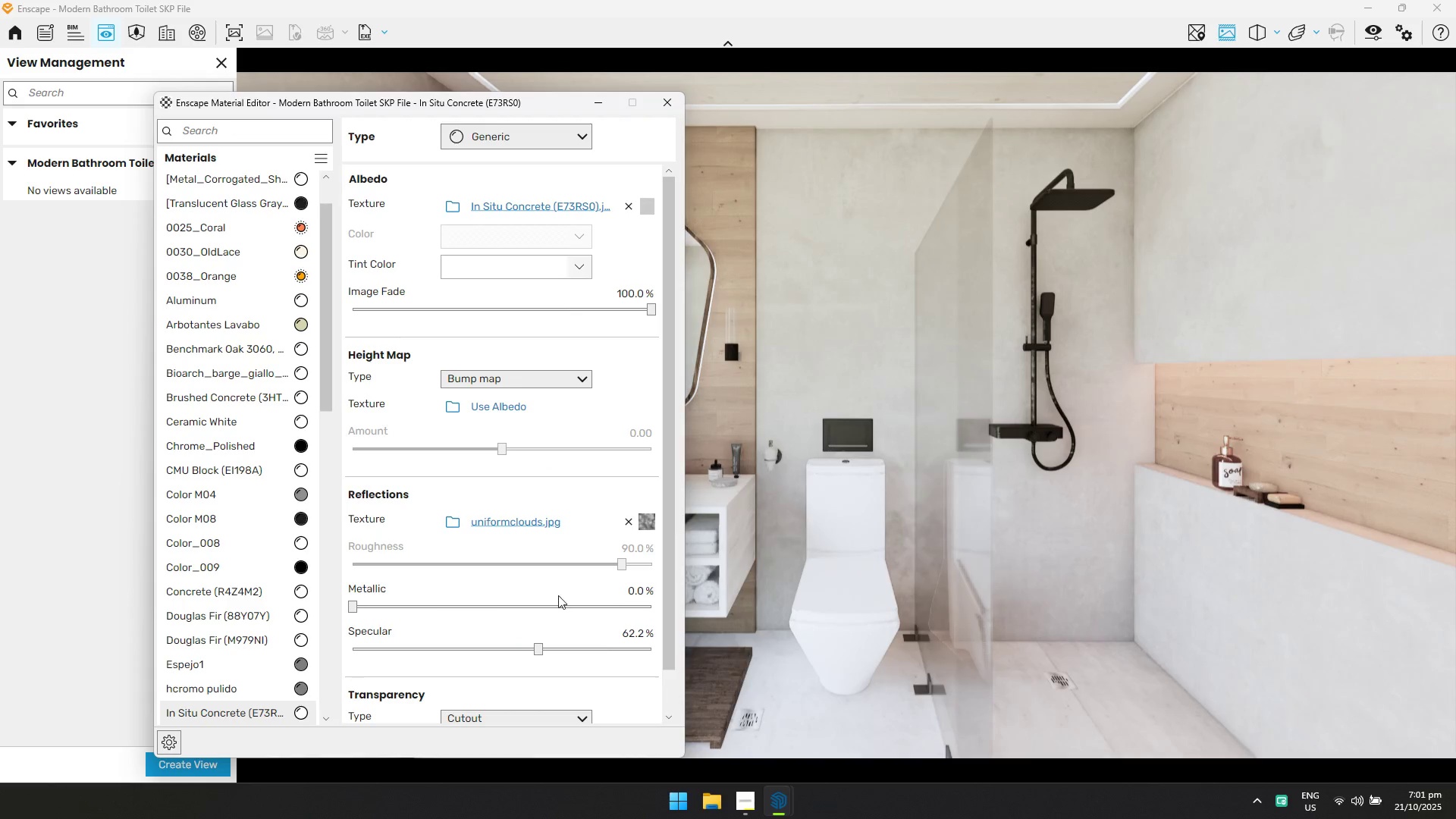 
left_click([384, 610])
 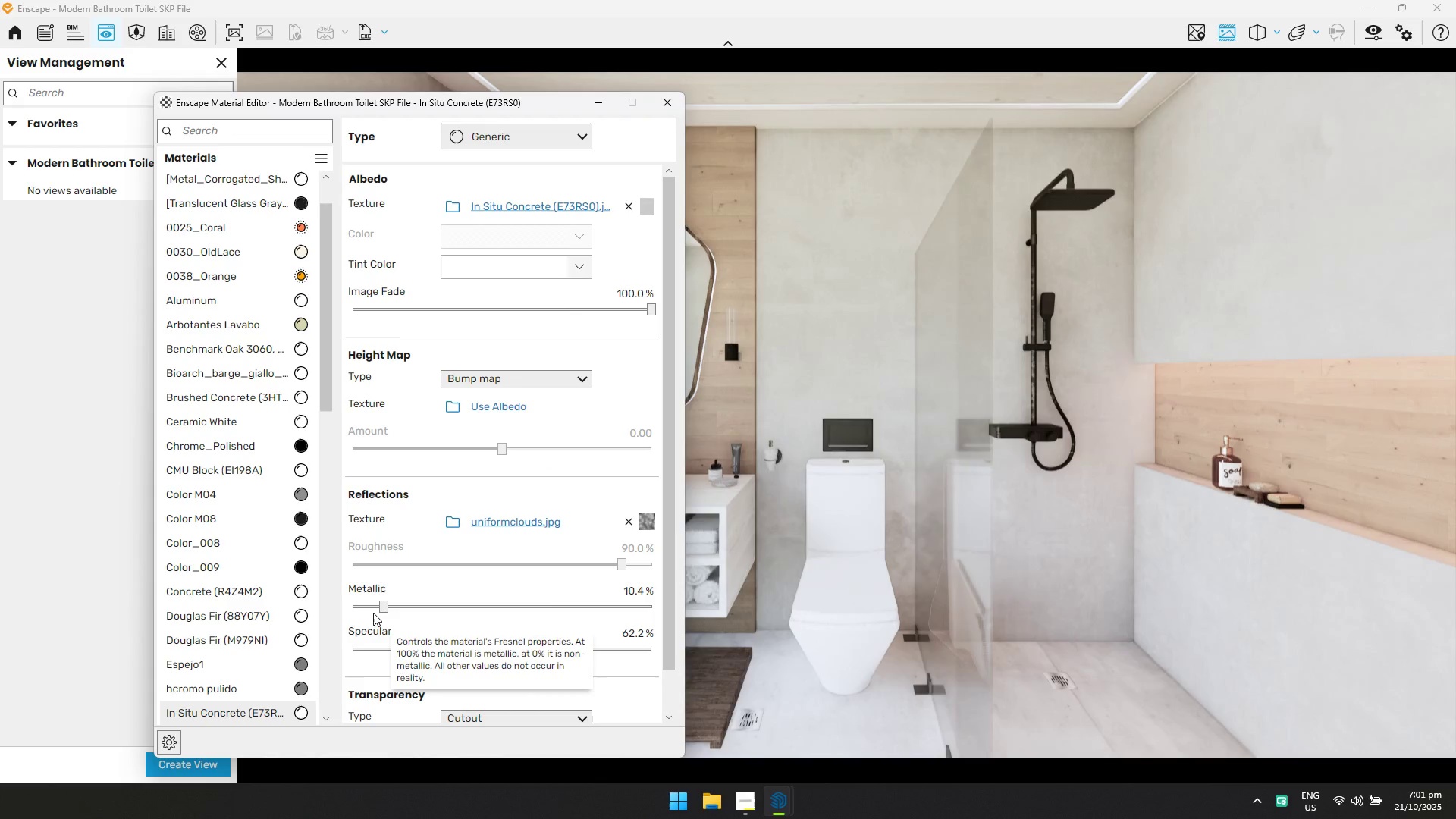 
triple_click([368, 610])
 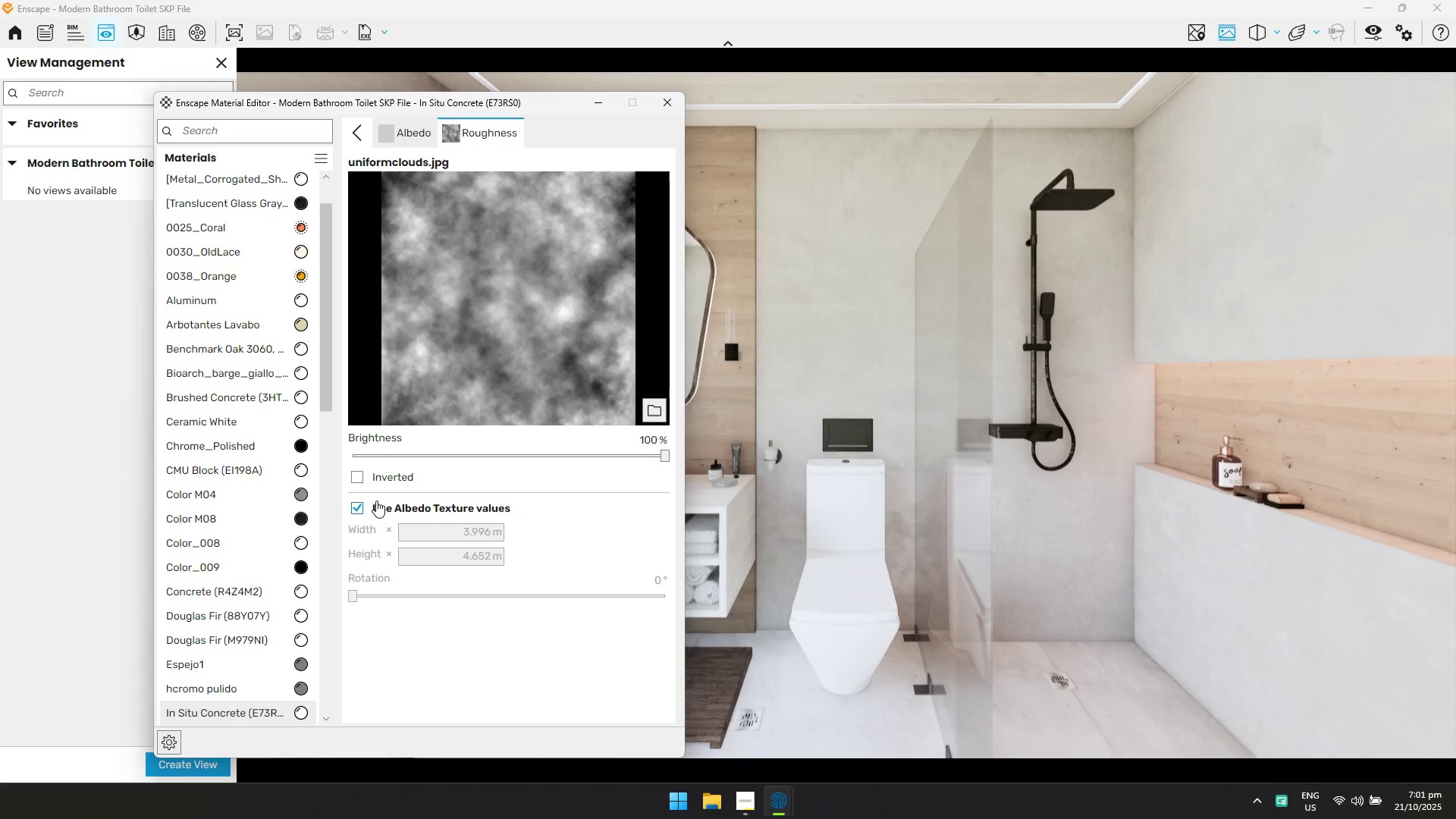 
left_click([355, 507])
 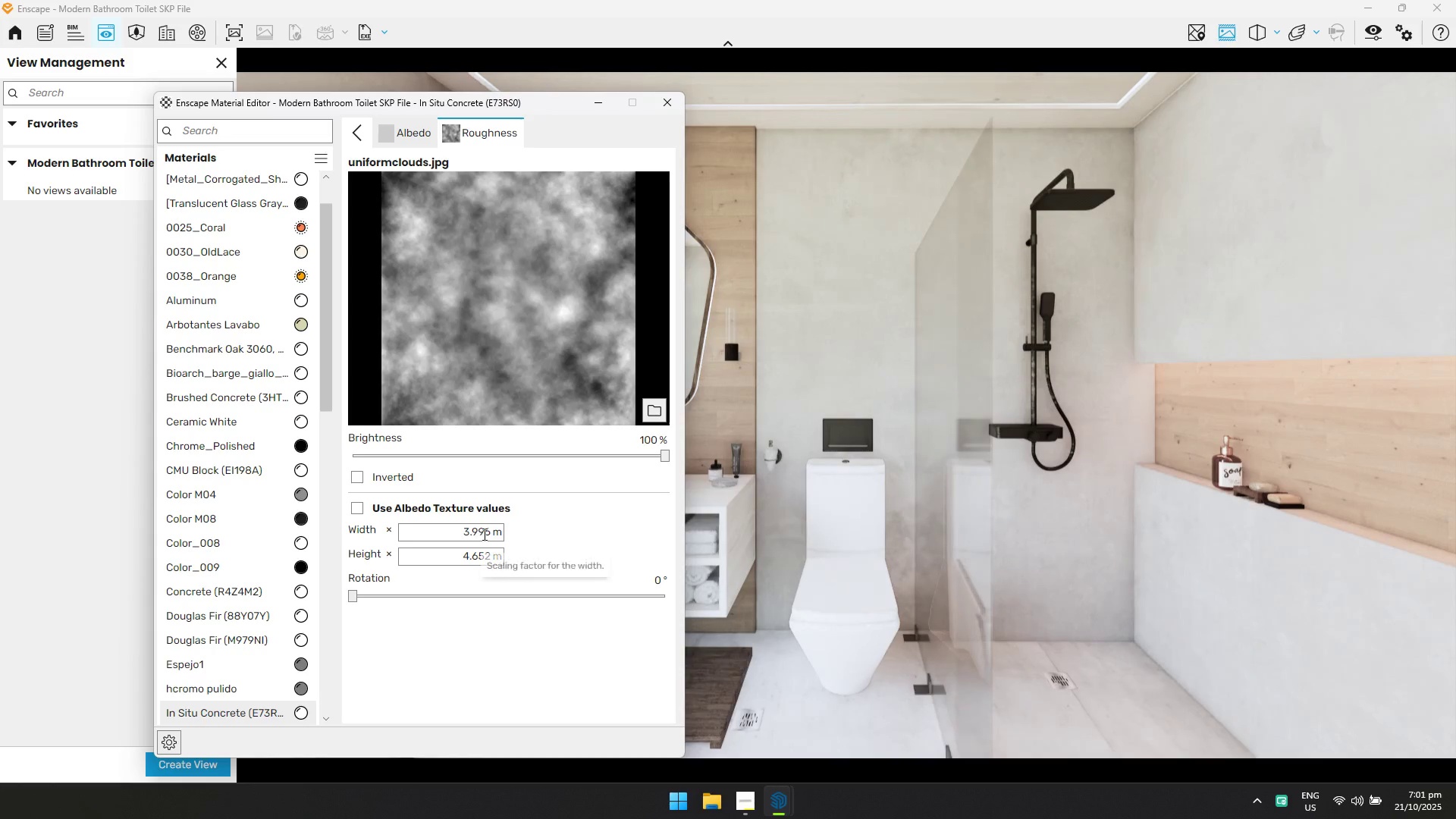 
left_click([485, 532])
 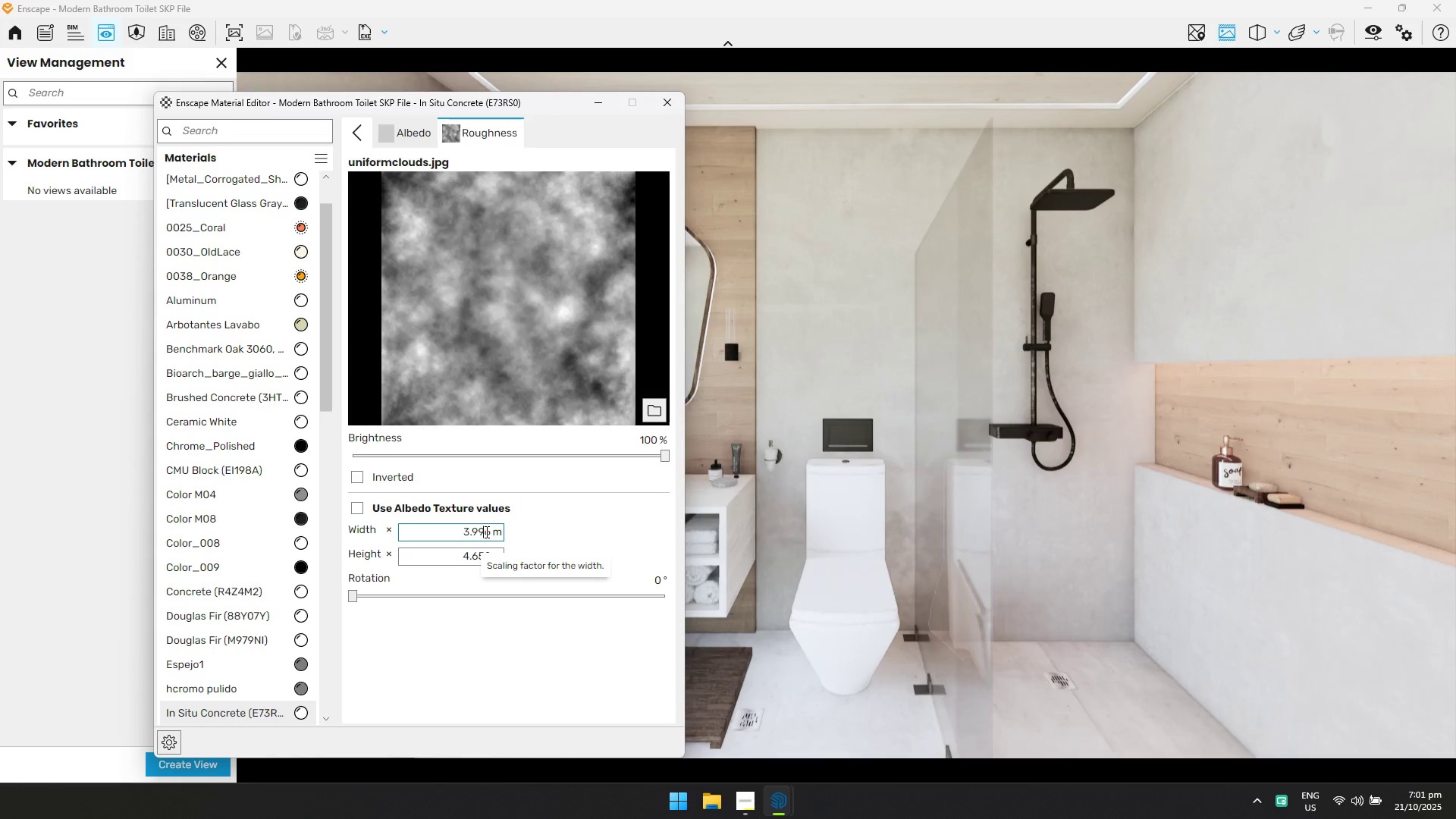 
key(Control+ControlLeft)
 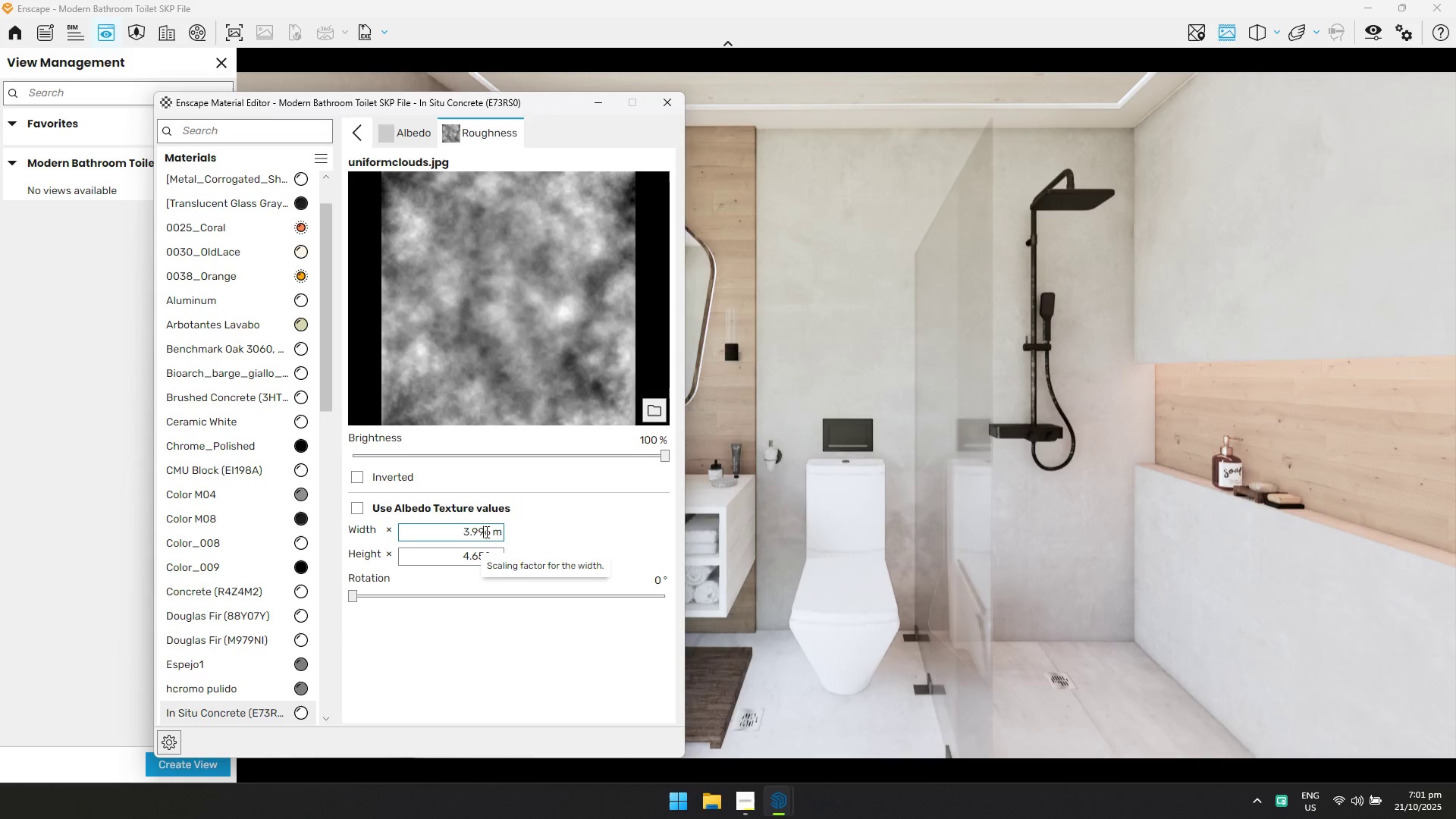 
key(Control+A)
 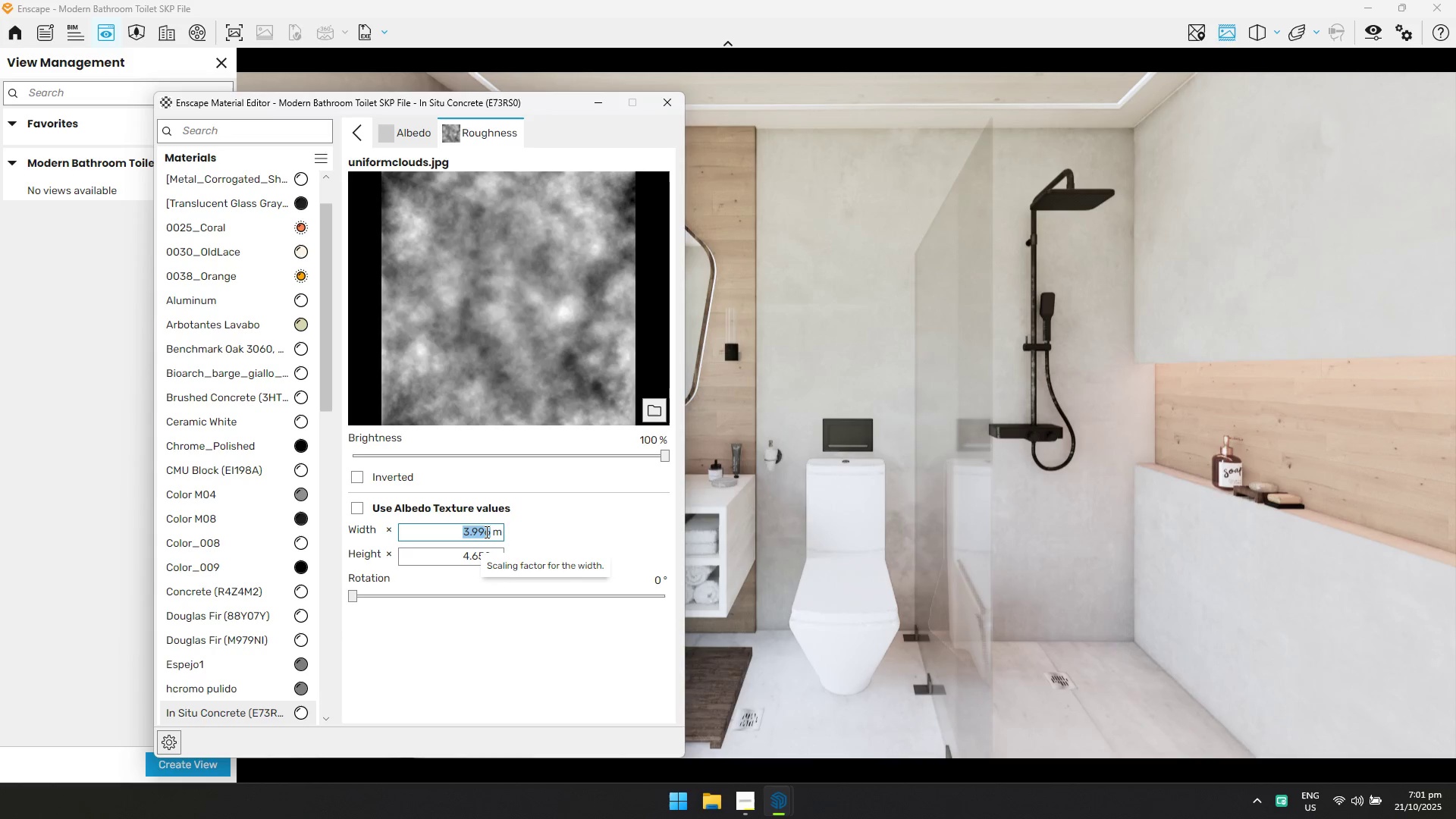 
key(1)
 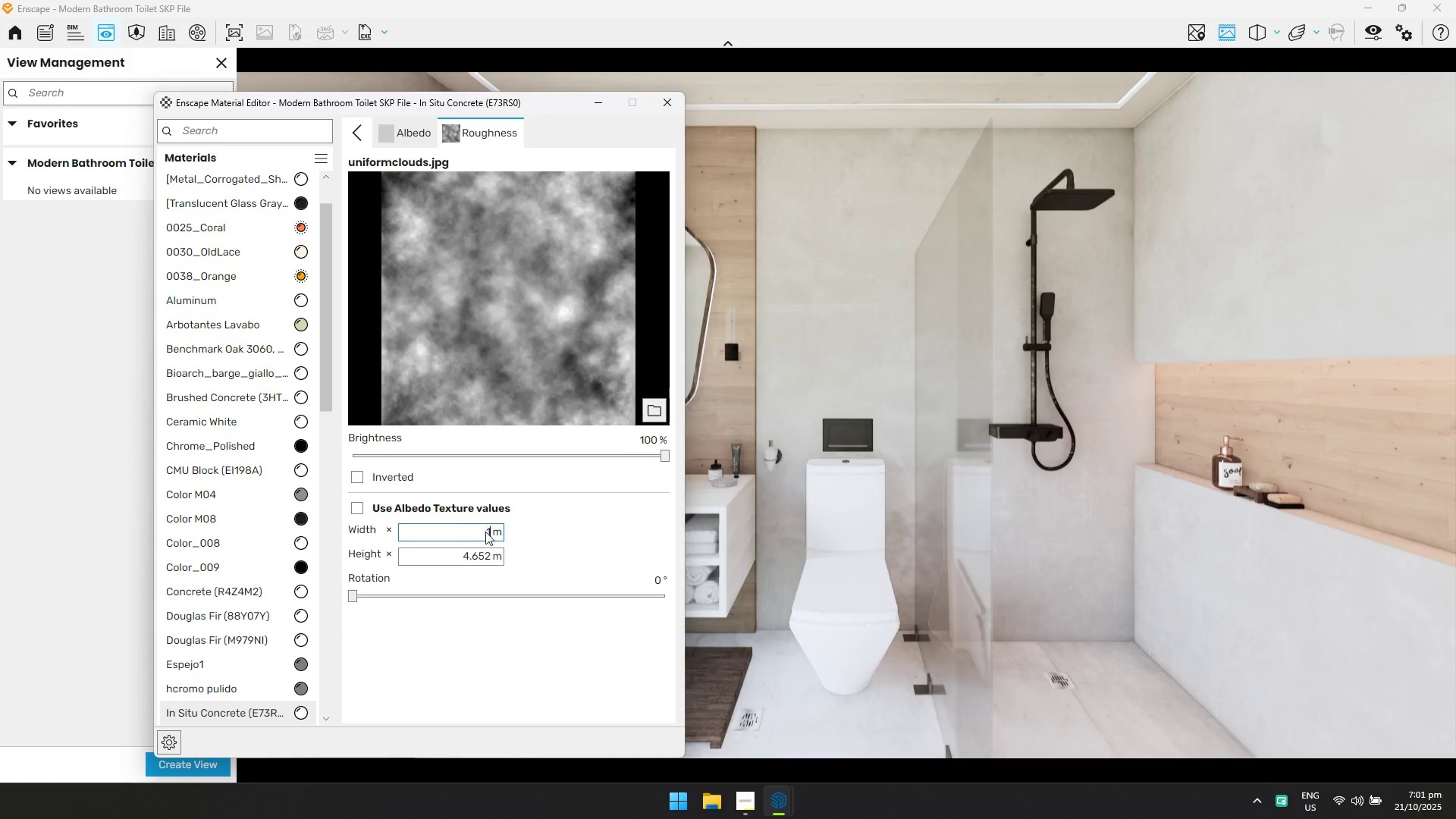 
key(Enter)
 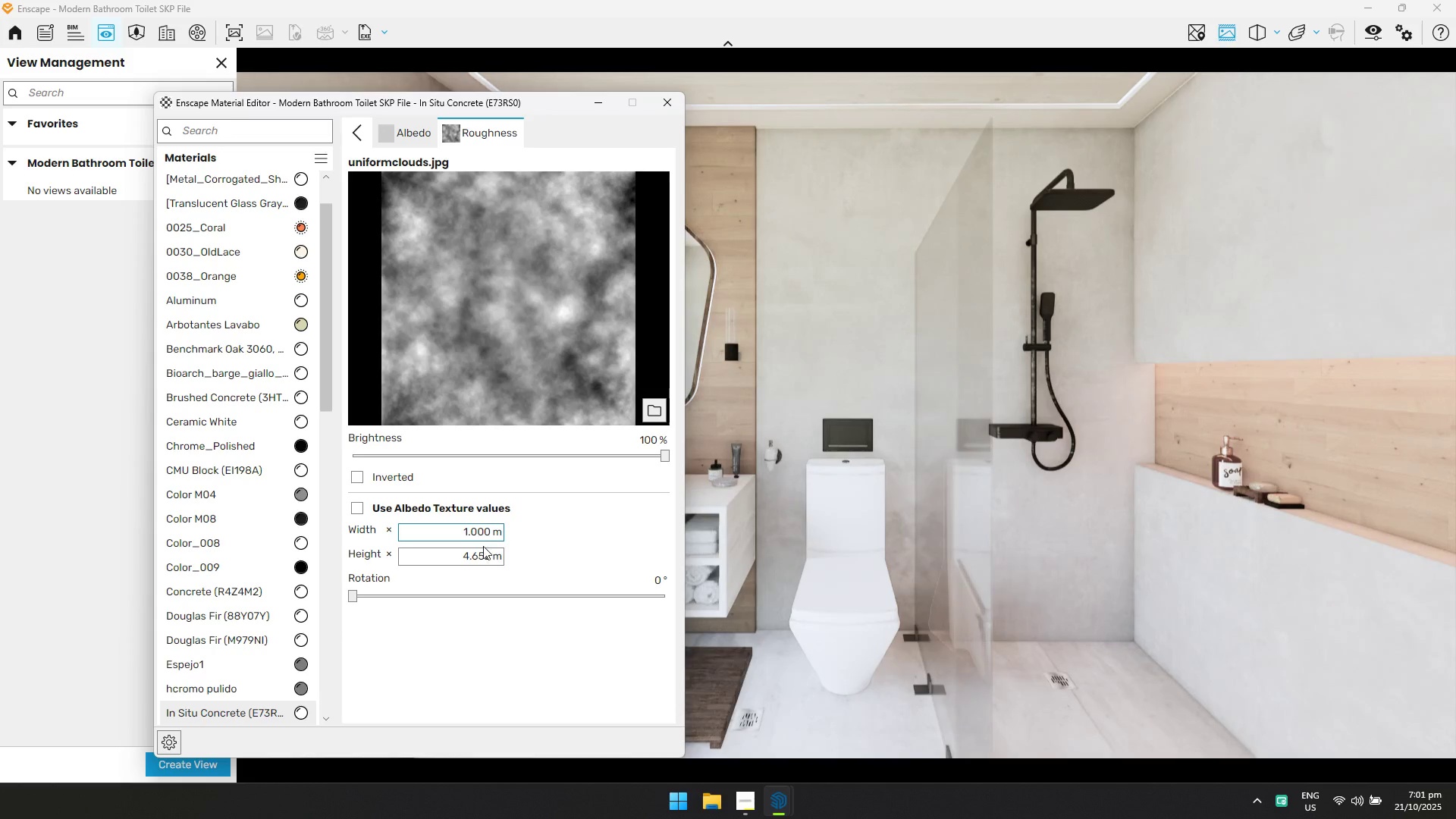 
left_click([484, 554])
 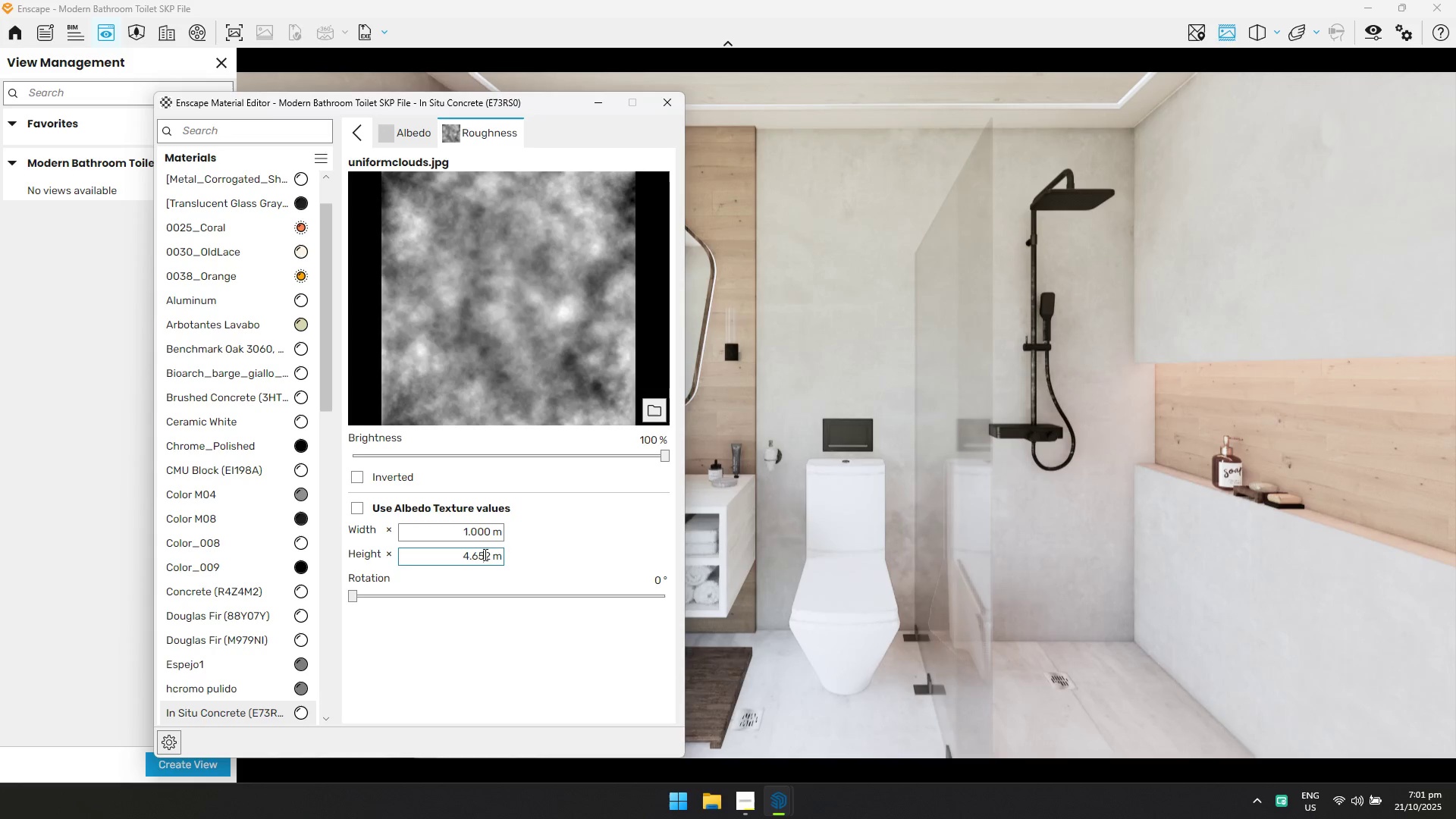 
key(Control+ControlLeft)
 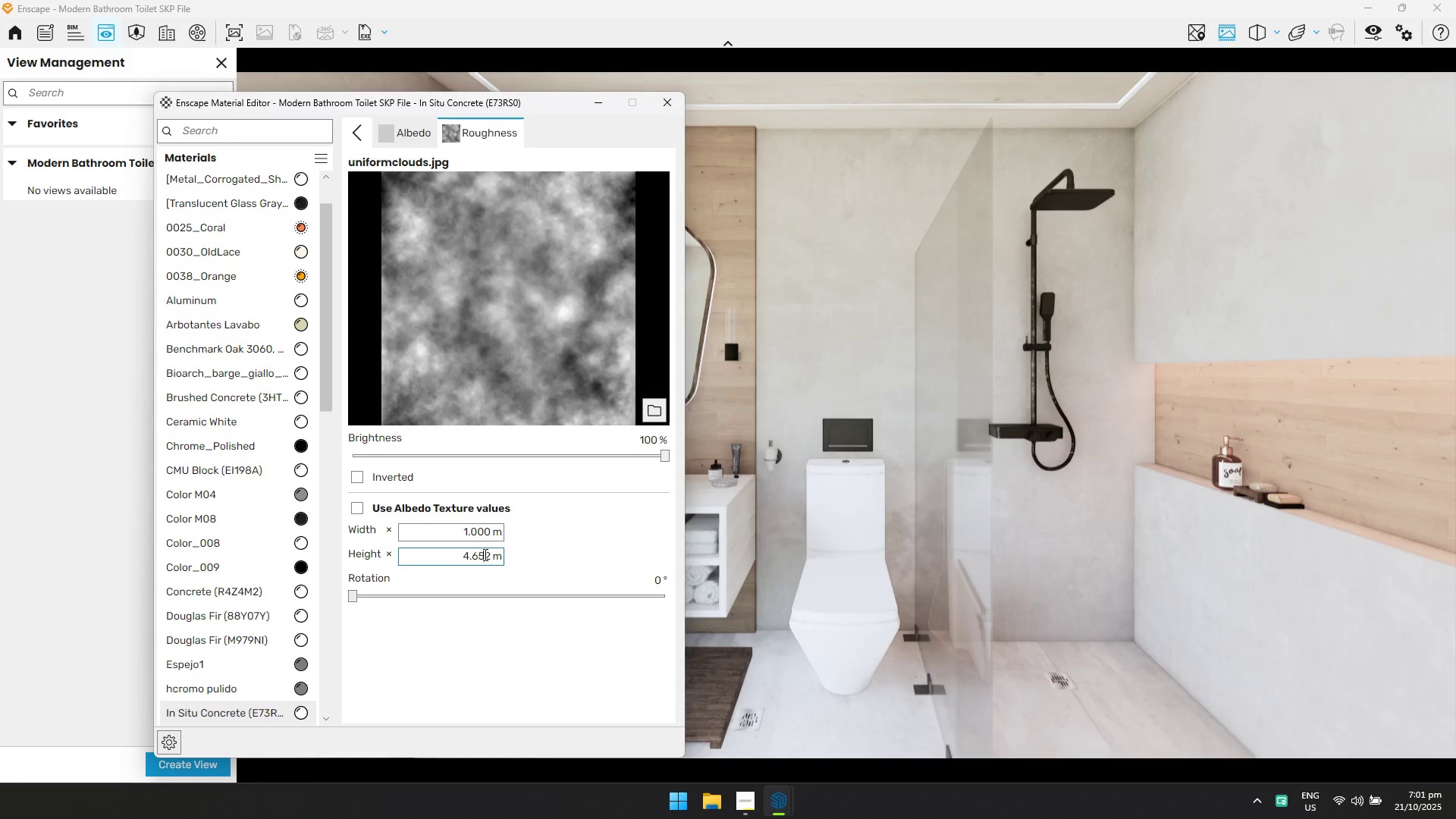 
key(Control+A)
 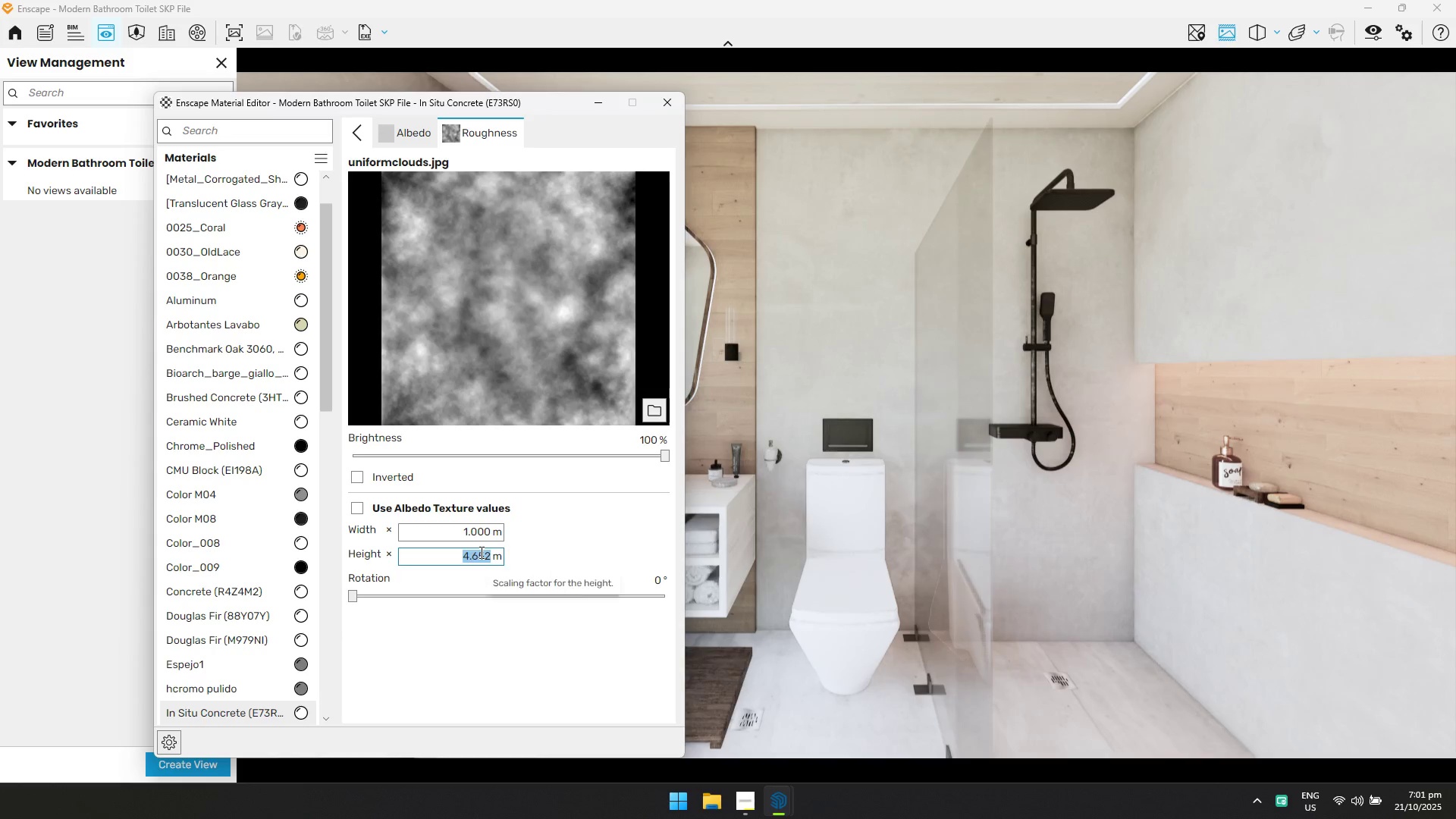 
key(1)
 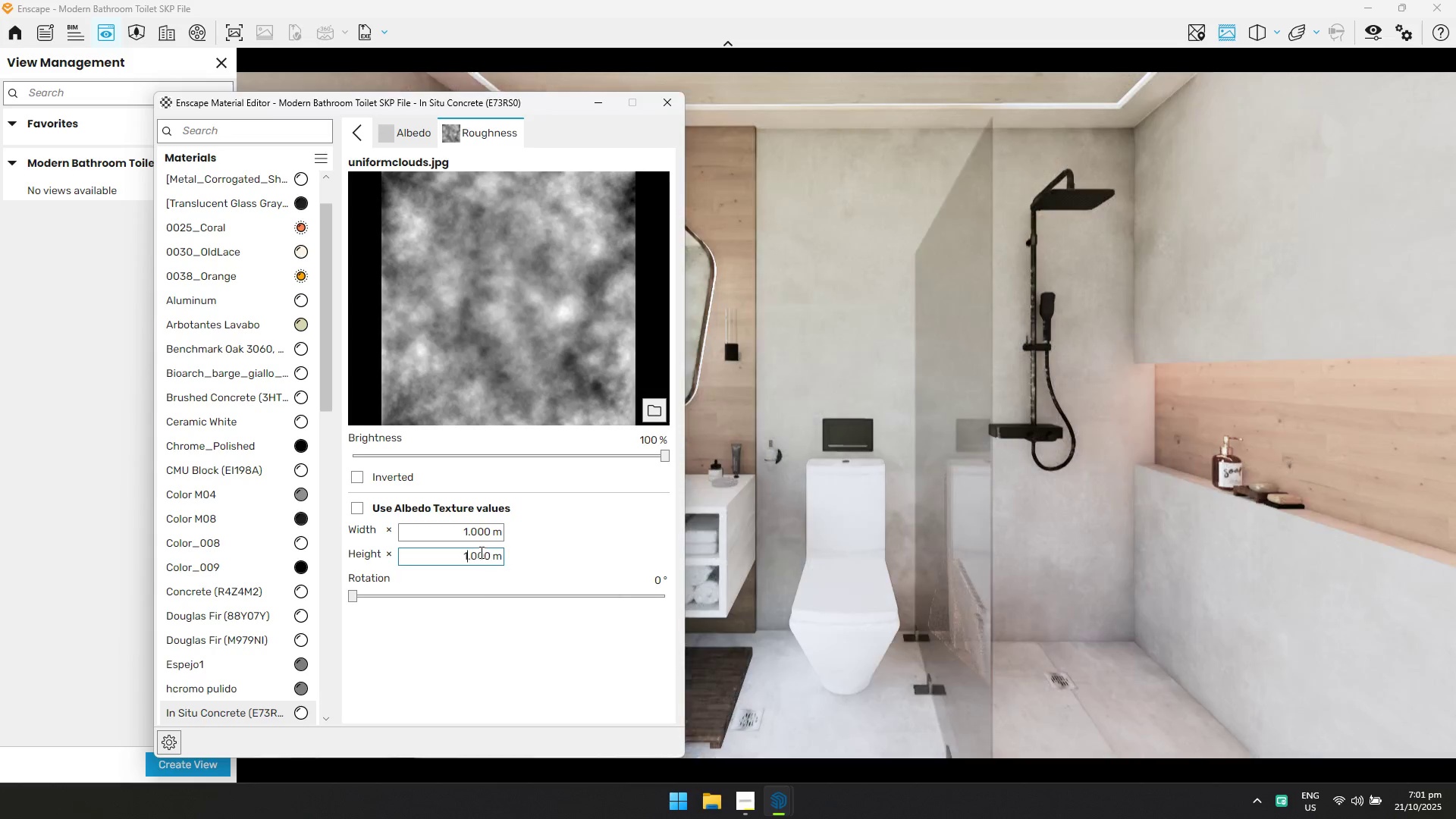 
key(Enter)
 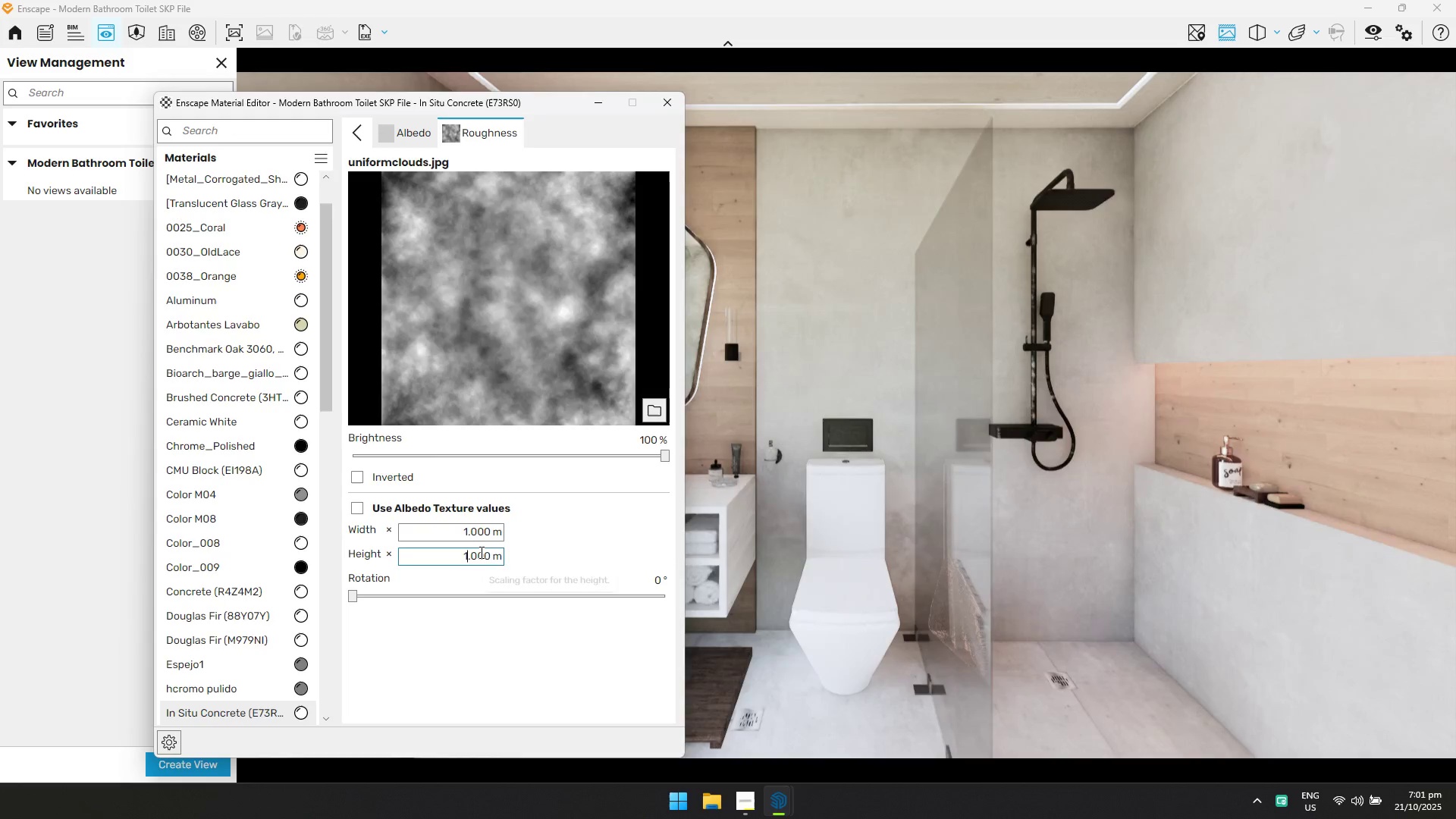 
key(Alt+AltLeft)
 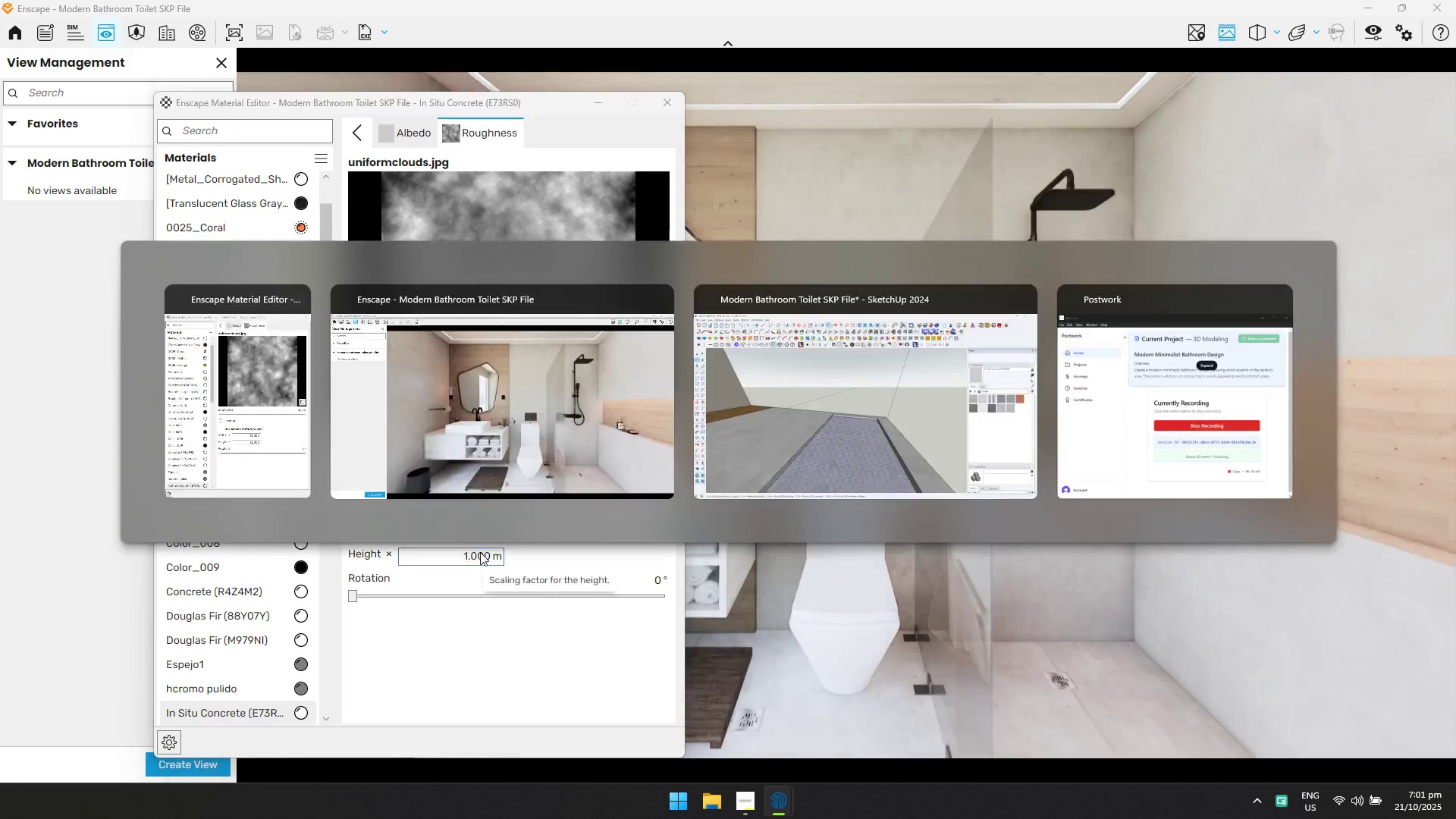 
key(Alt+Tab)
 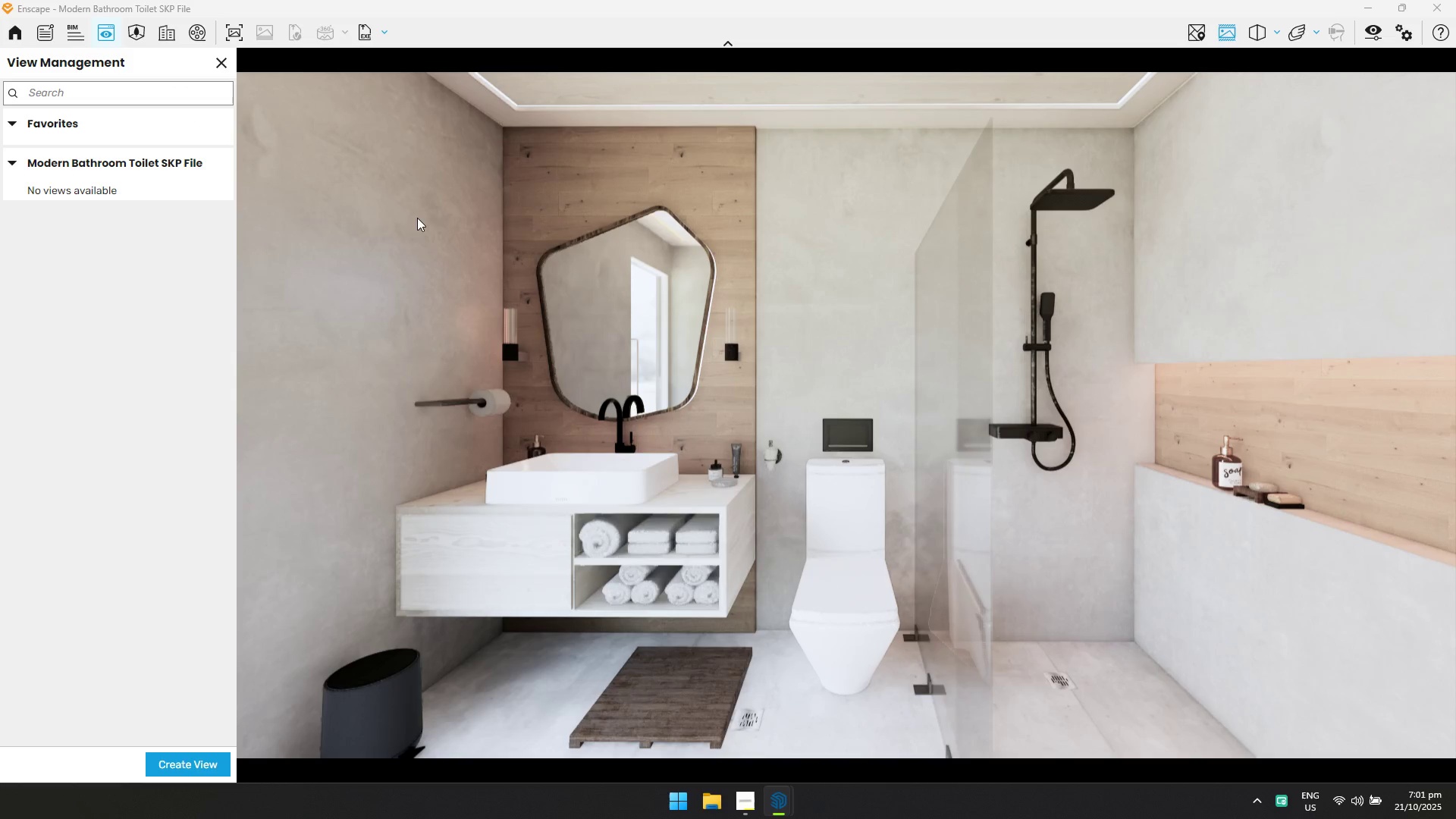 
key(Alt+AltLeft)
 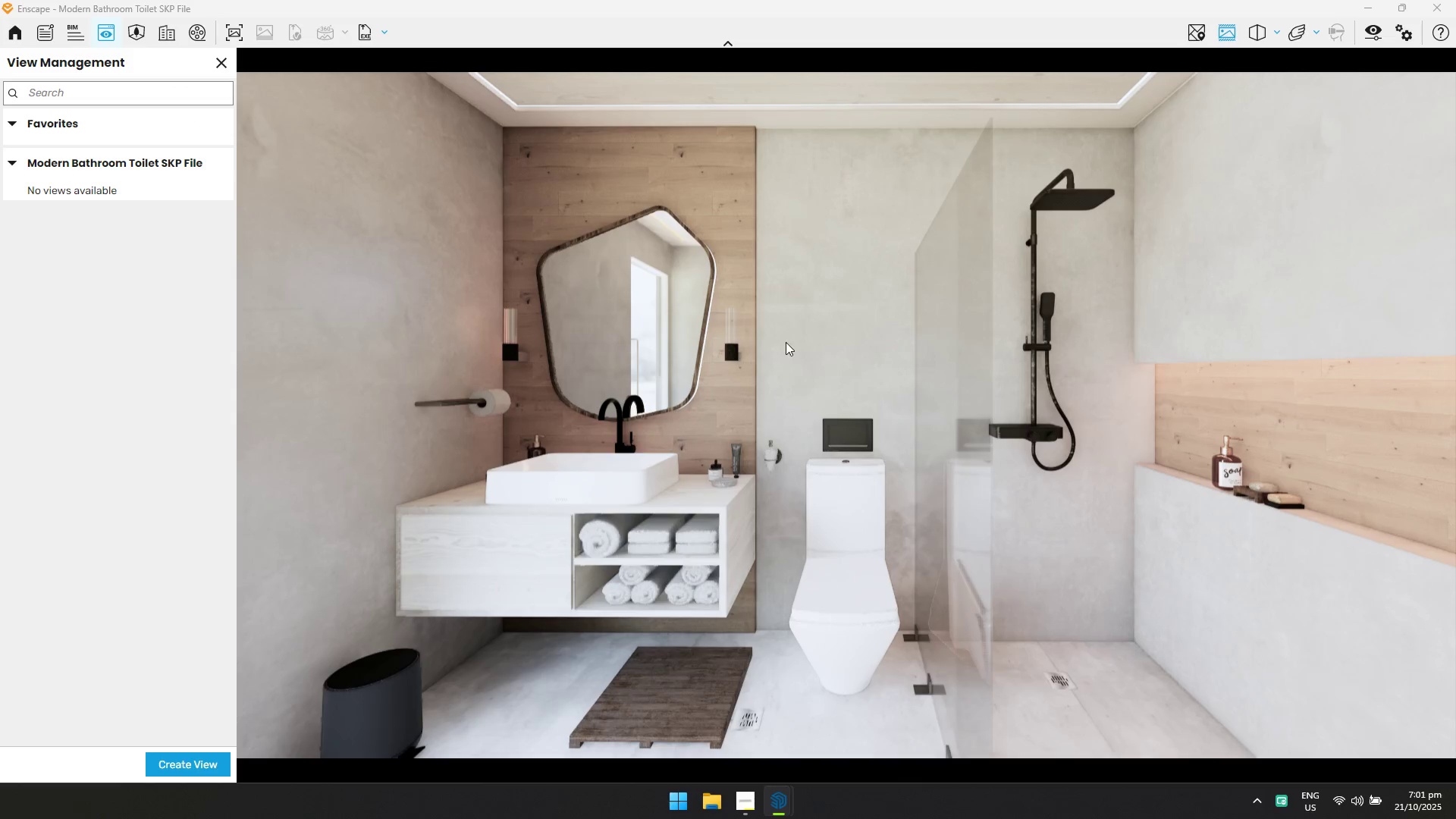 
key(Alt+Tab)
 